 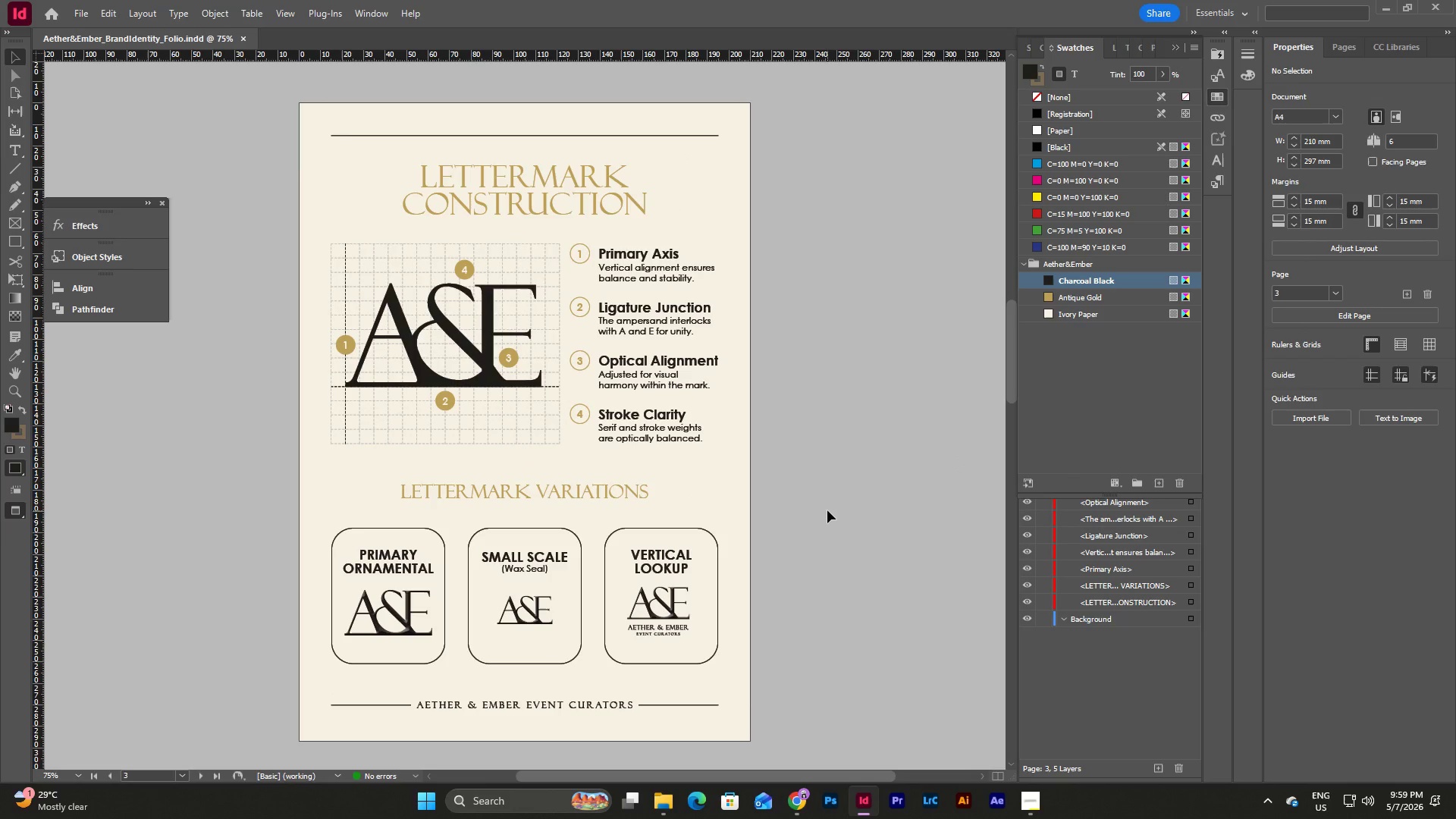 
left_click([508, 196])
 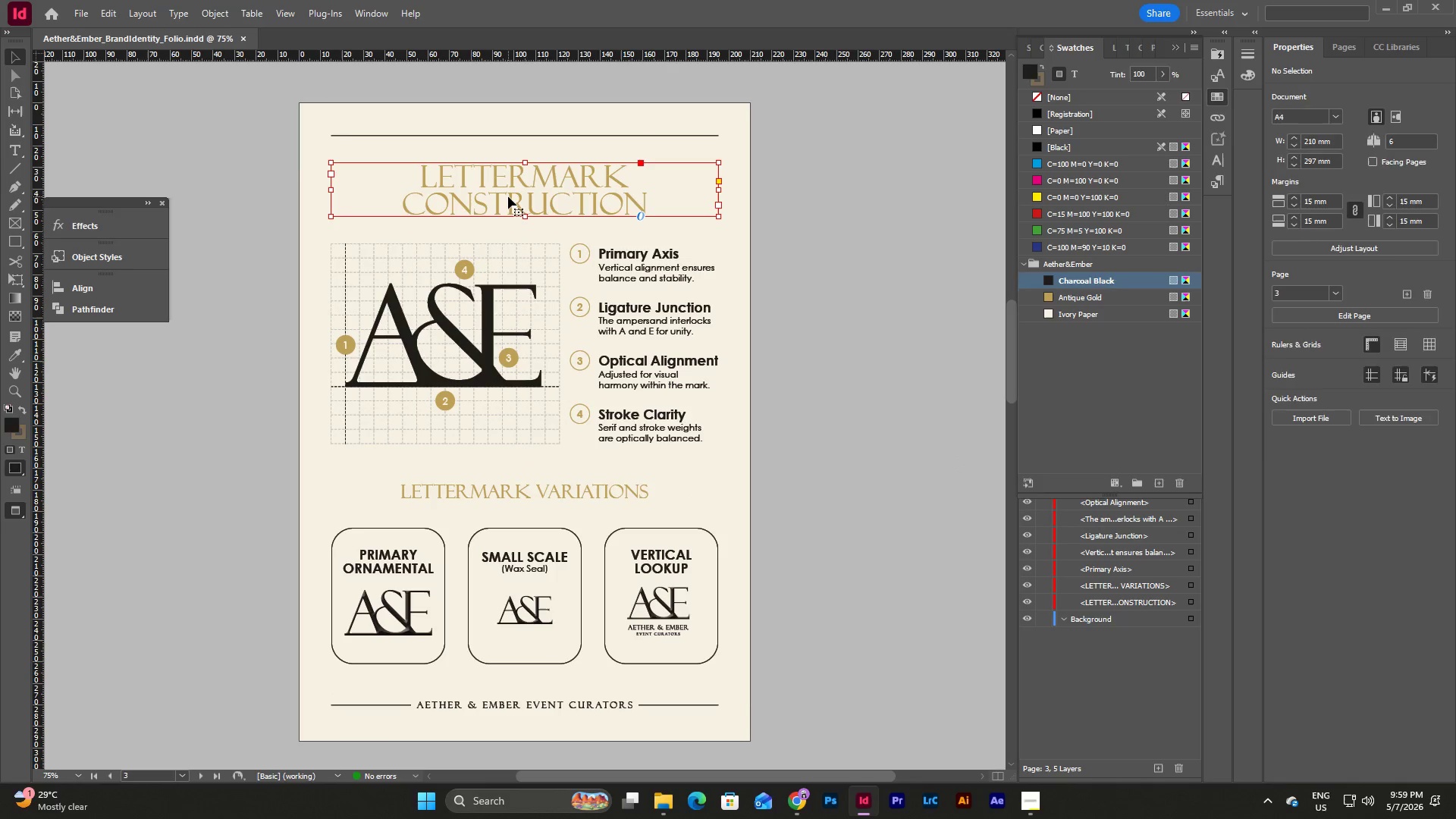 
key(Control+C)
 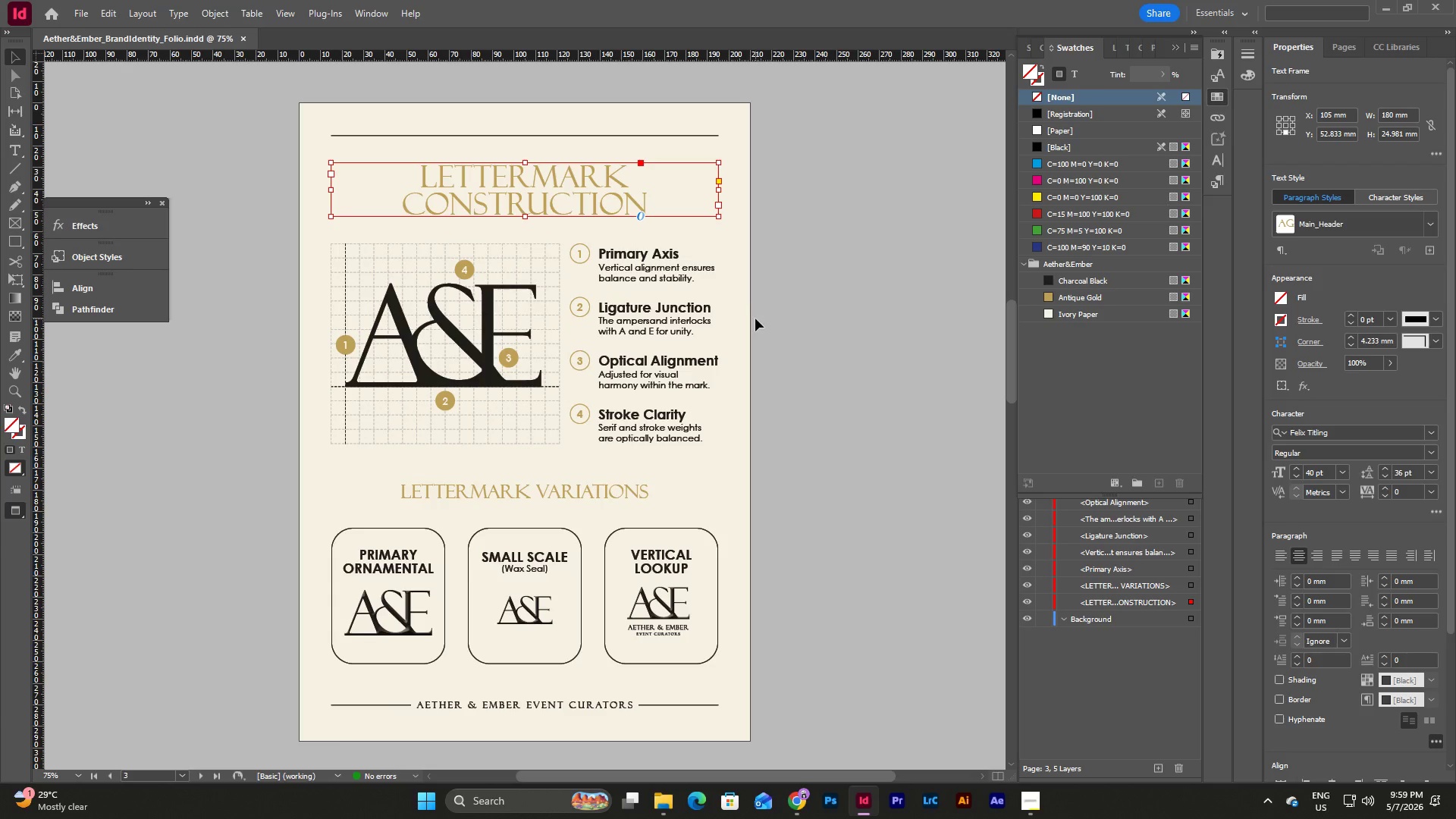 
left_click([560, 503])
 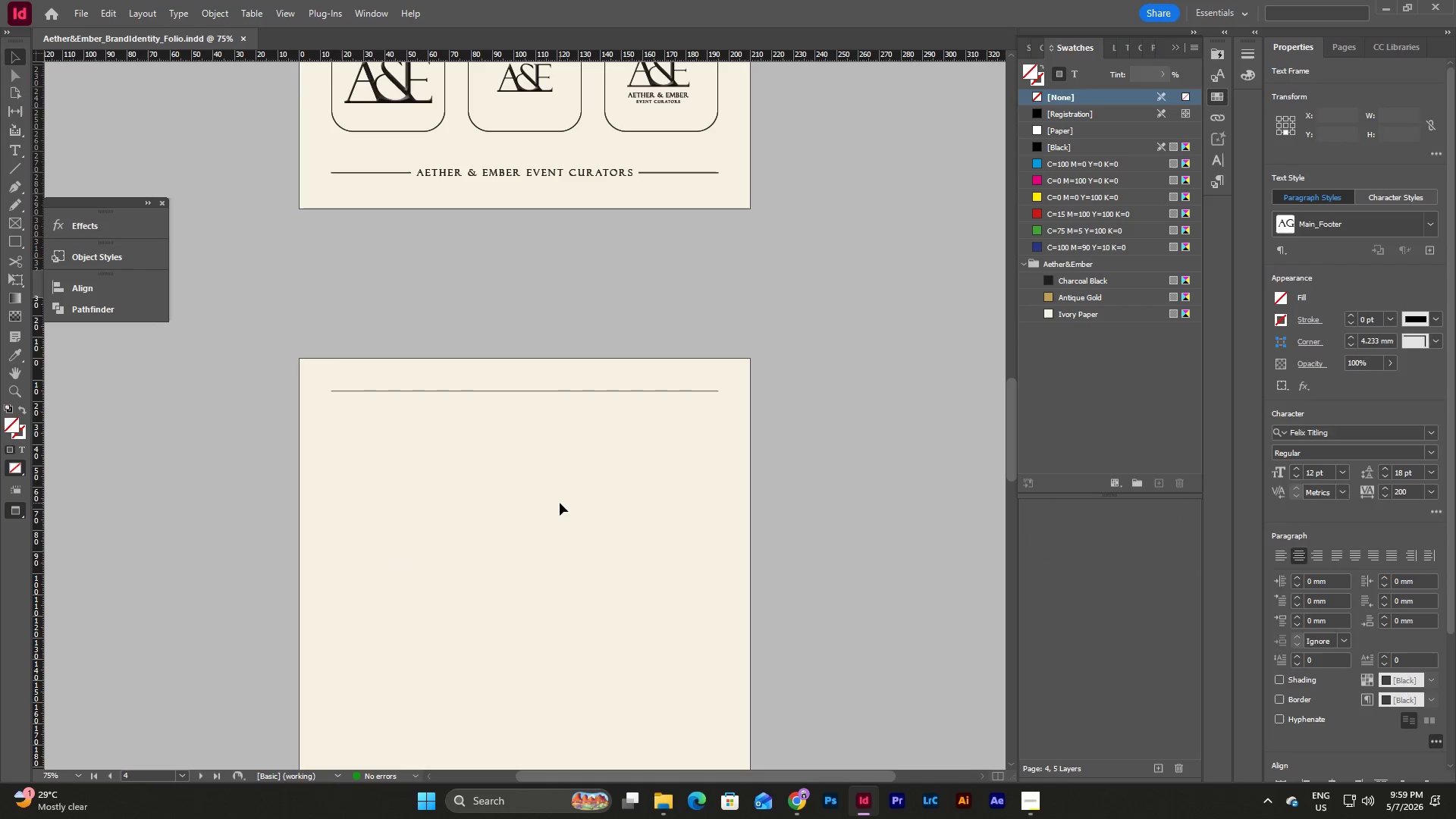 
scroll: coordinate [755, 318], scroll_direction: down, amount: 9.0
 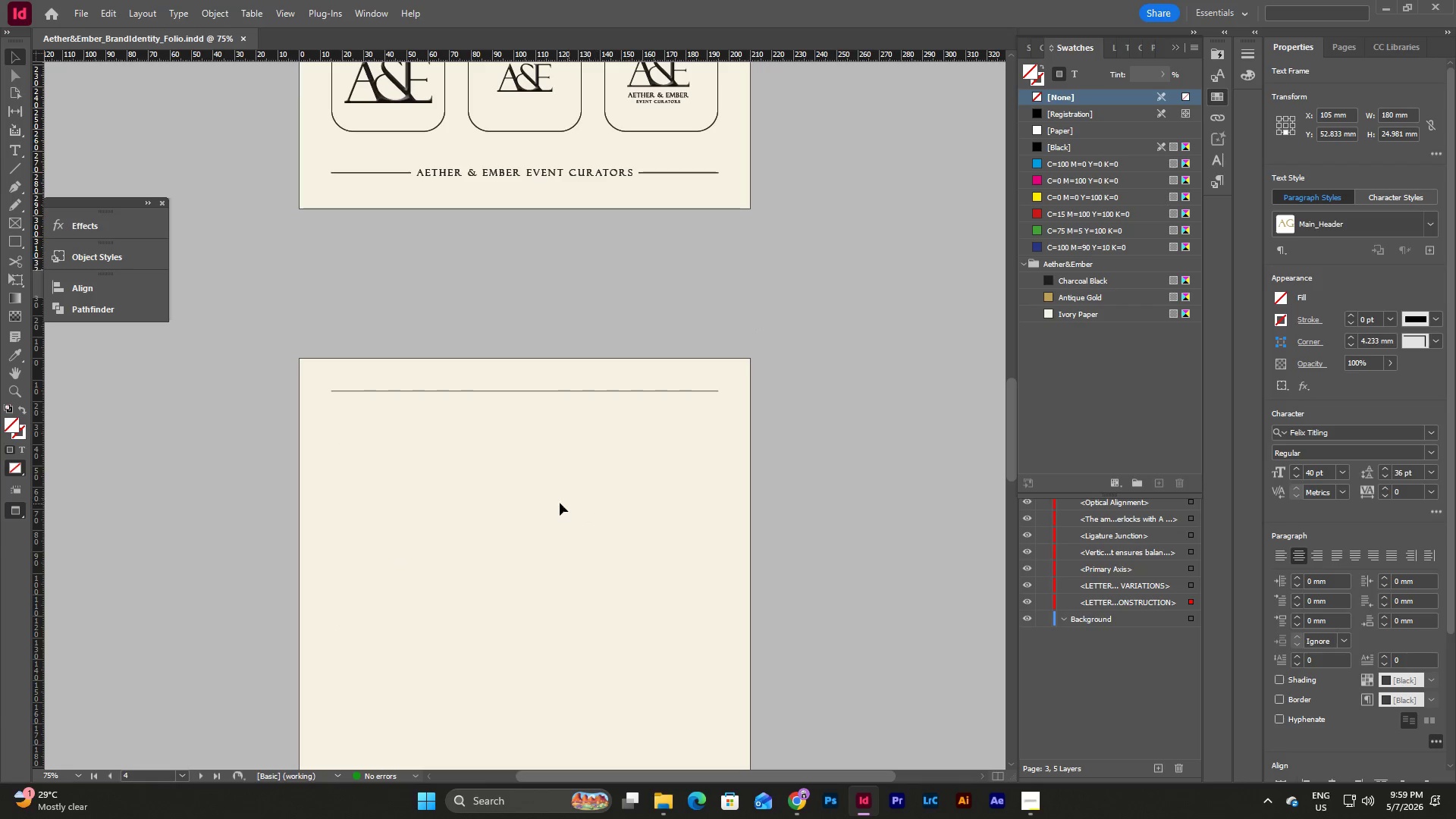 
key(Control+V)
 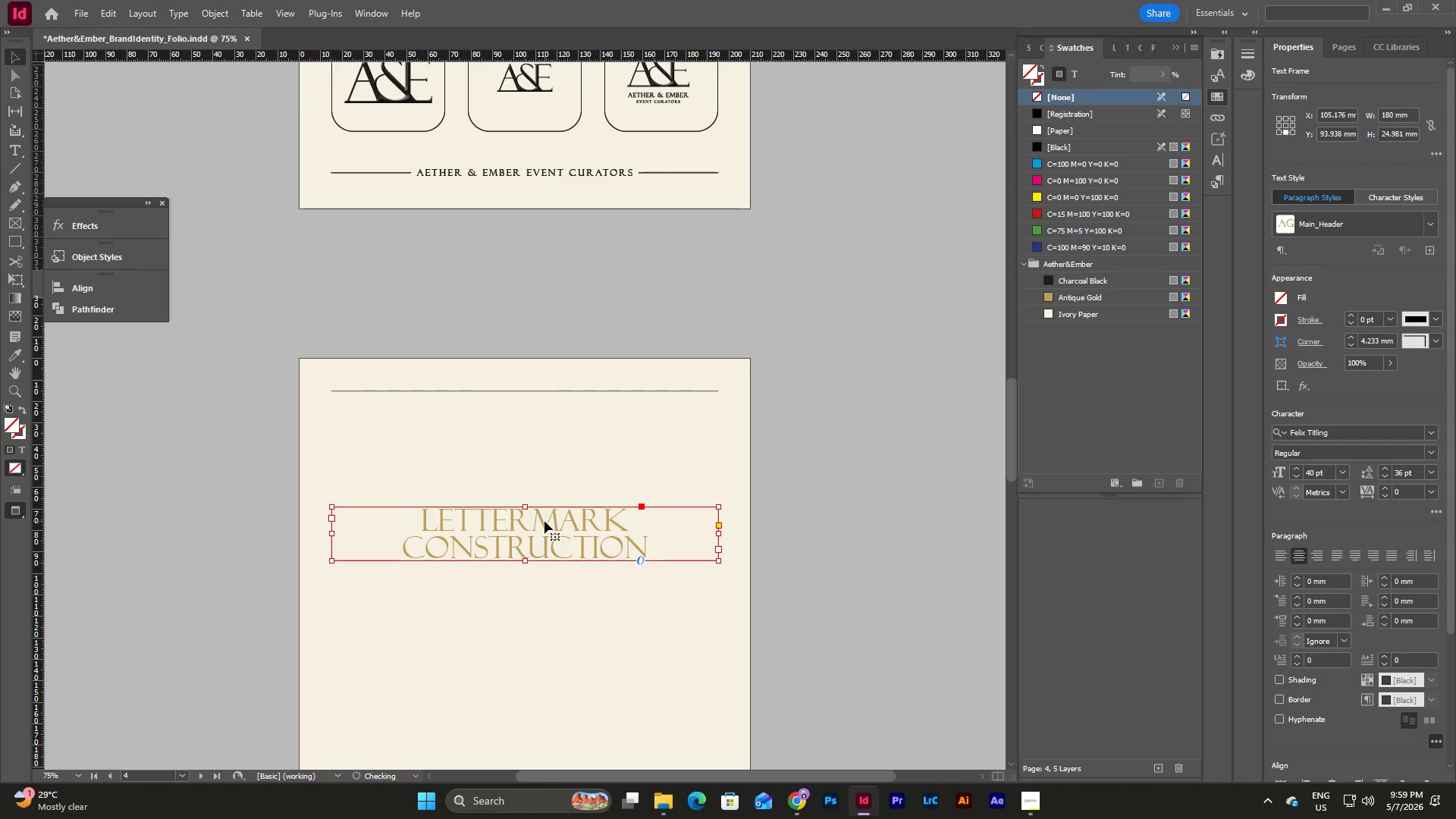 
left_click_drag(start_coordinate=[544, 521], to_coordinate=[545, 454])
 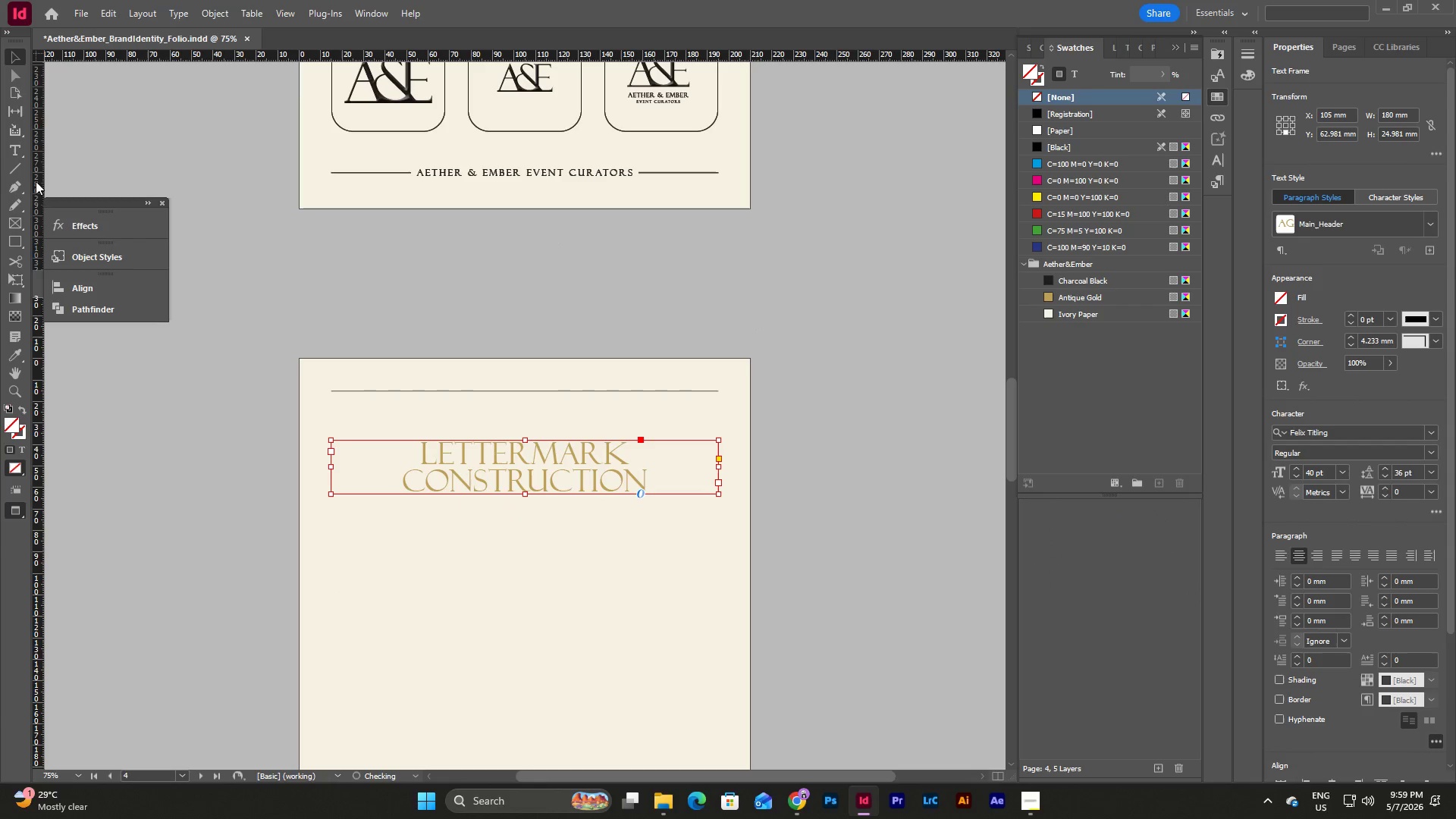 
left_click([20, 175])
 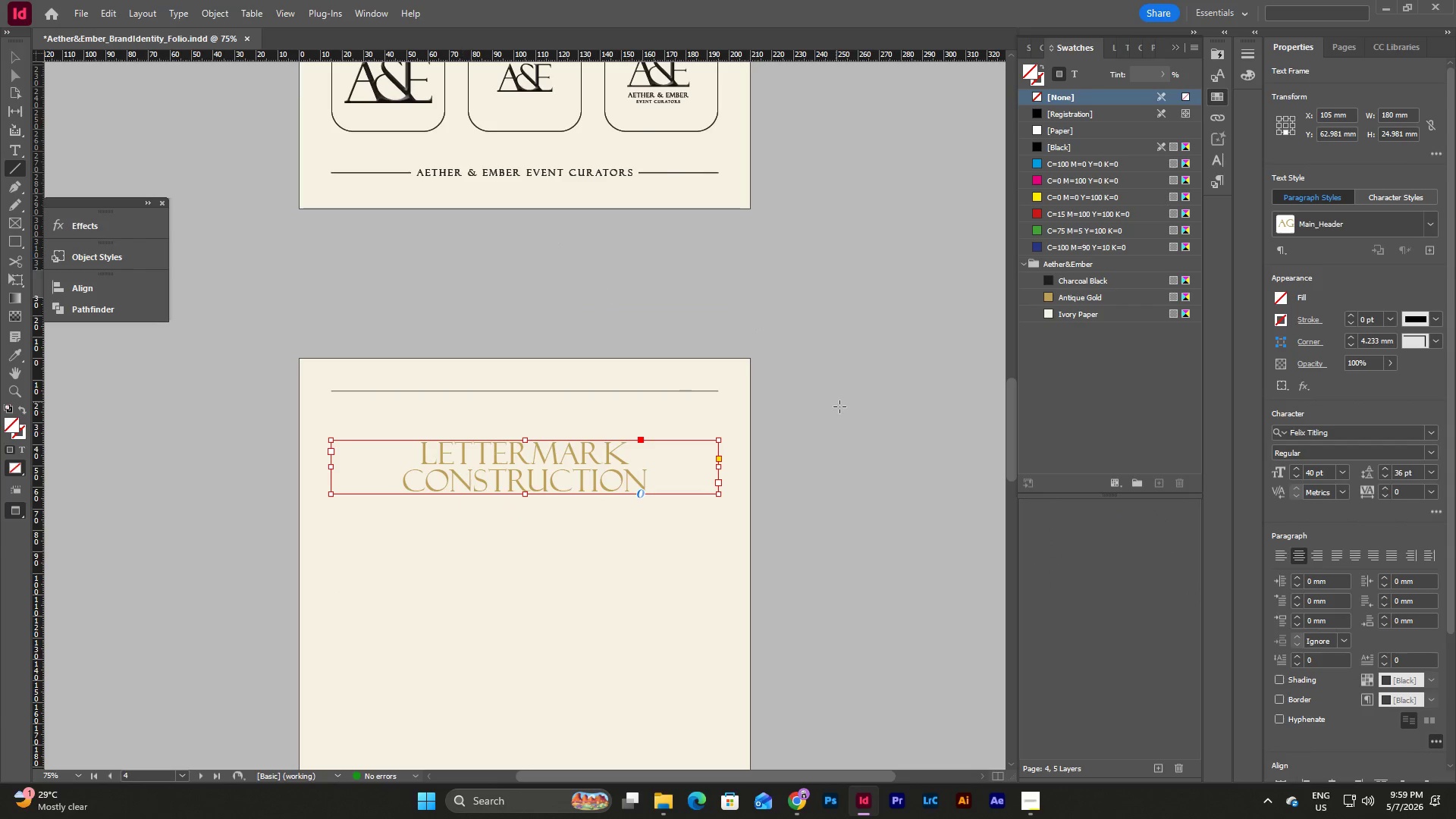 
scroll: coordinate [839, 406], scroll_direction: up, amount: 13.0
 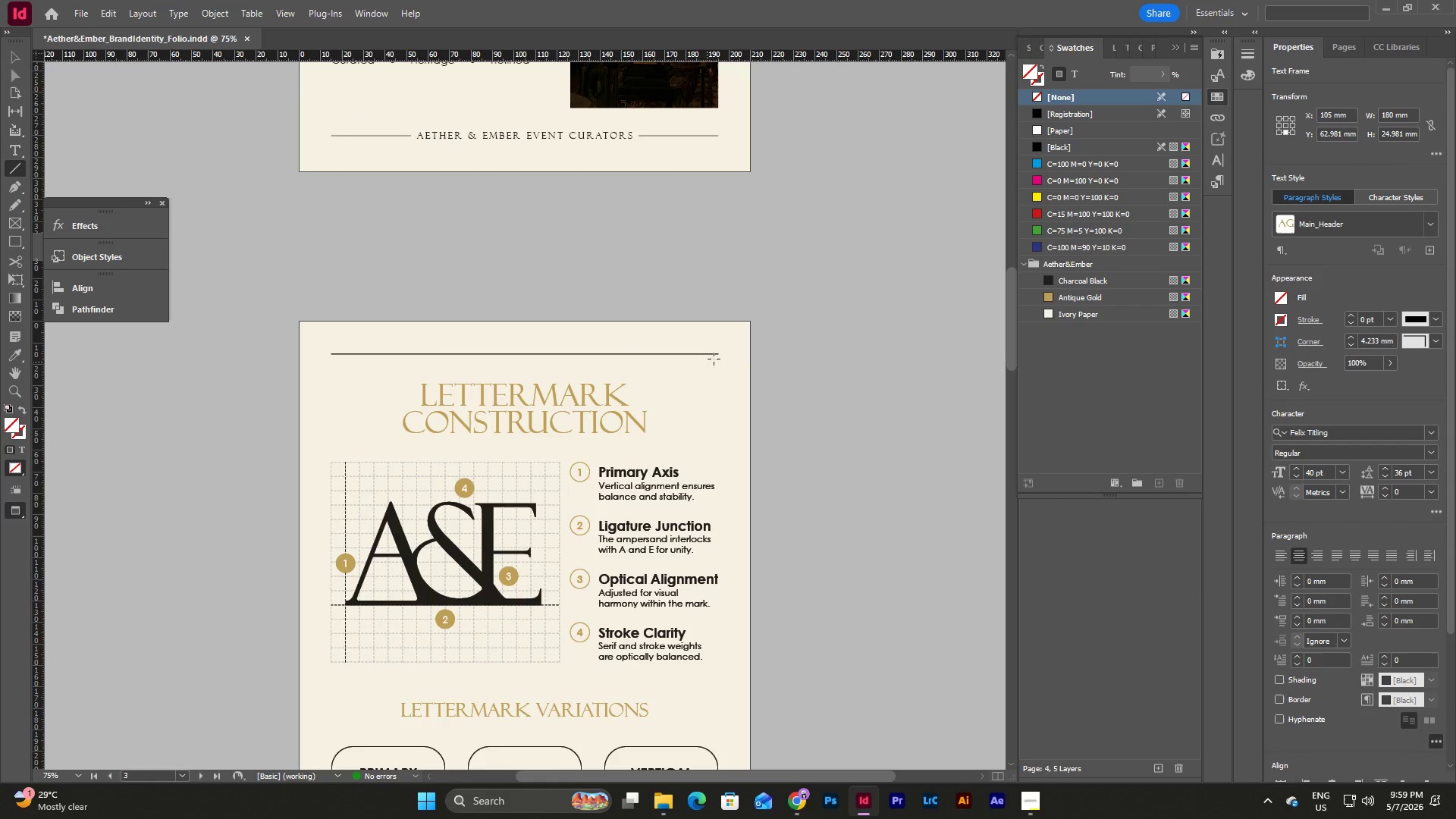 
hold_key(key=ShiftLeft, duration=2.09)
left_click_drag(start_coordinate=[737, 350], to_coordinate=[738, 381])
 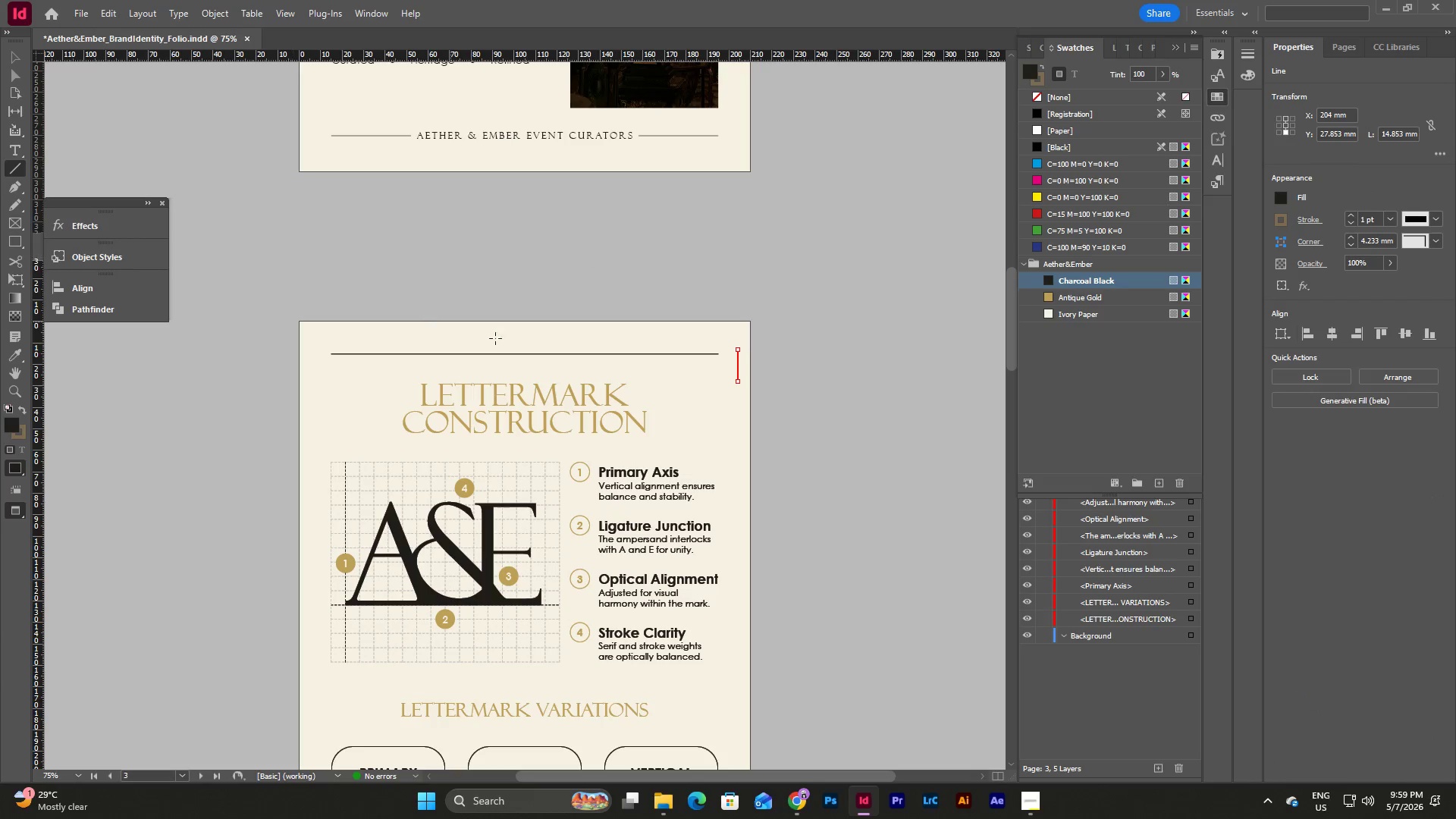 
key(V)
 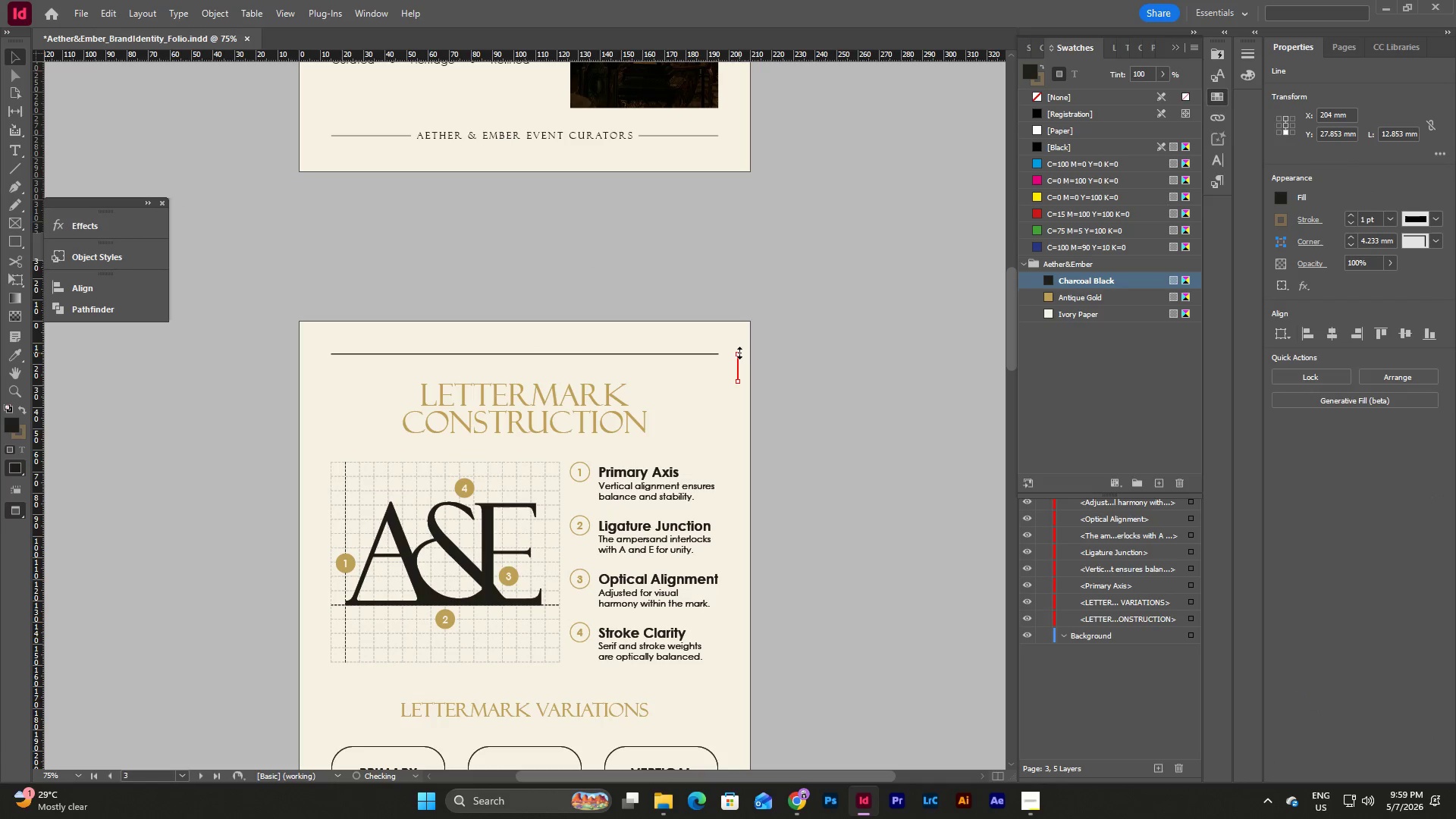 
wait(6.45)
 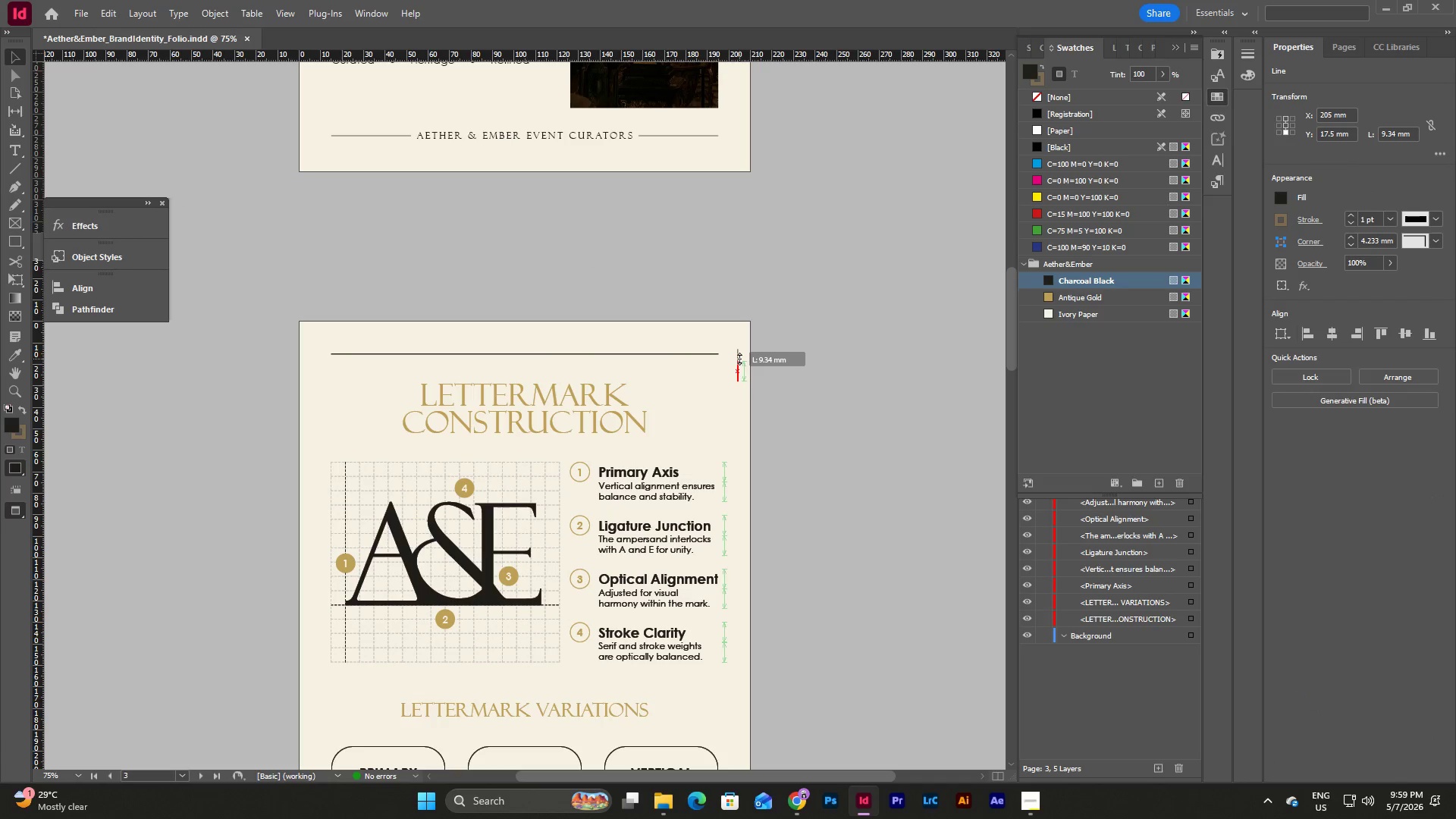 
key(Control+C)
 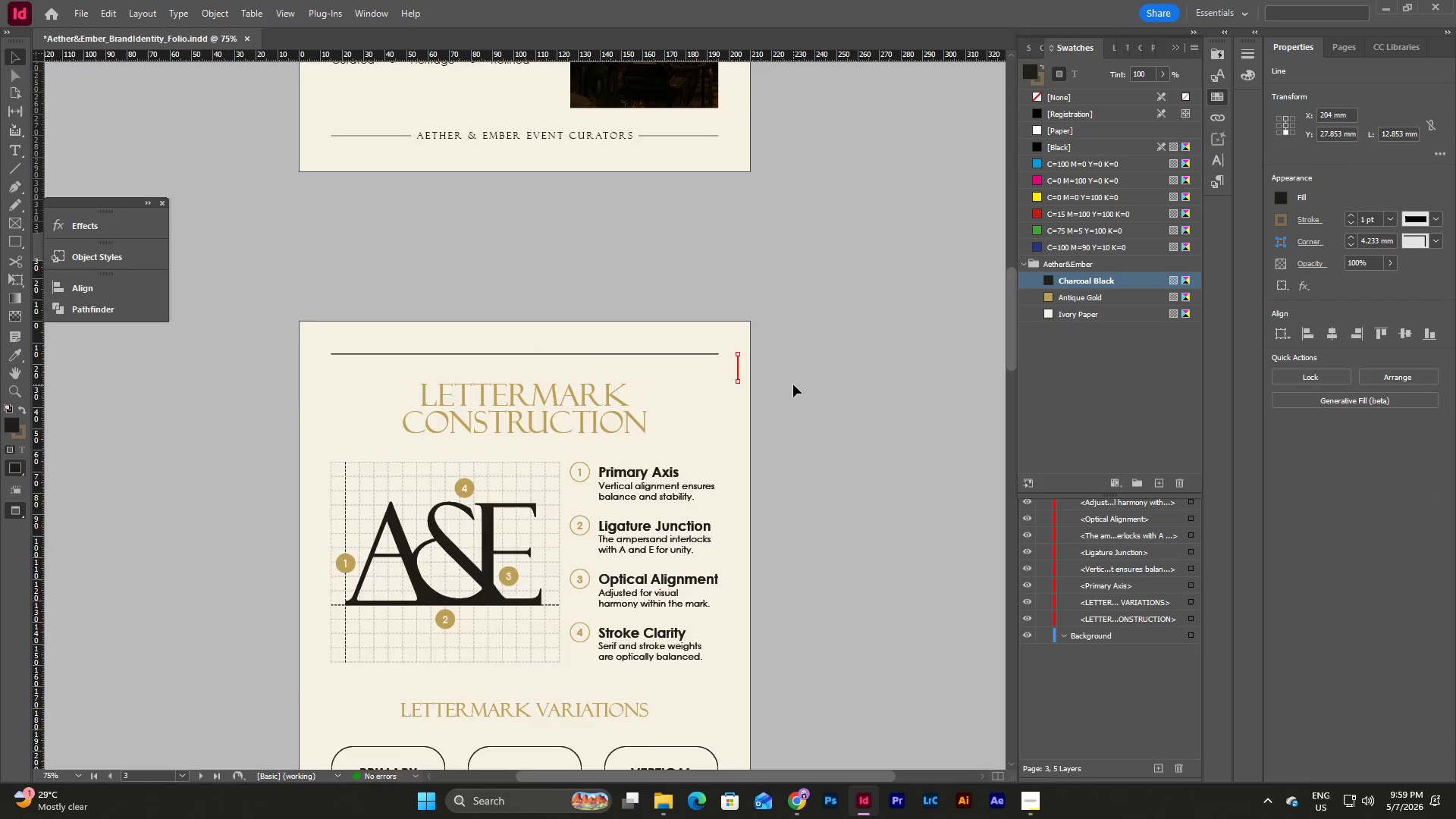 
left_click([730, 460])
 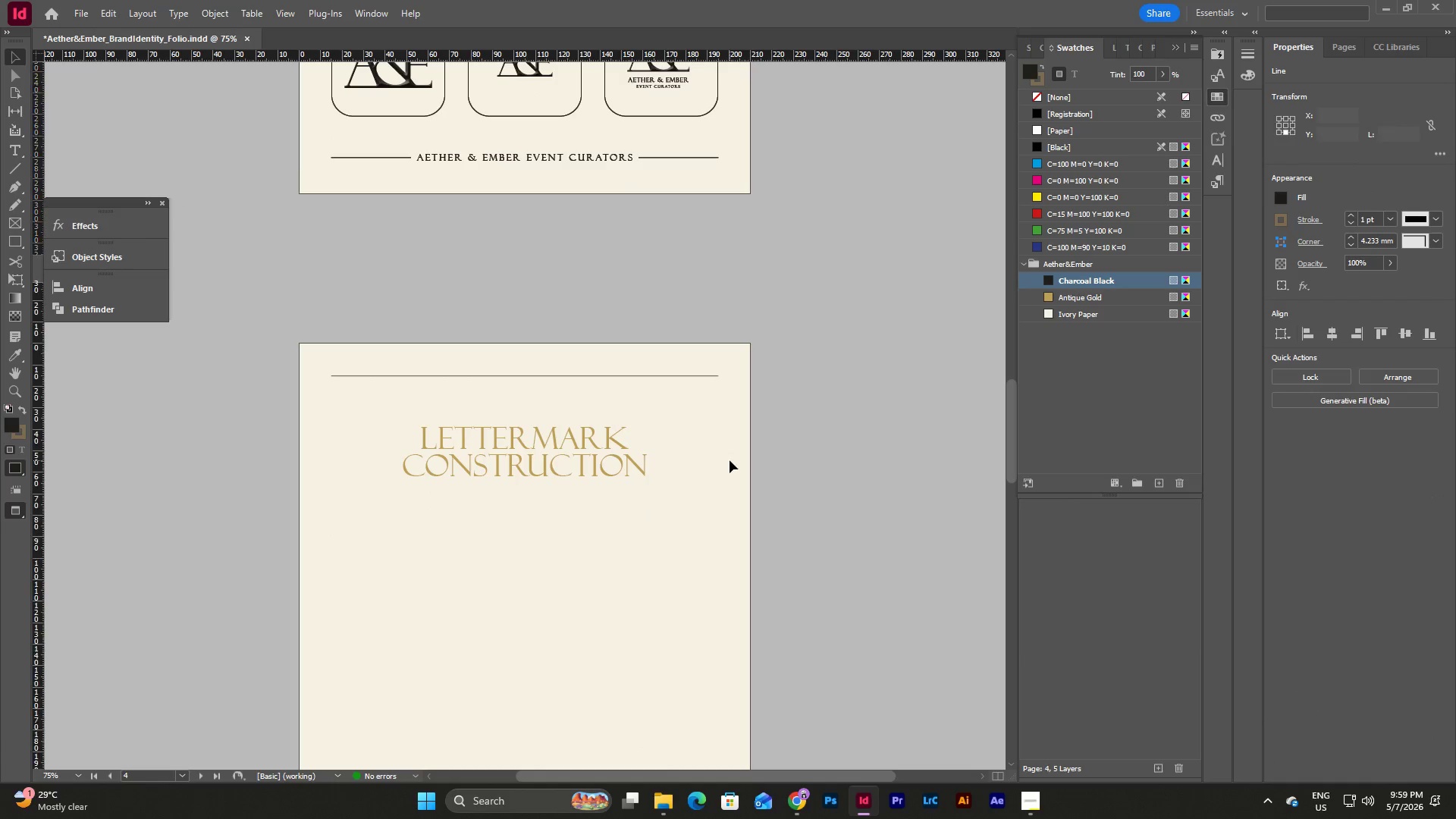 
scroll: coordinate [793, 384], scroll_direction: down, amount: 13.0
 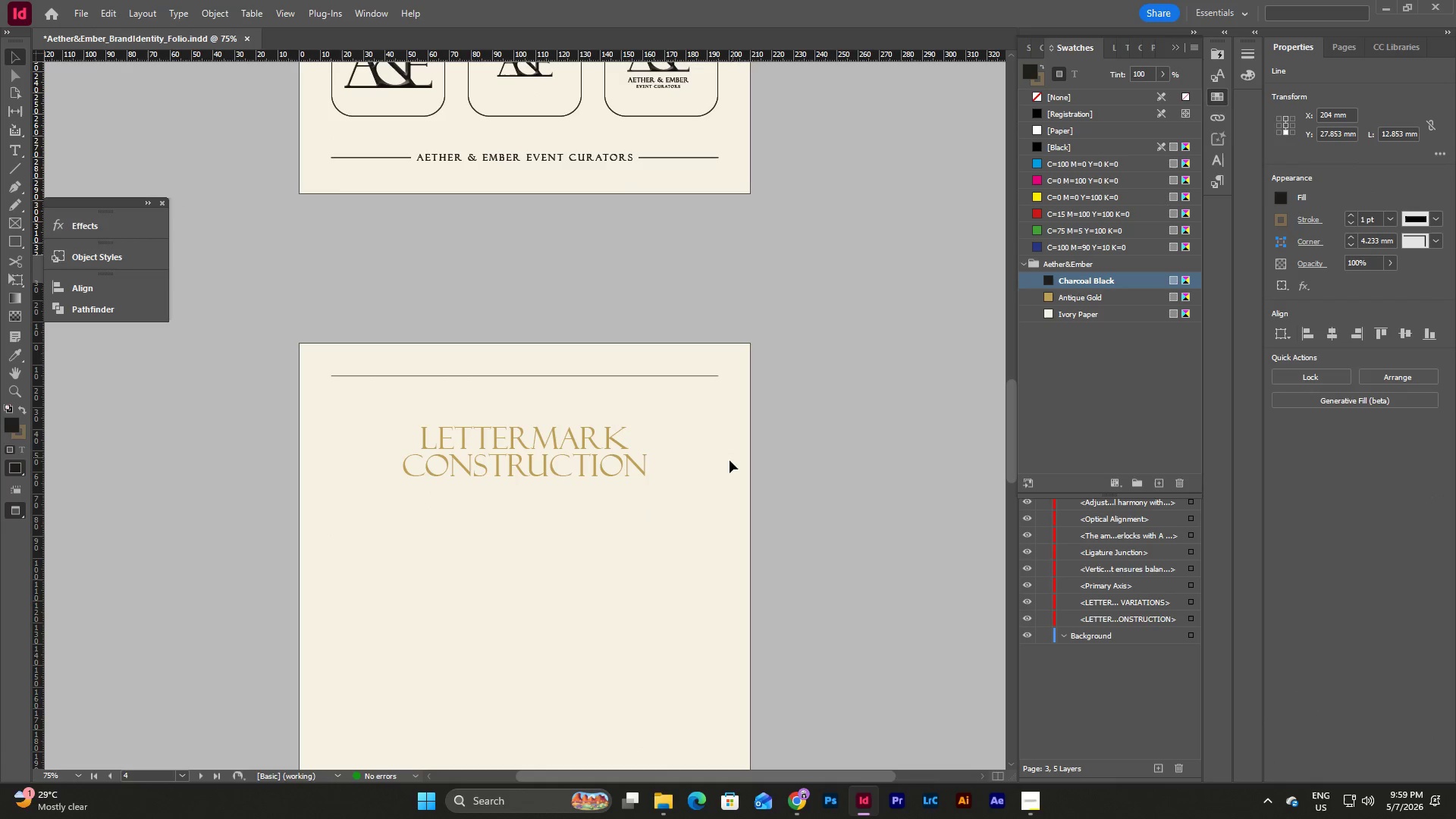 
key(Control+V)
 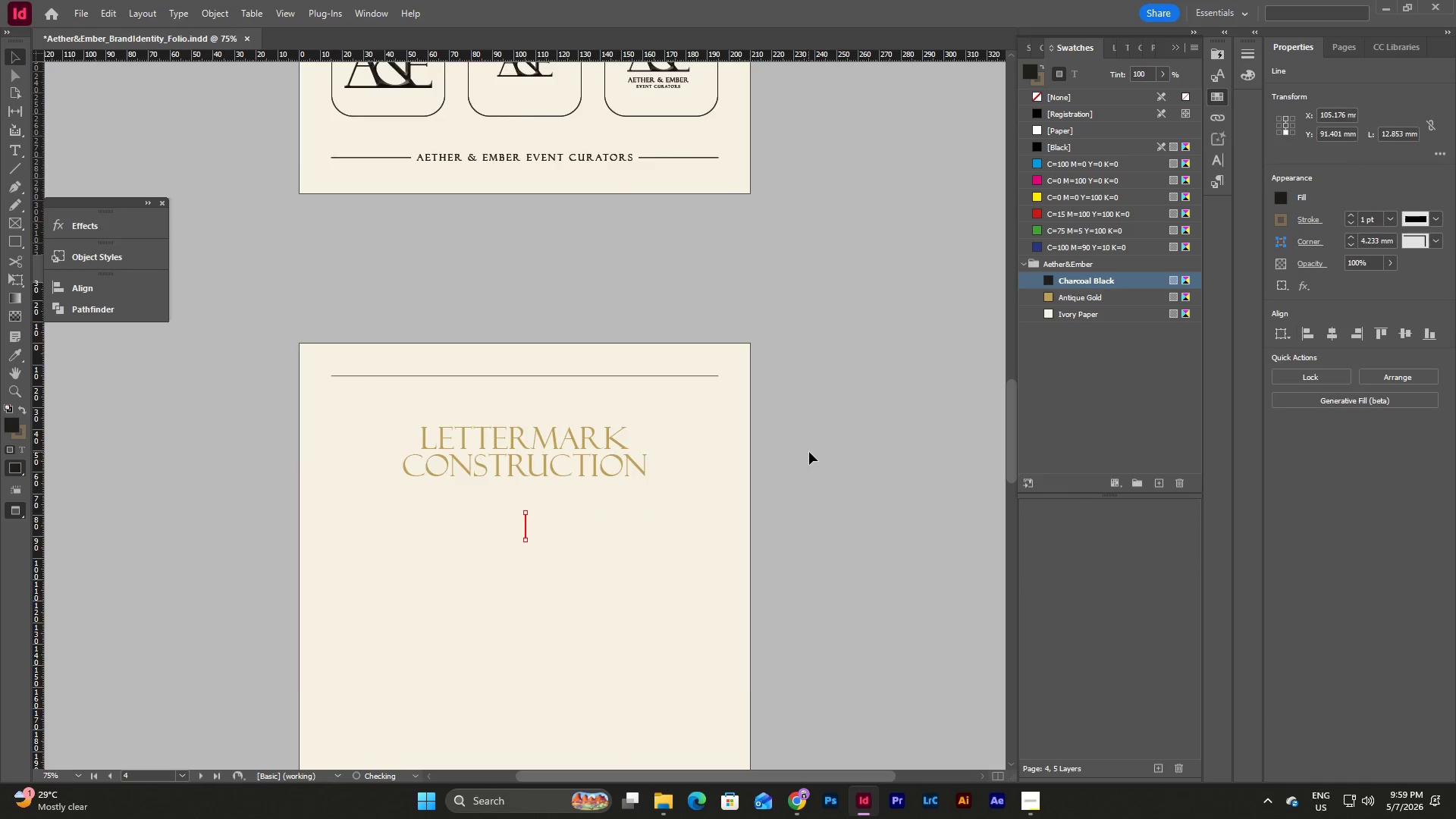 
scroll: coordinate [809, 452], scroll_direction: up, amount: 15.0
 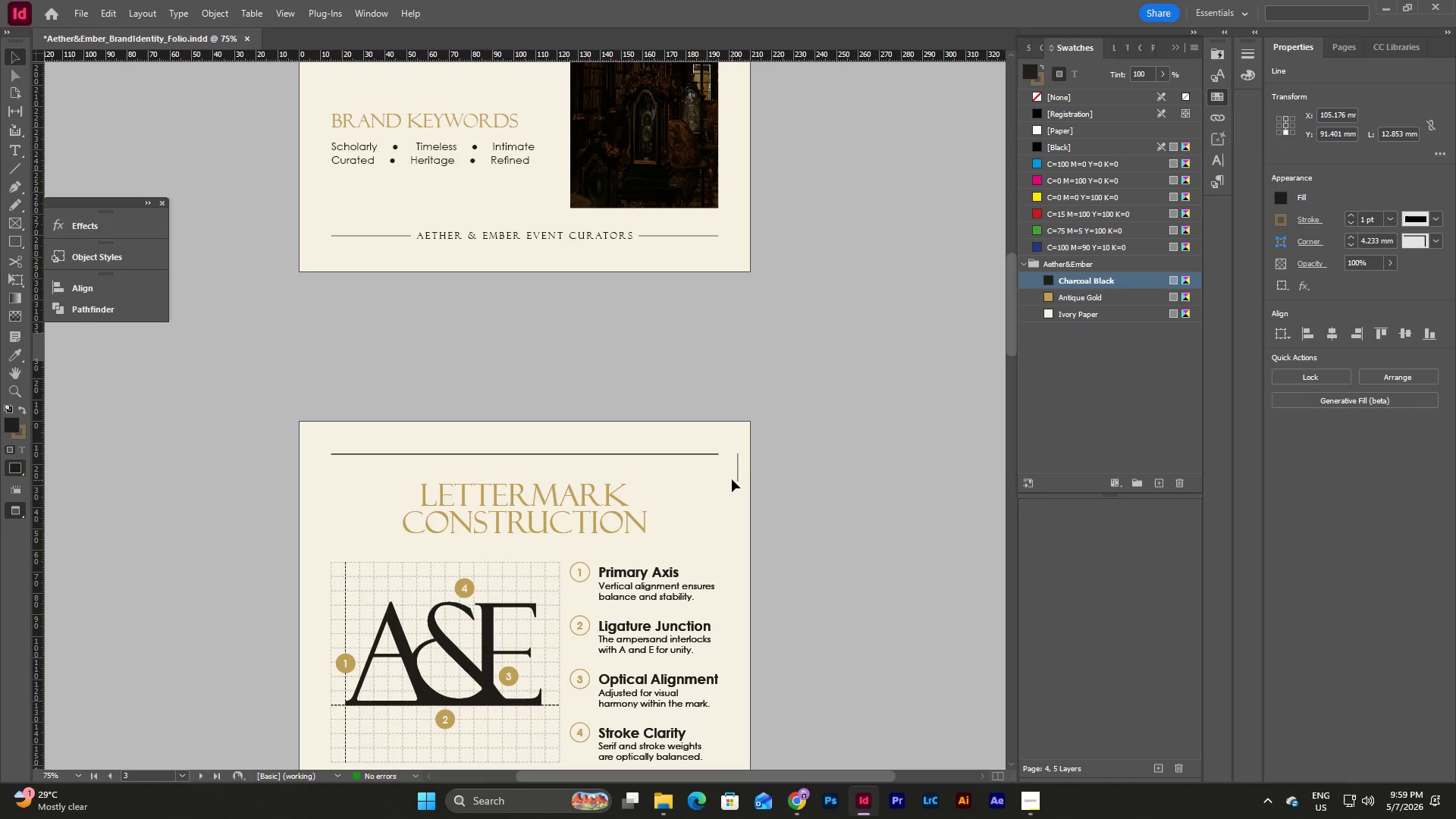 
left_click_drag(start_coordinate=[733, 476], to_coordinate=[753, 479])
 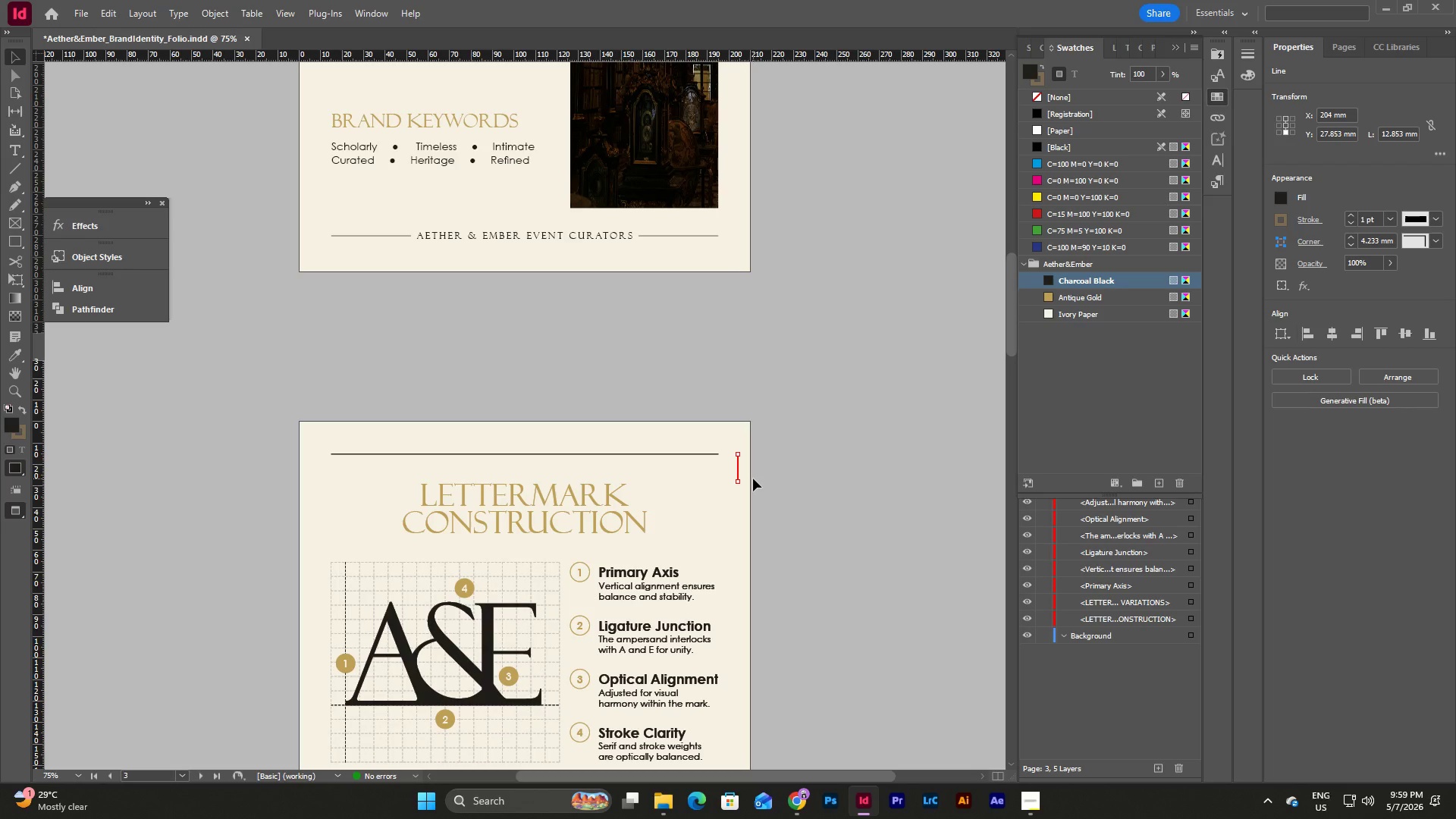 
key(Backspace)
 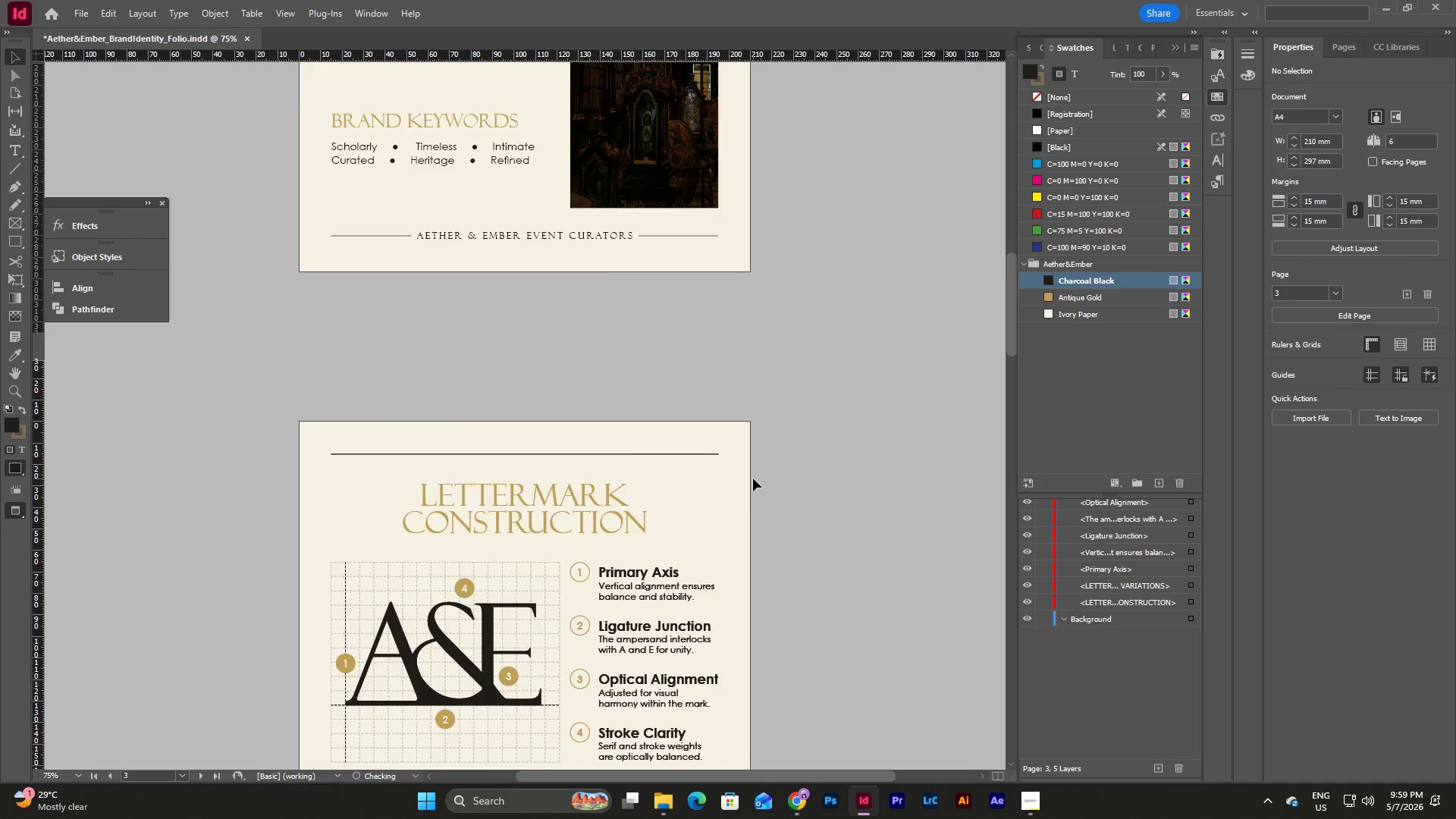 
scroll: coordinate [756, 472], scroll_direction: down, amount: 17.0
 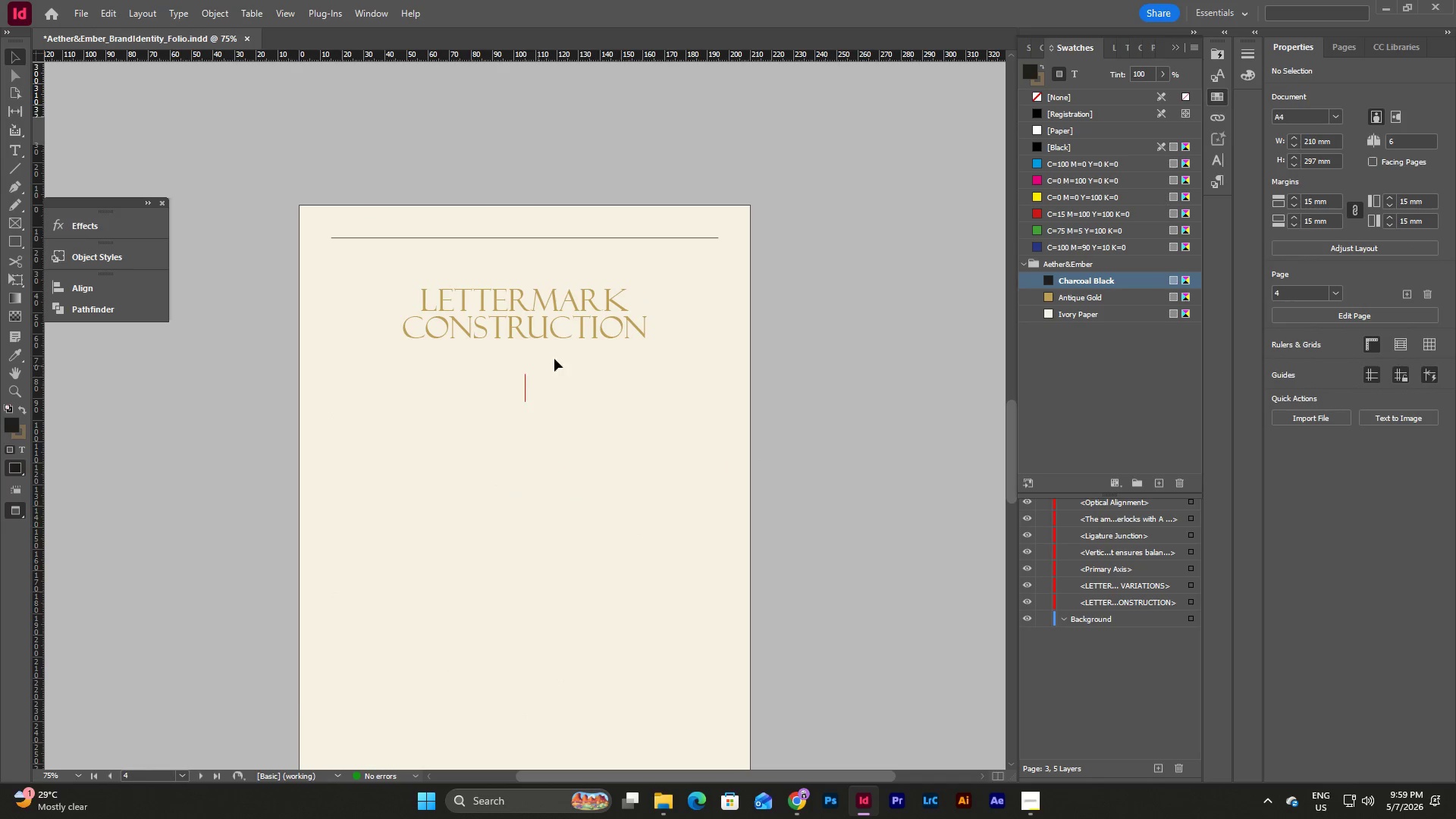 
scroll: coordinate [716, 331], scroll_direction: up, amount: 3.0
 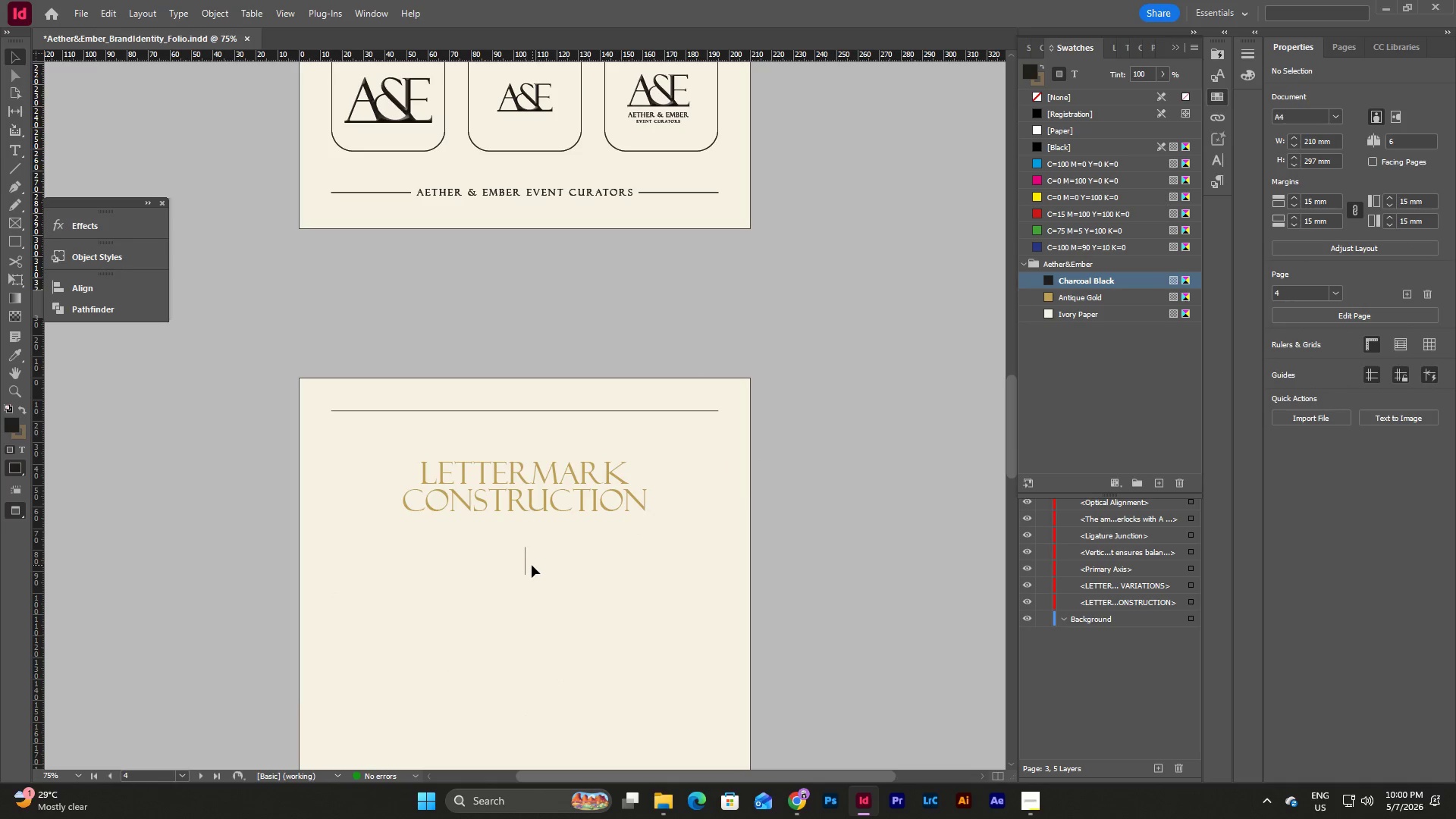 
left_click_drag(start_coordinate=[525, 564], to_coordinate=[729, 428])
 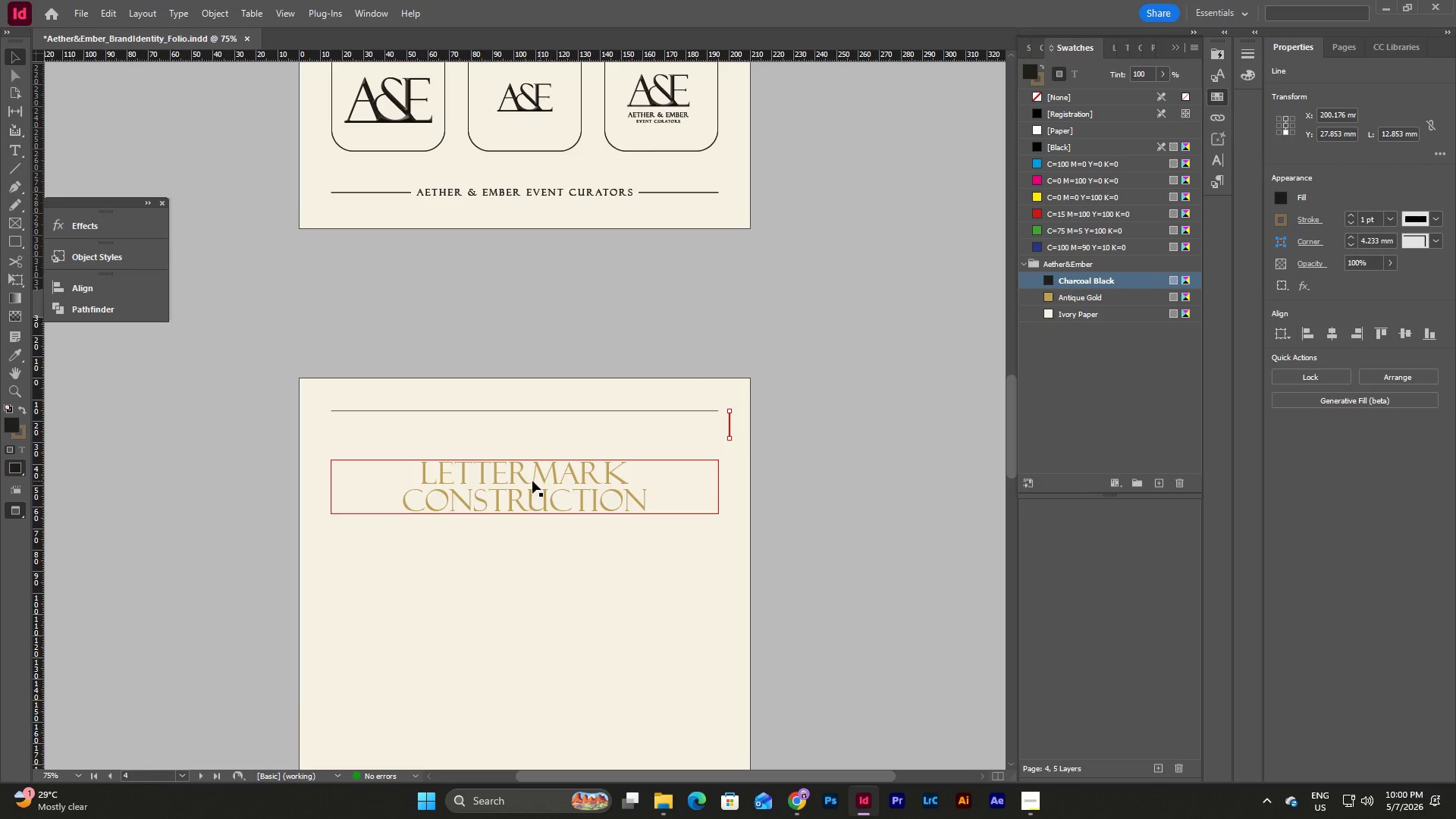 
left_click_drag(start_coordinate=[532, 481], to_coordinate=[535, 460])
 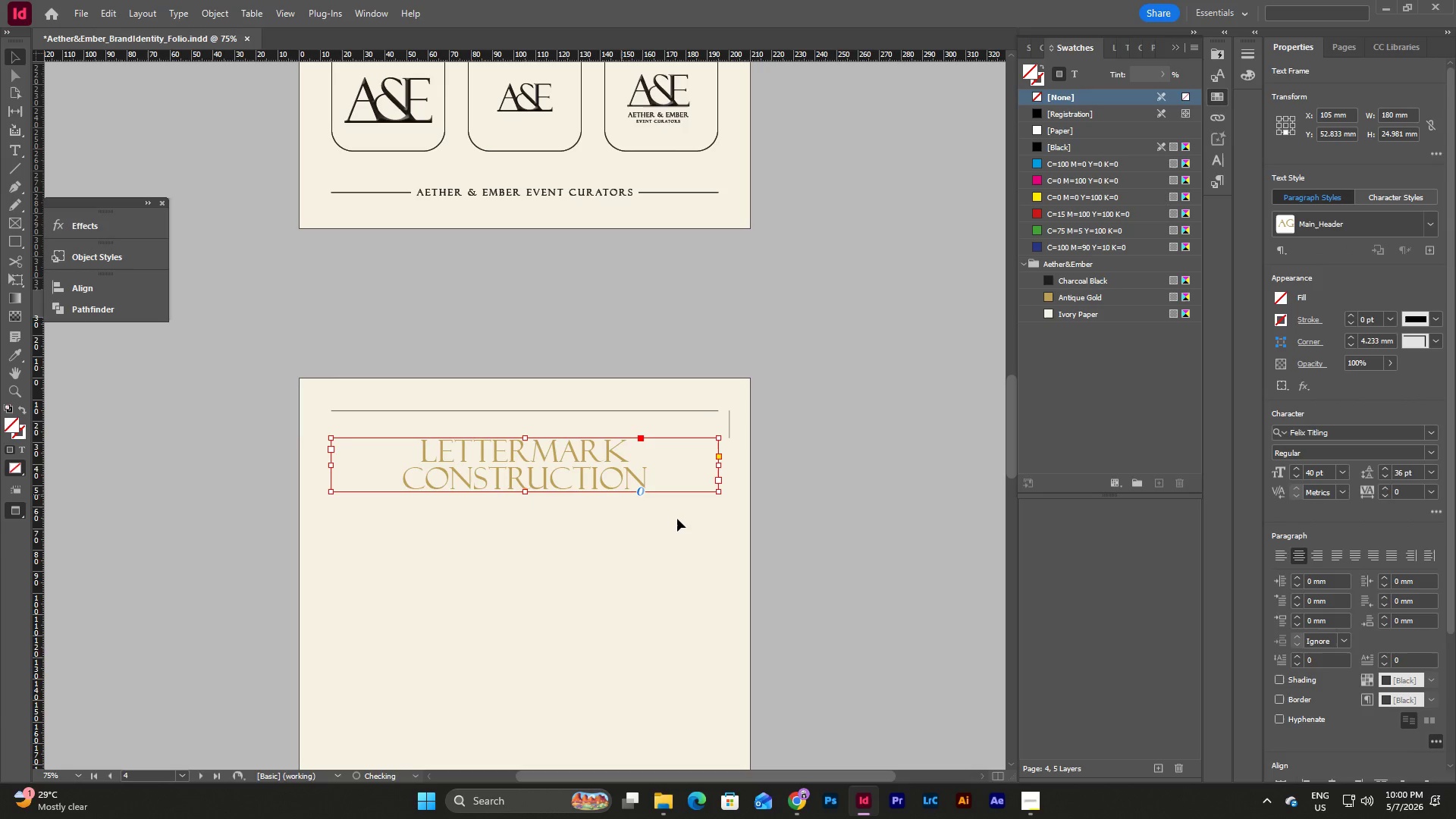 
left_click([682, 521])
 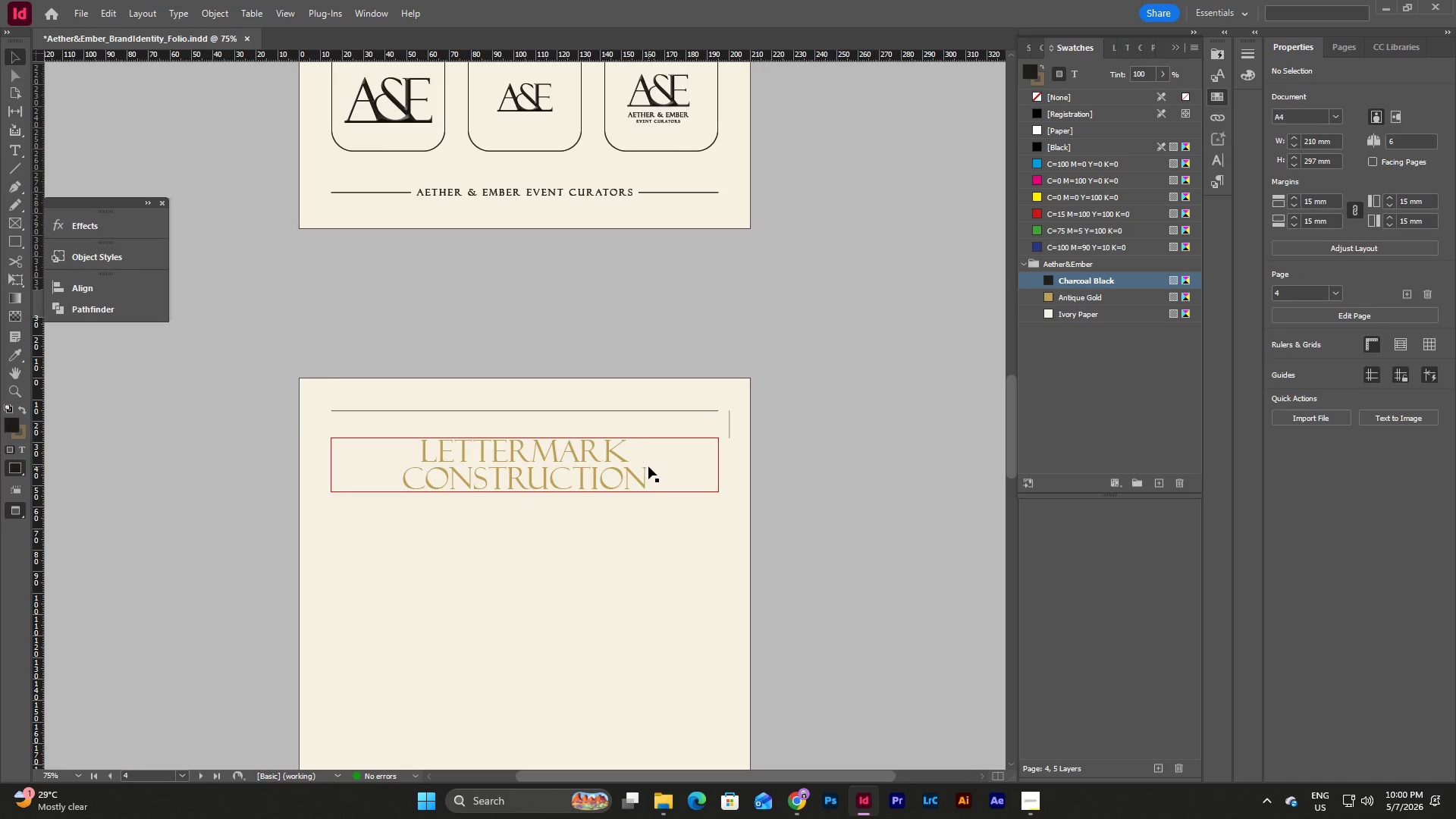 
double_click([648, 466])
 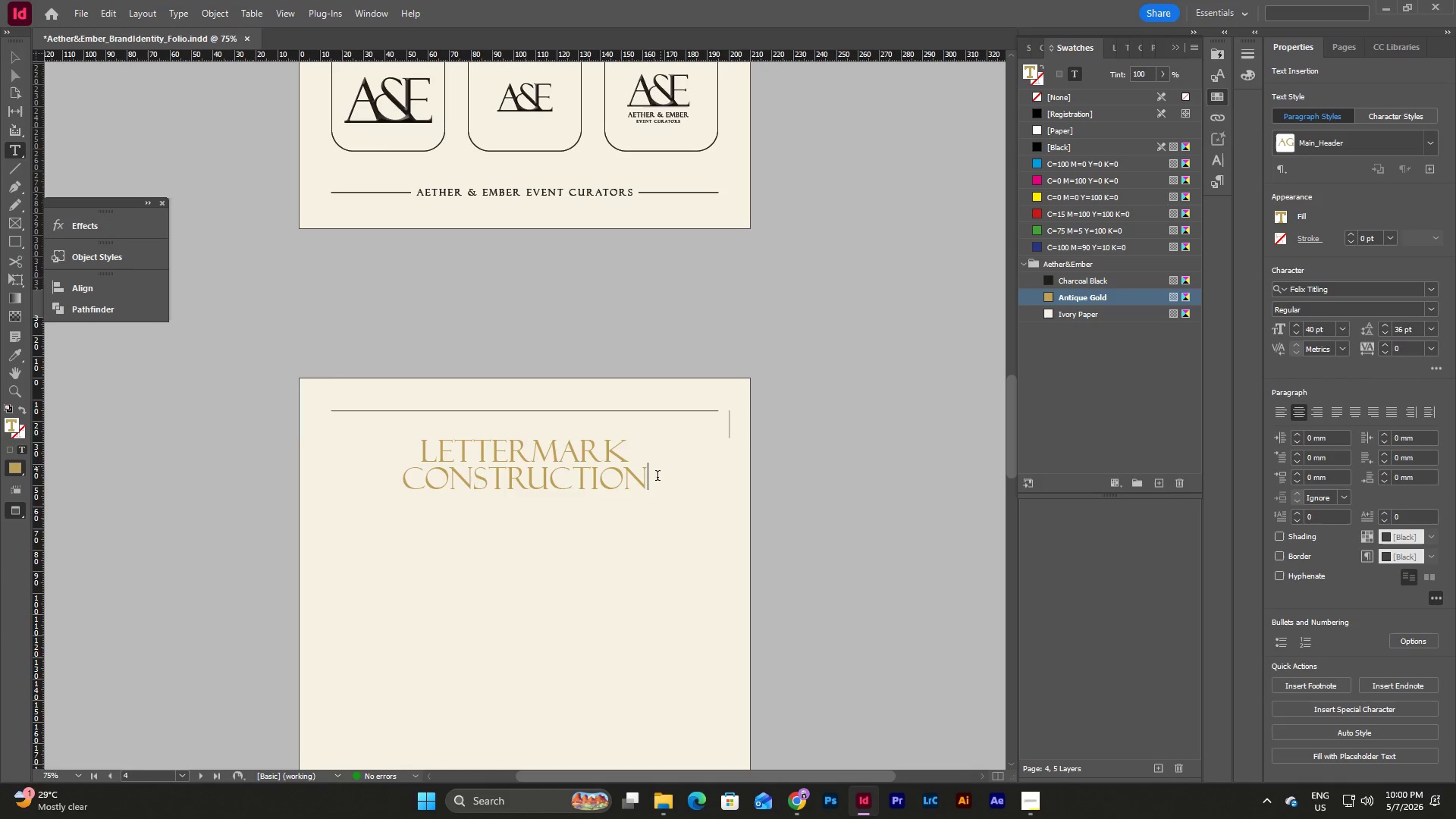 
left_click_drag(start_coordinate=[654, 486], to_coordinate=[303, 425])
 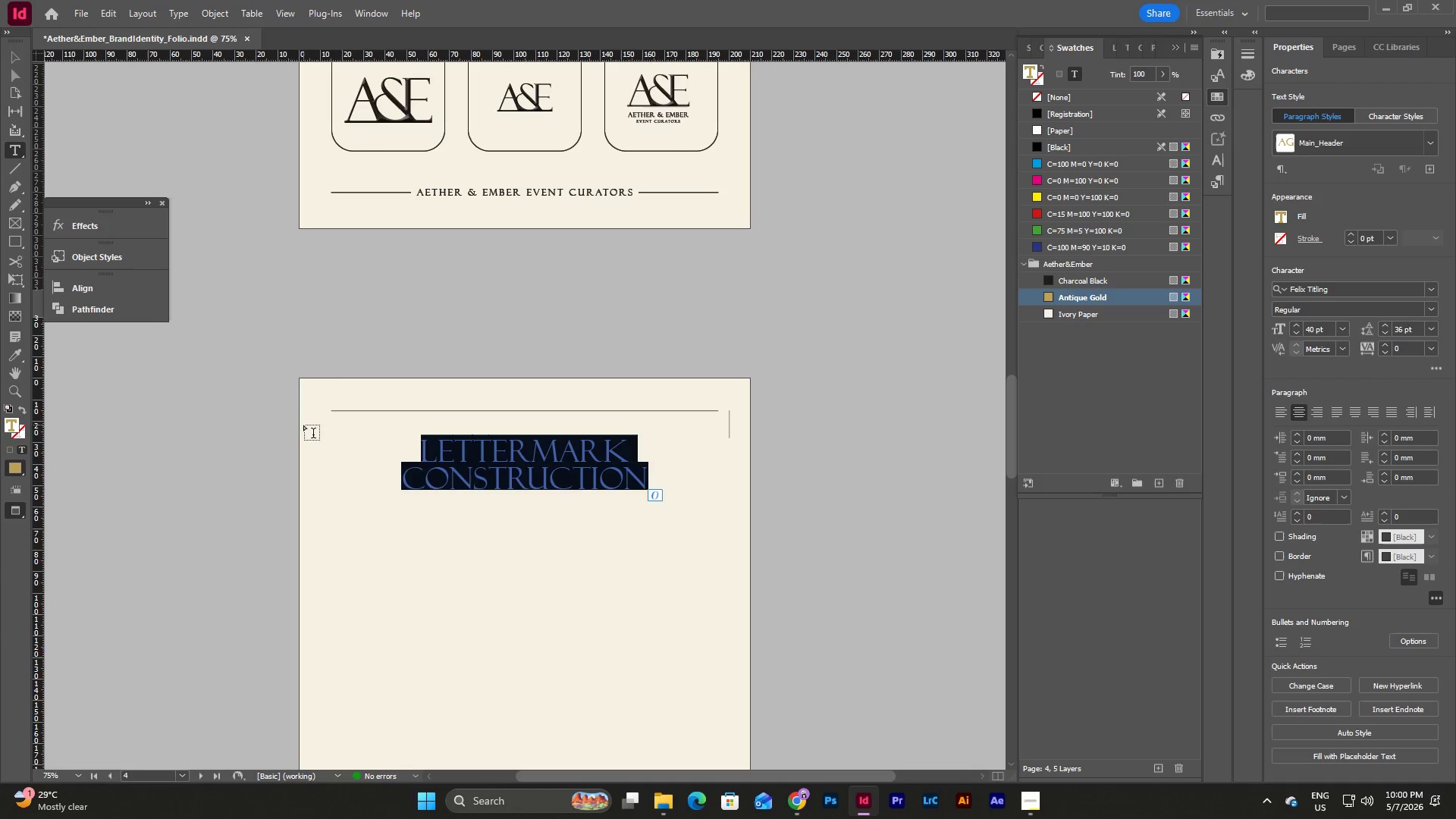 
type(TYPOGRAH)
key(Backspace)
type(PHIC SYSTEM)
key(Escape)
 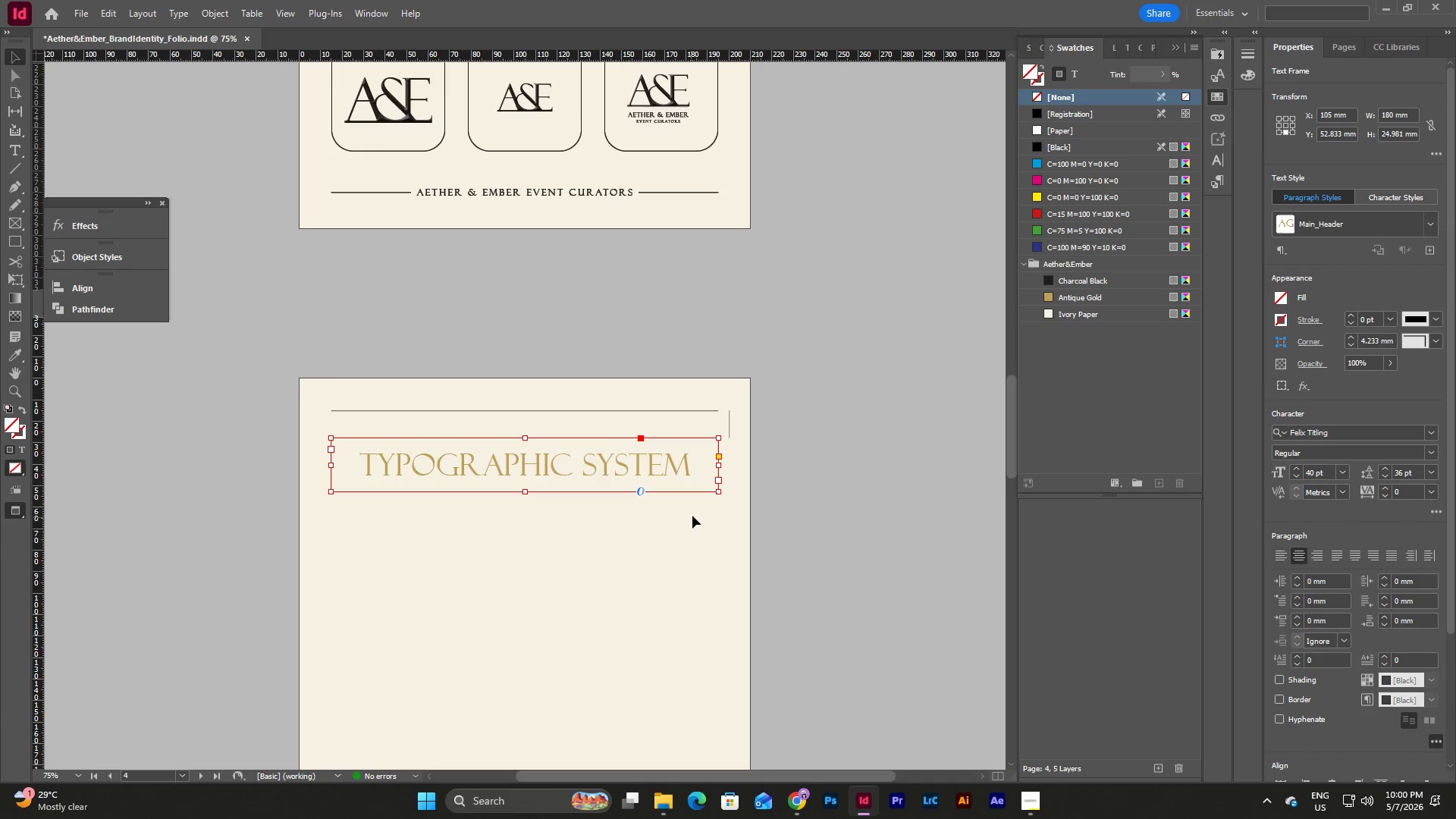 
left_click([692, 516])
 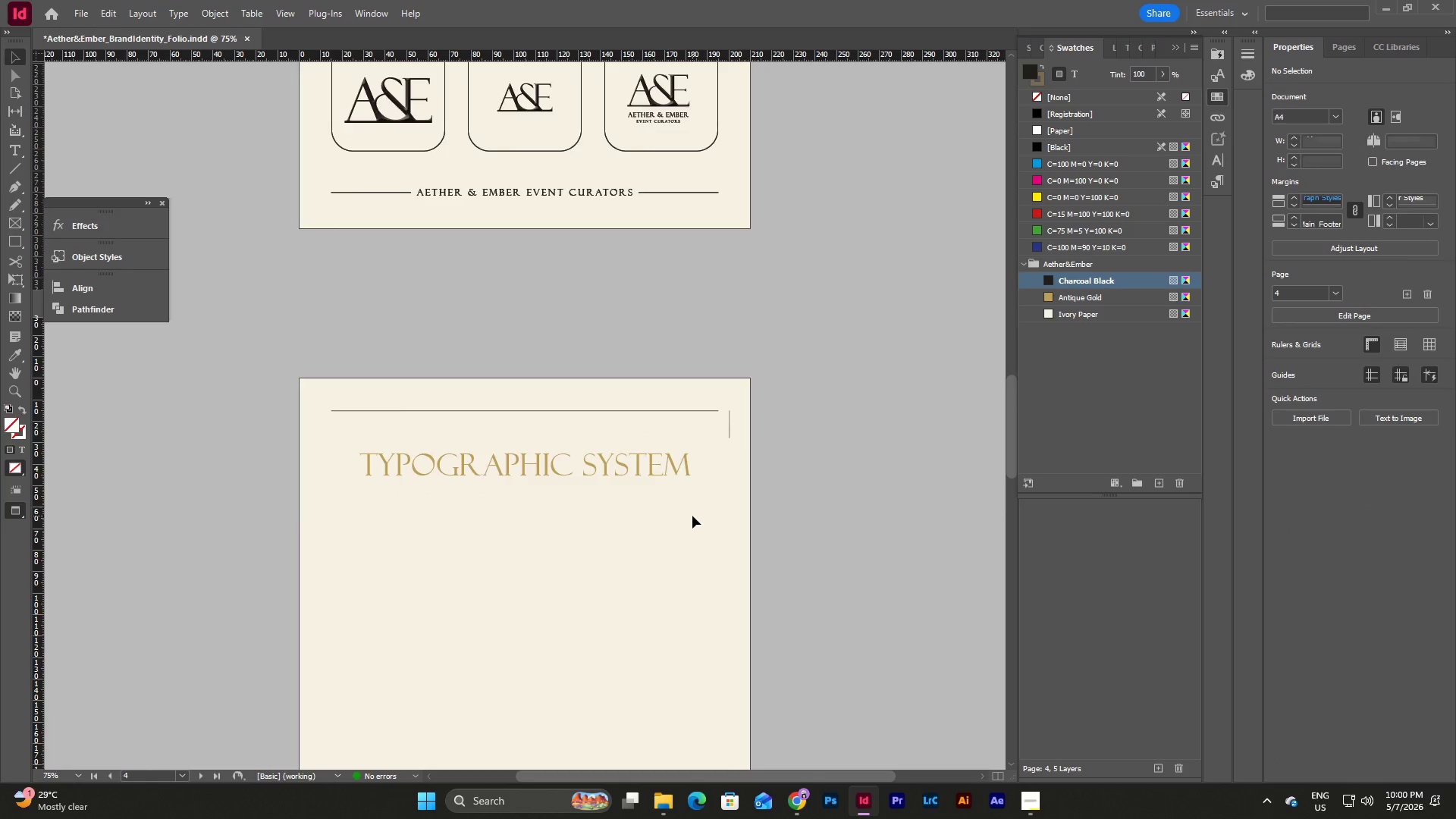 
scroll: coordinate [692, 516], scroll_direction: none, amount: 0.0
 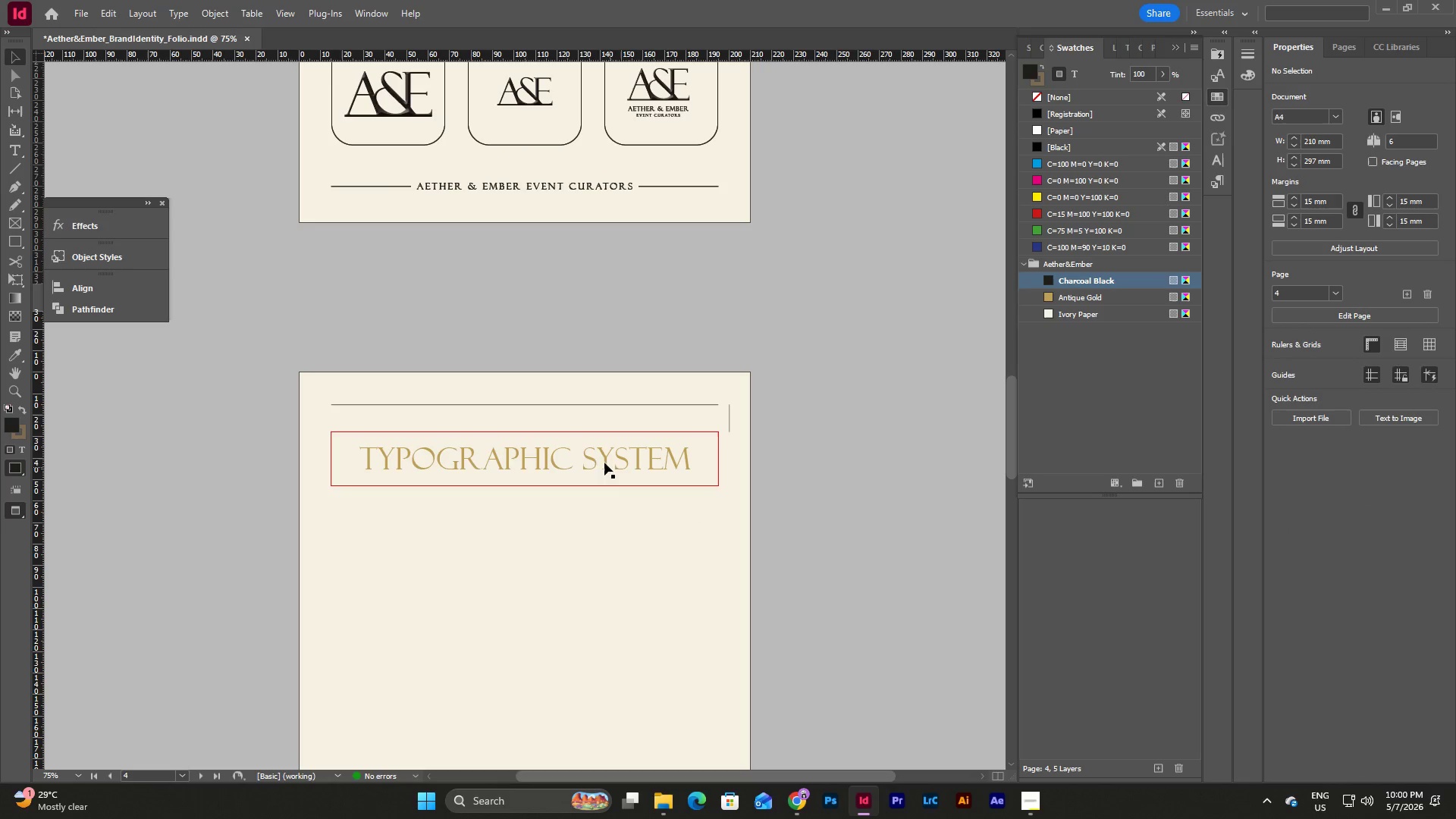 
left_click([592, 449])
 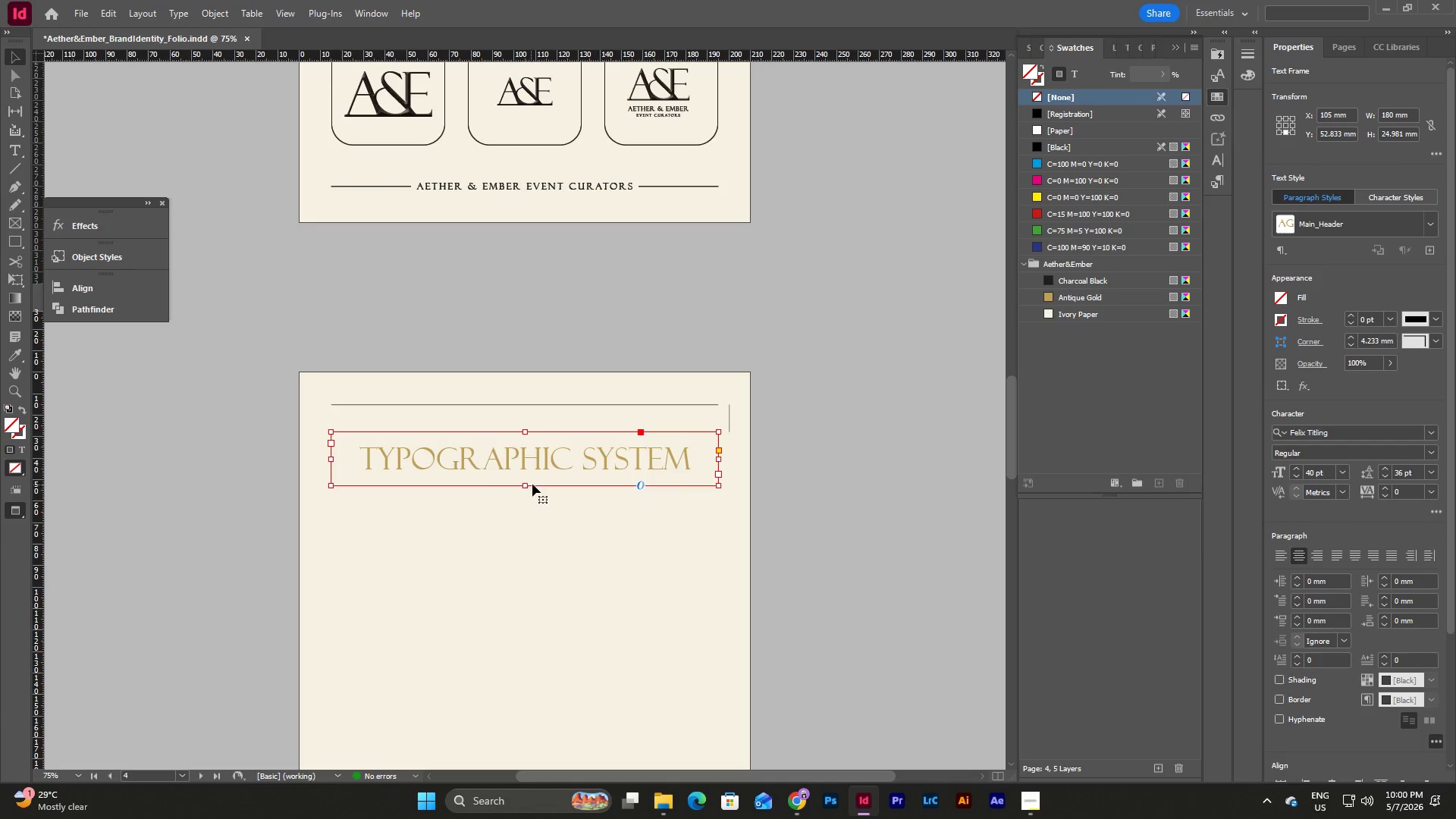 
left_click_drag(start_coordinate=[526, 486], to_coordinate=[526, 475])
 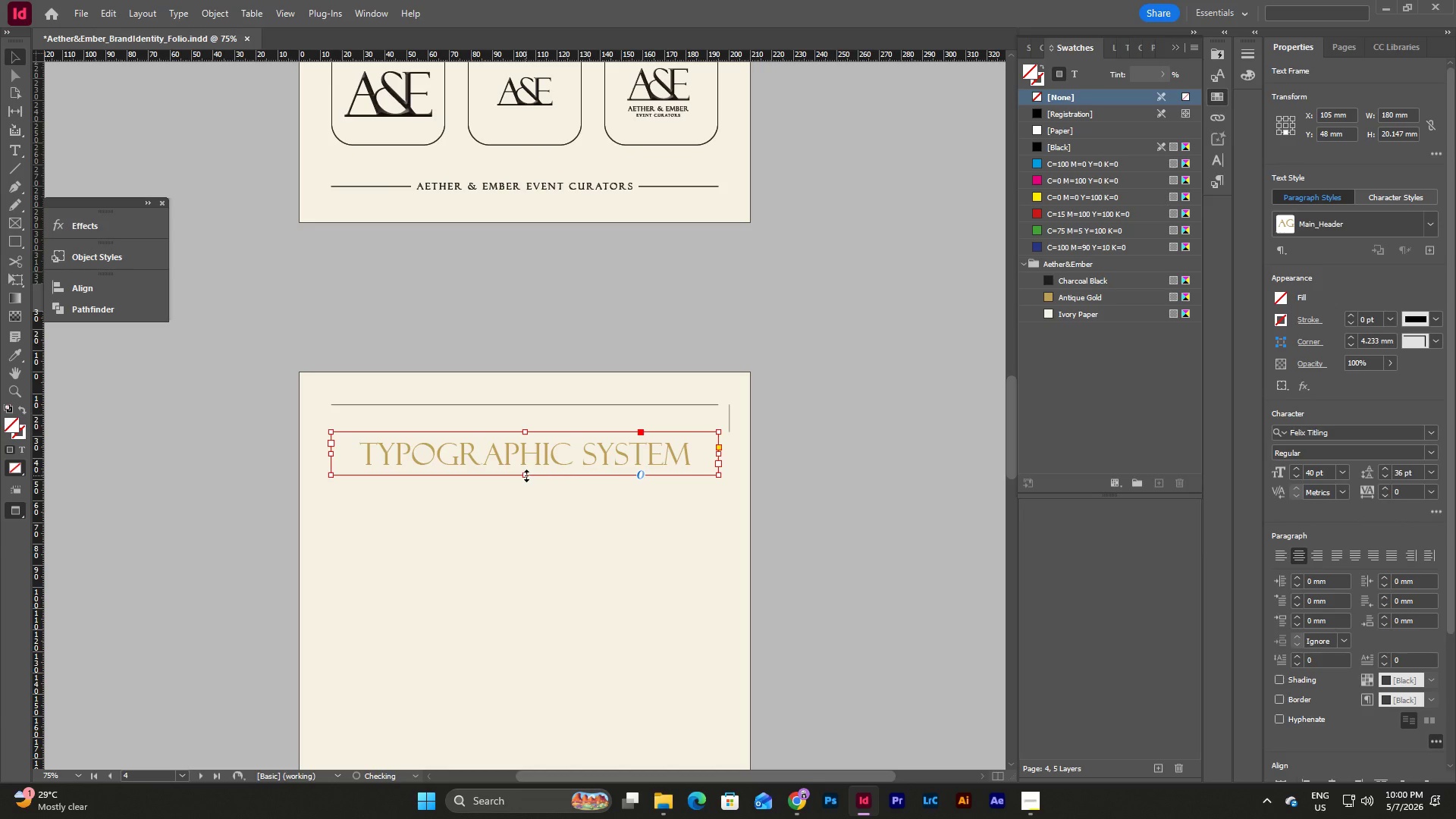 
left_click_drag(start_coordinate=[526, 475], to_coordinate=[526, 471])
 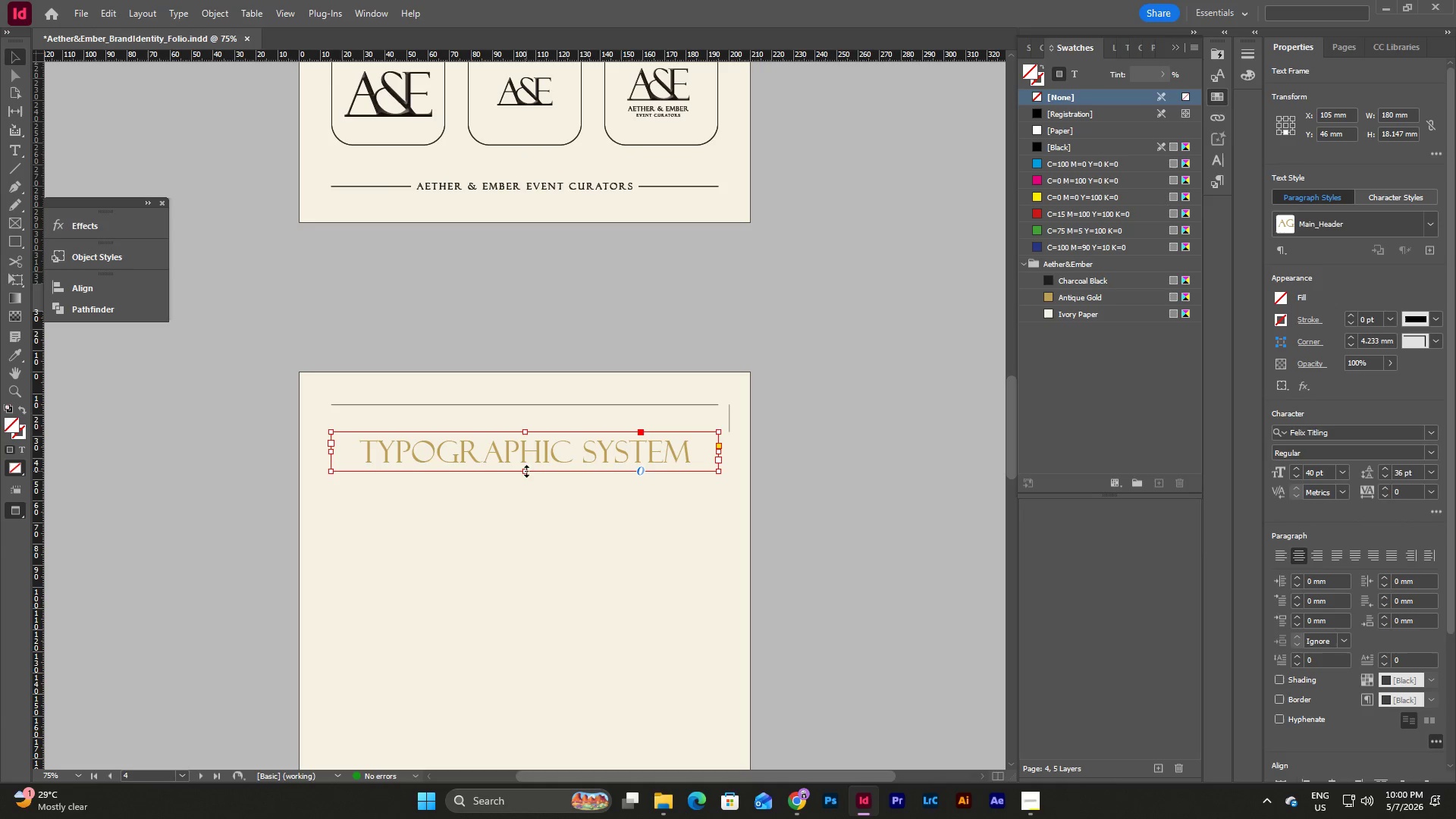 
scroll: coordinate [801, 516], scroll_direction: up, amount: 12.0
 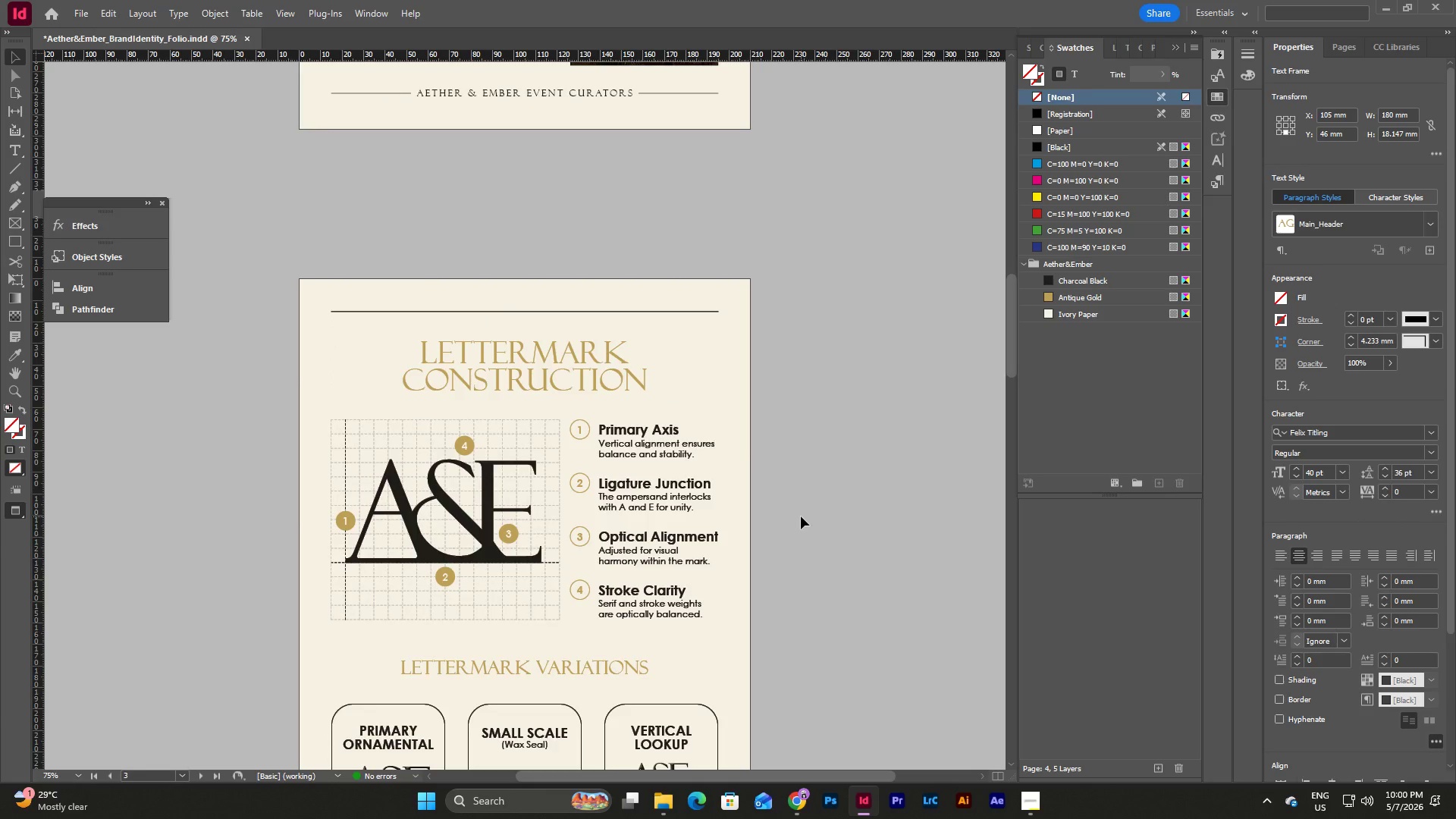 
scroll: coordinate [801, 516], scroll_direction: down, amount: 11.0
 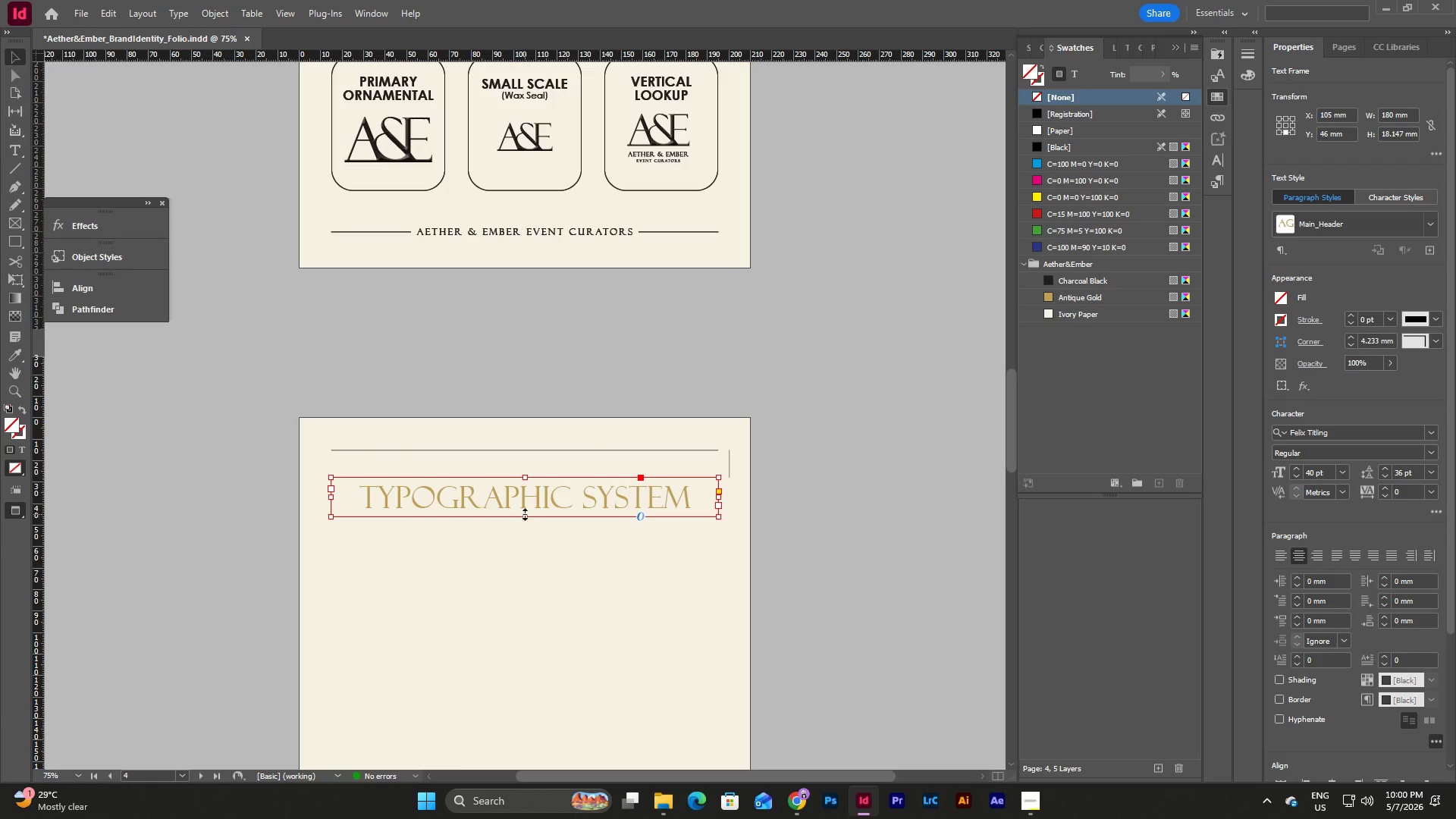 
left_click([527, 513])
 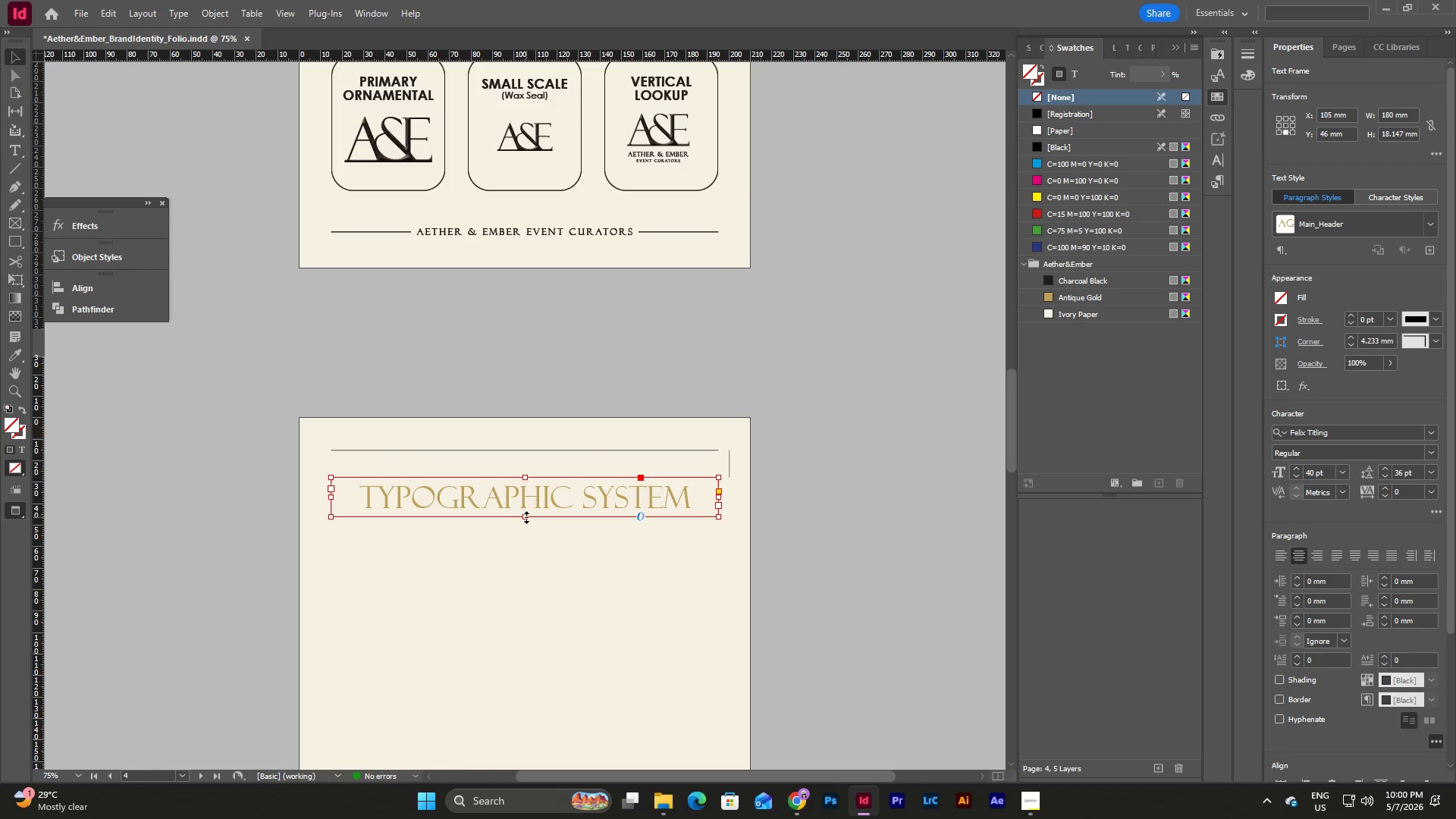 
left_click_drag(start_coordinate=[526, 517], to_coordinate=[528, 513])
 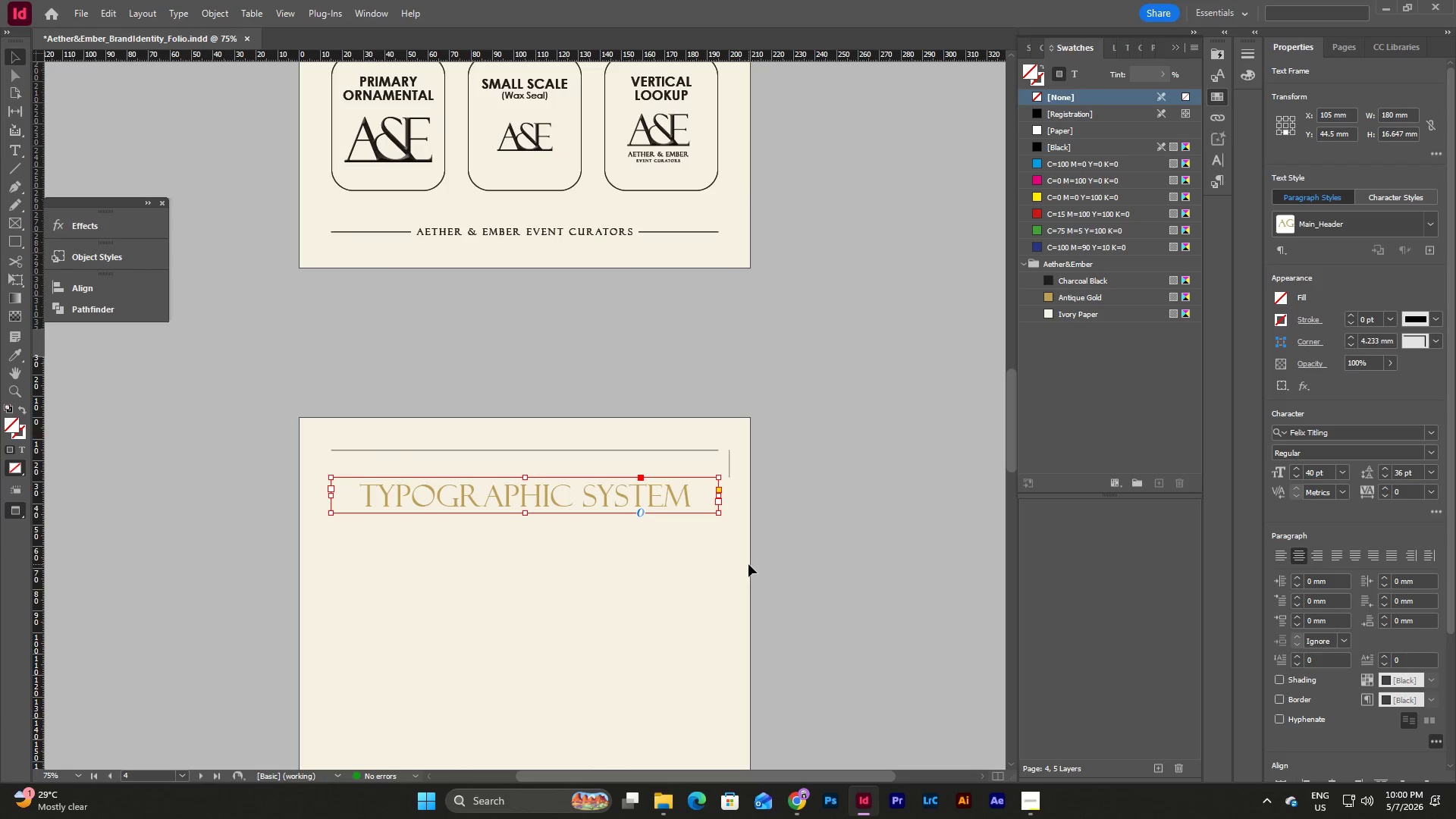 
left_click([736, 555])
 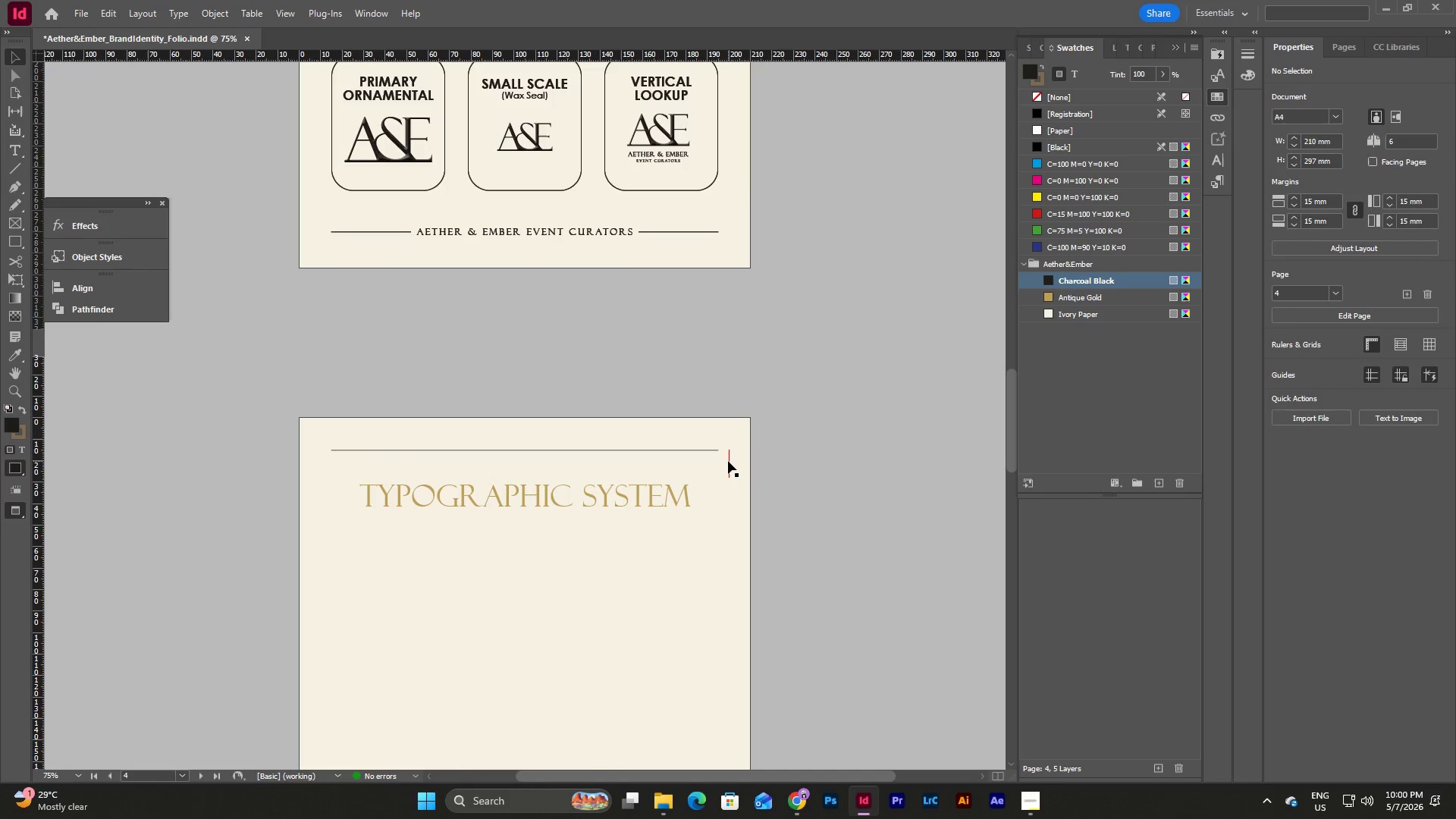 
left_click([728, 461])
 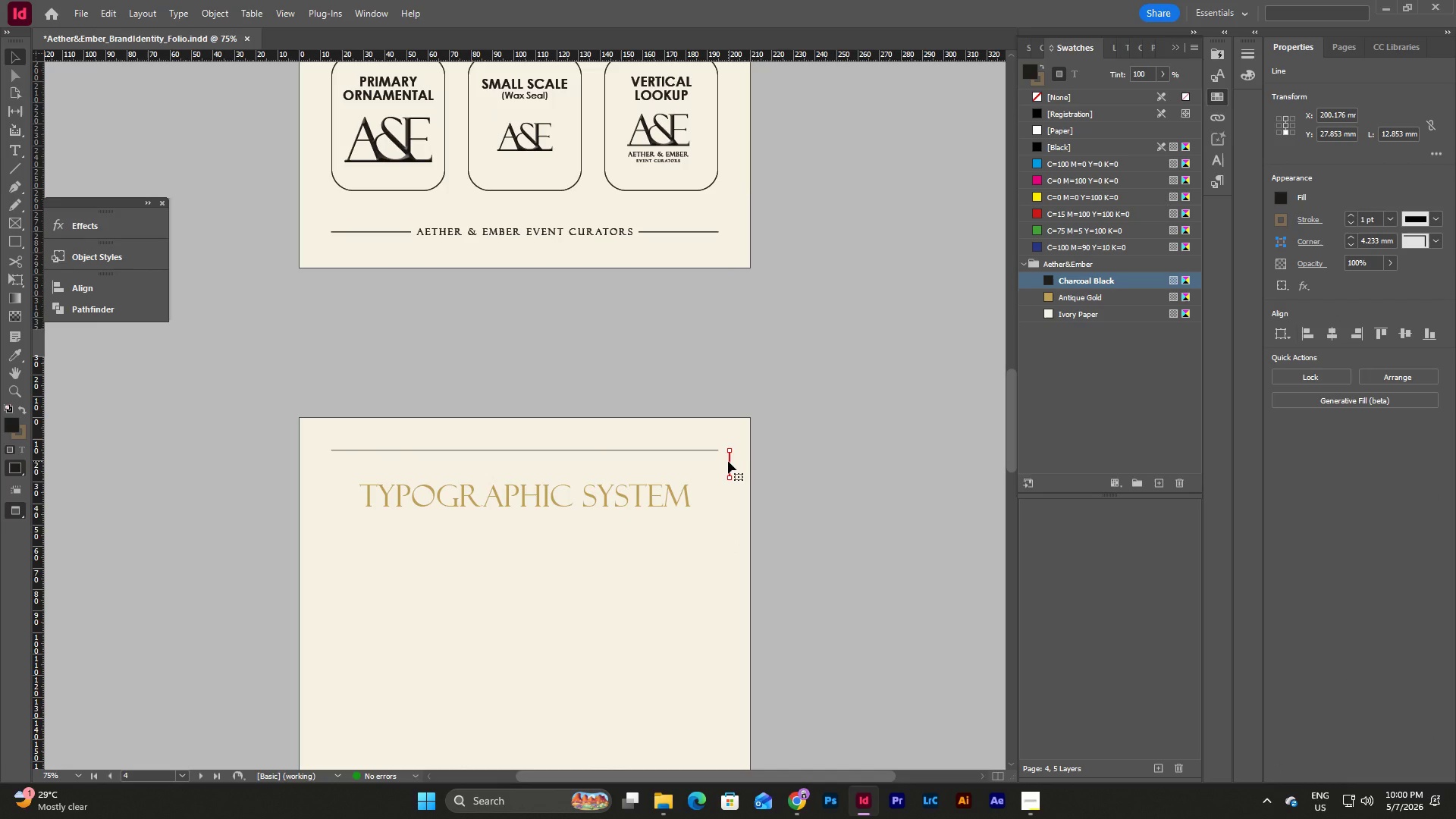 
key(Backspace)
 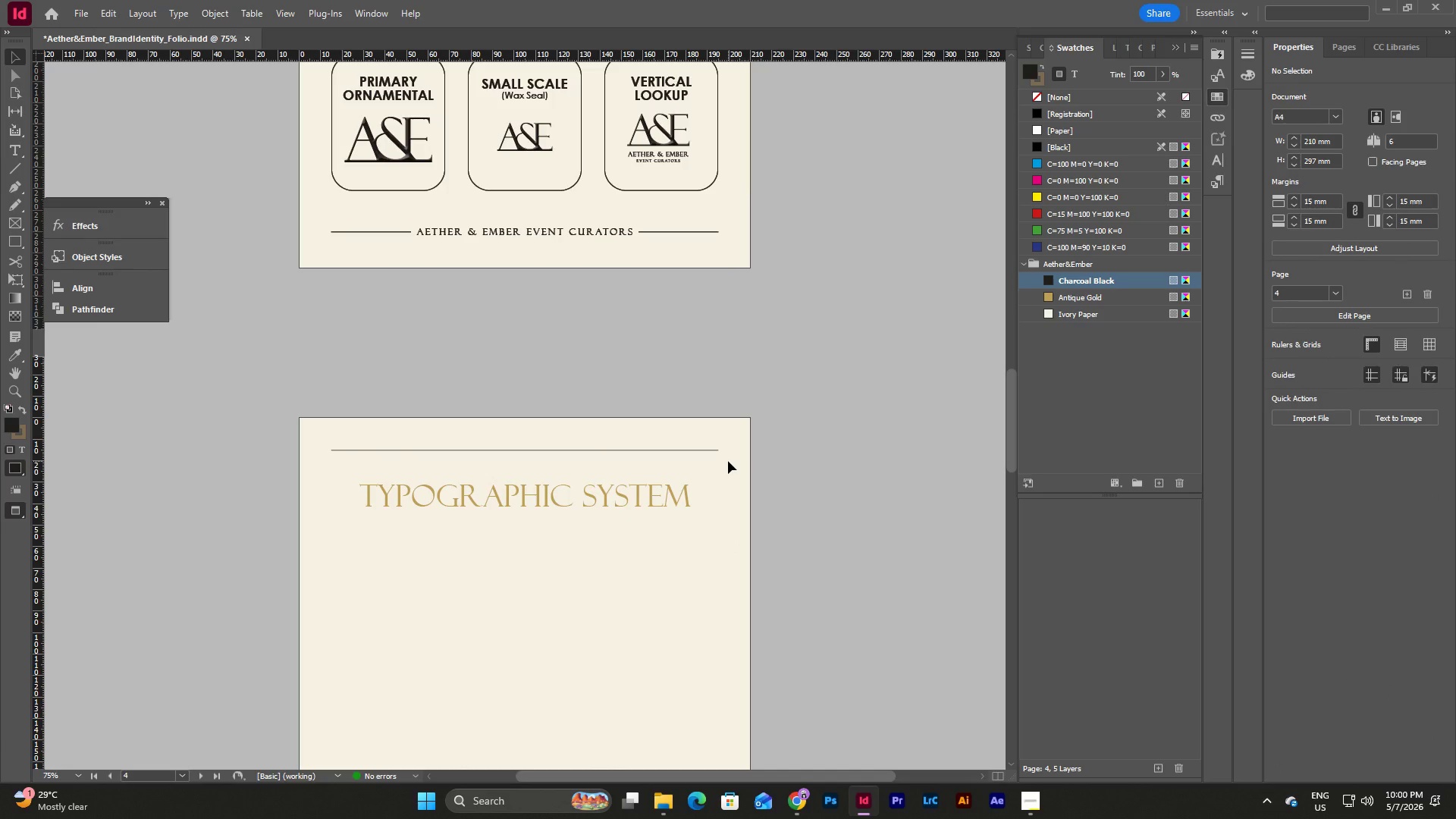 
scroll: coordinate [728, 461], scroll_direction: down, amount: 4.0
 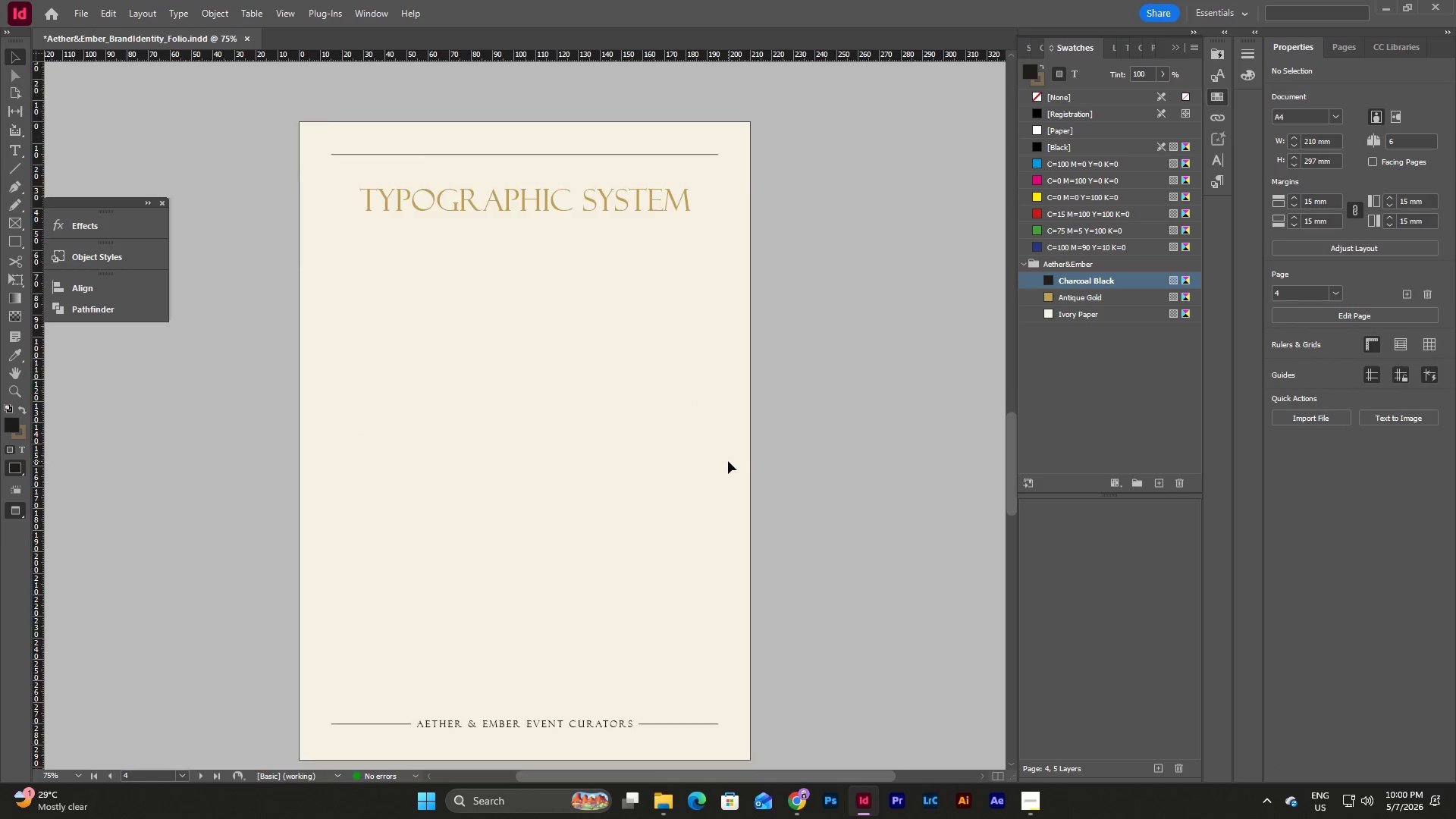 
scroll: coordinate [794, 486], scroll_direction: up, amount: 13.0
 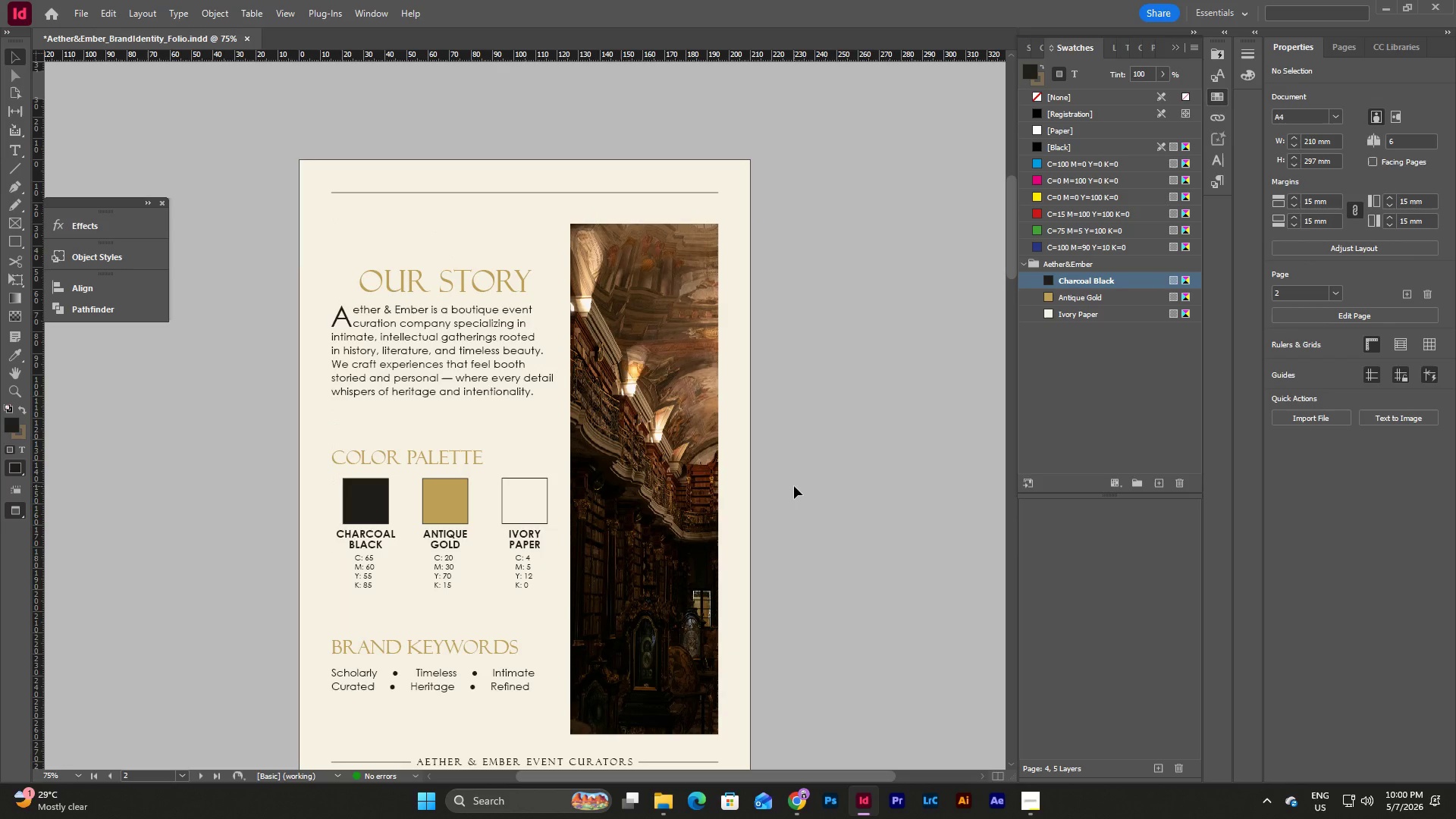 
scroll: coordinate [794, 486], scroll_direction: down, amount: 2.0
 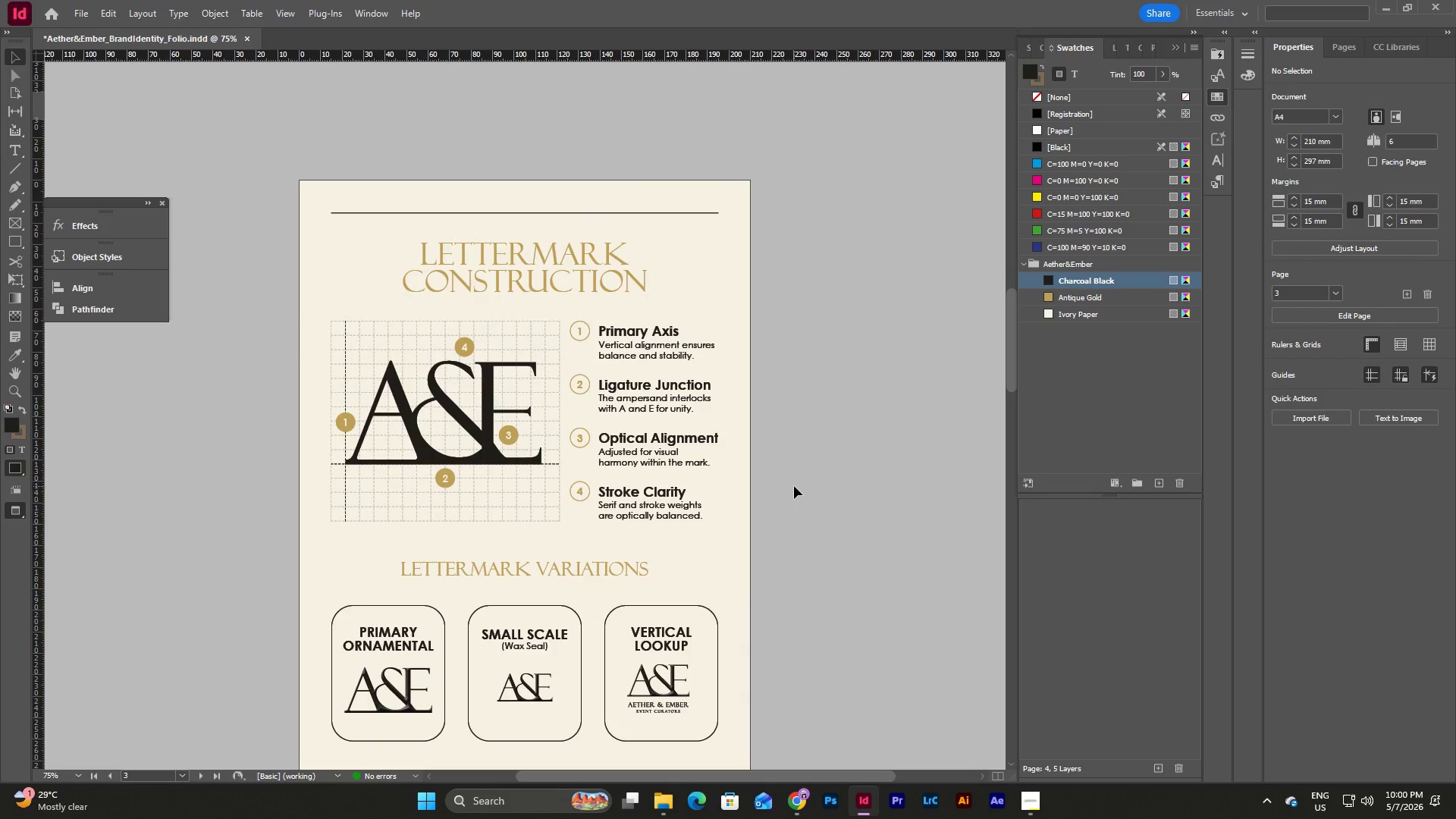 
scroll: coordinate [794, 486], scroll_direction: up, amount: 9.0
 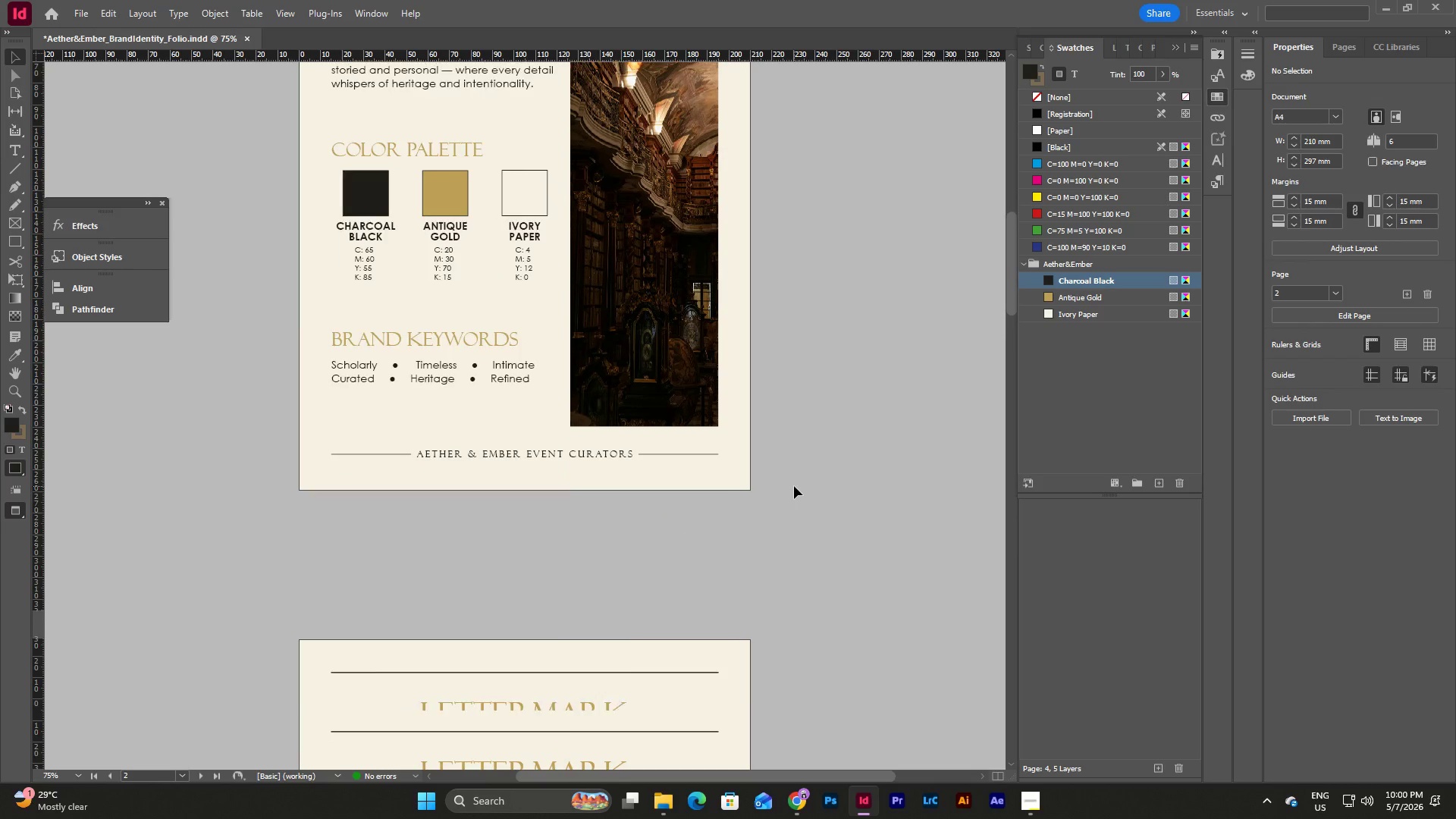 
scroll: coordinate [794, 486], scroll_direction: down, amount: 6.0
 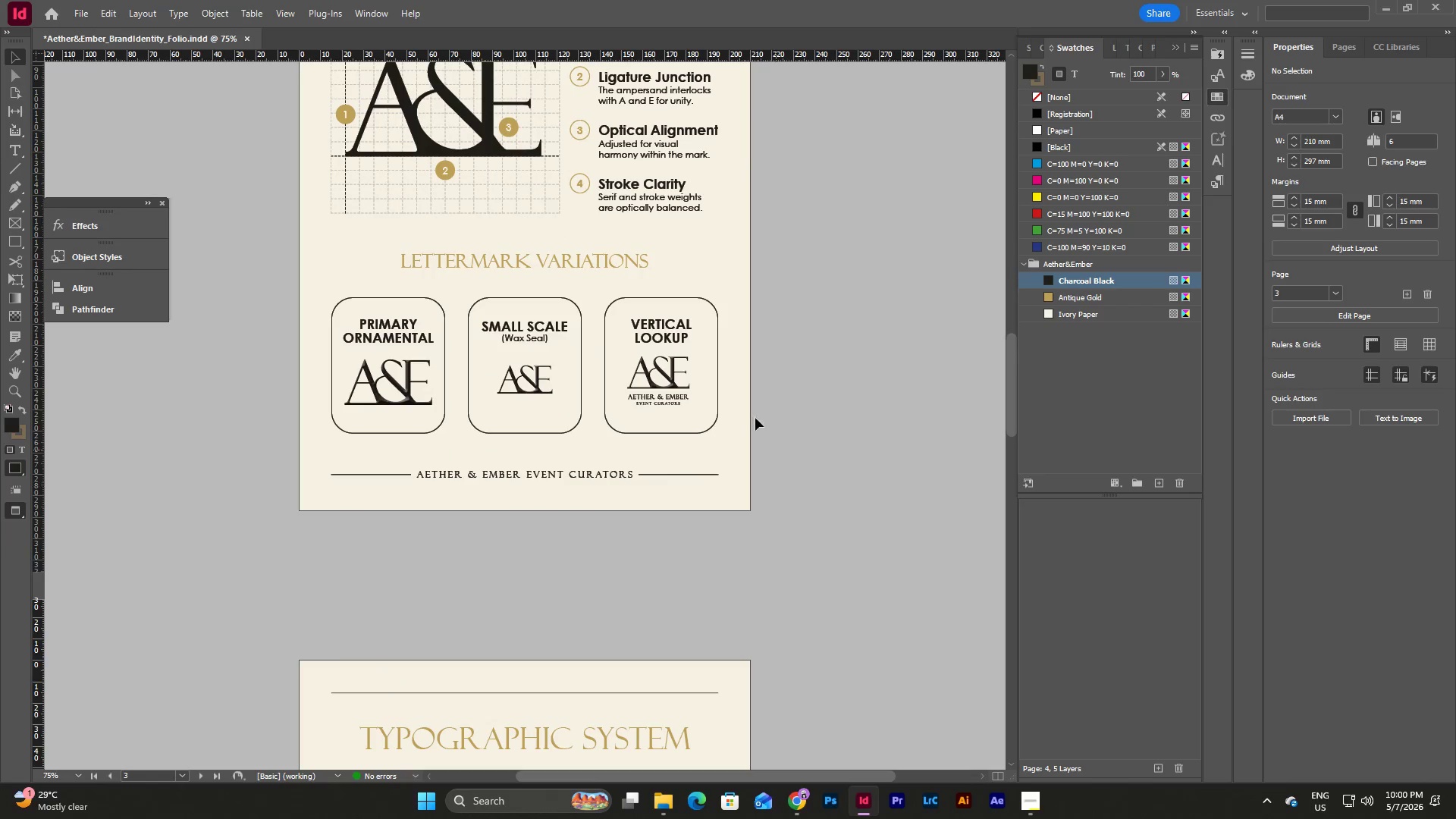 
scroll: coordinate [745, 405], scroll_direction: none, amount: 0.0
 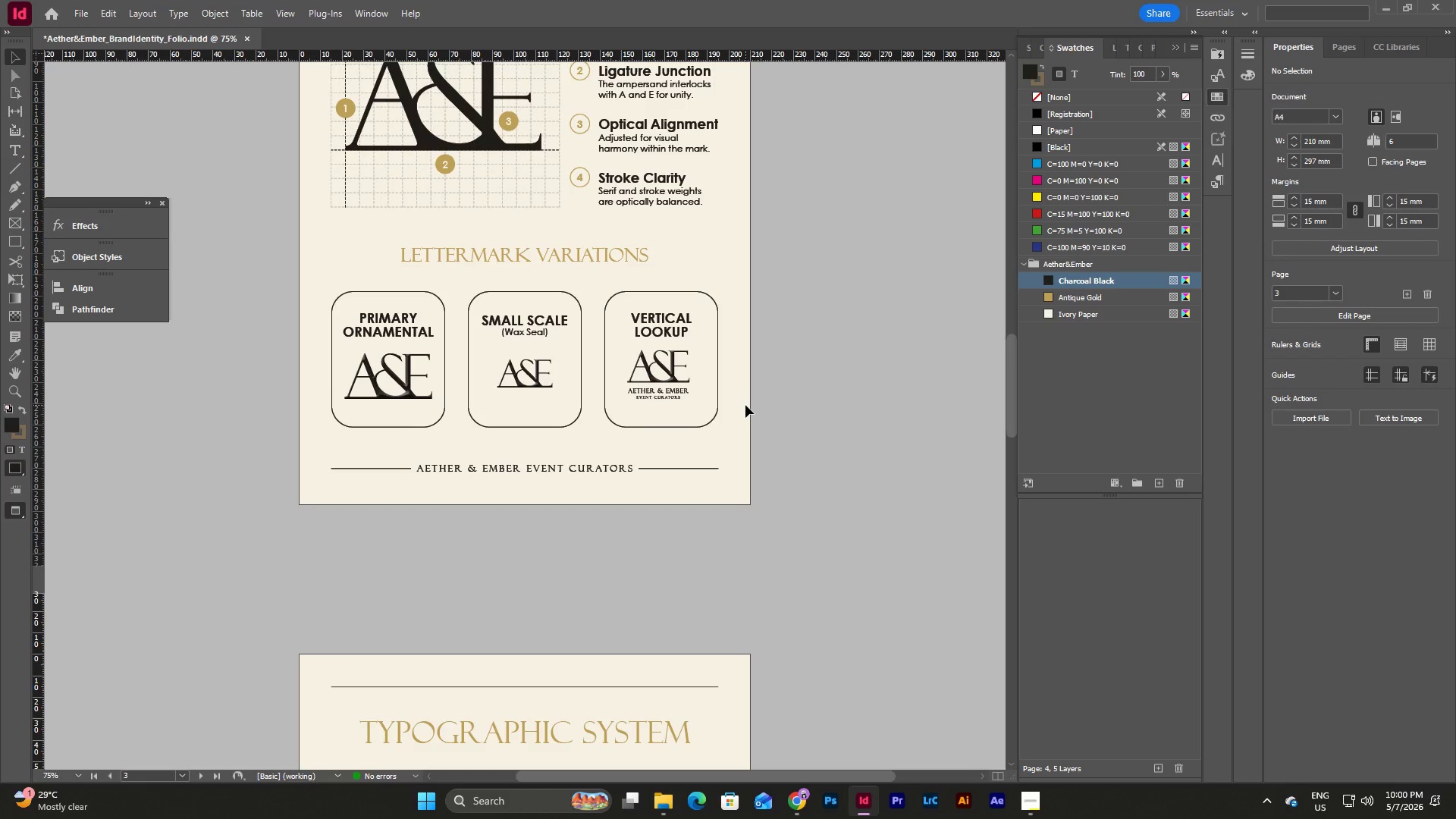 
scroll: coordinate [745, 405], scroll_direction: down, amount: 3.0
 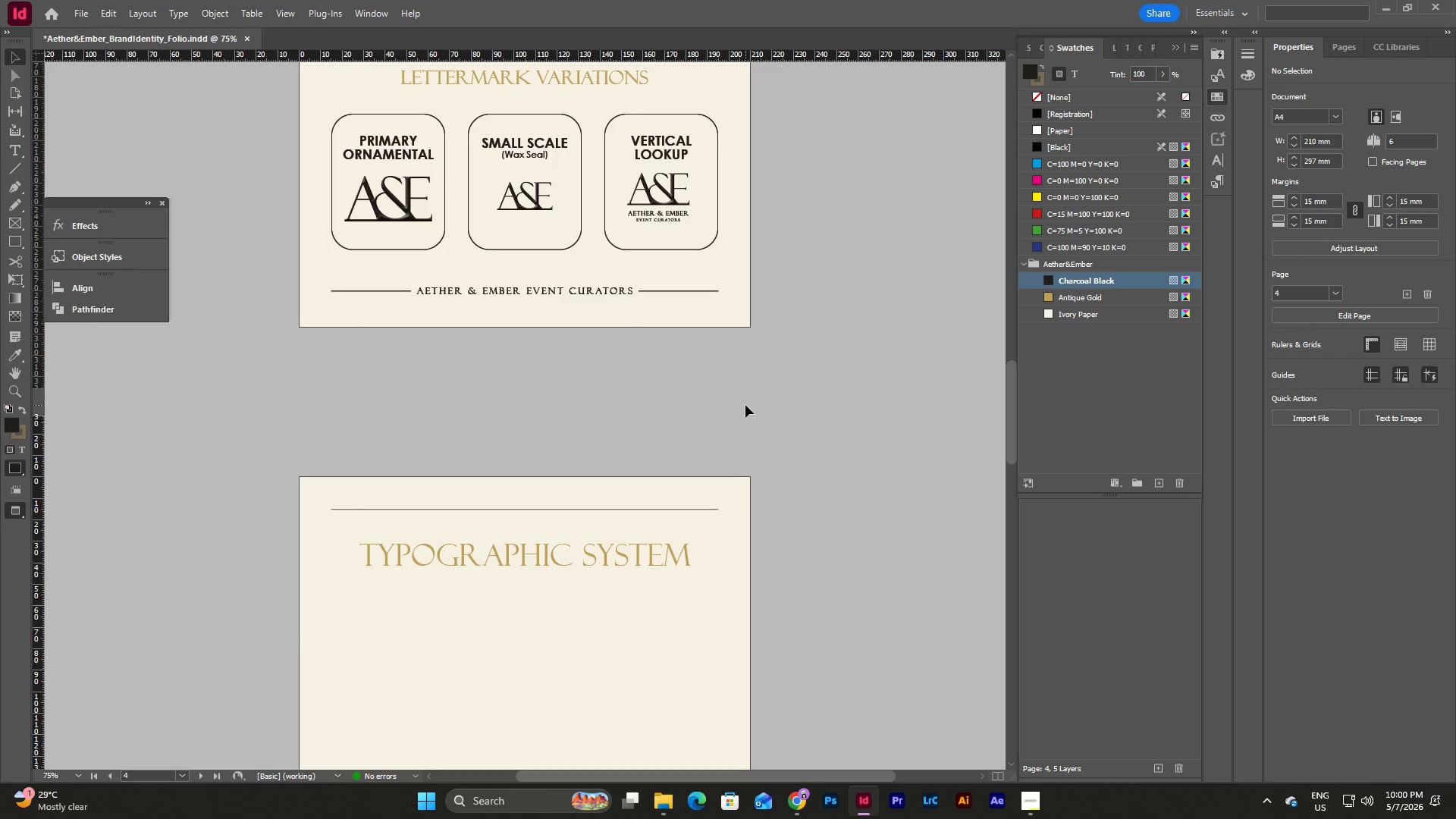 
scroll: coordinate [745, 405], scroll_direction: up, amount: 6.0
 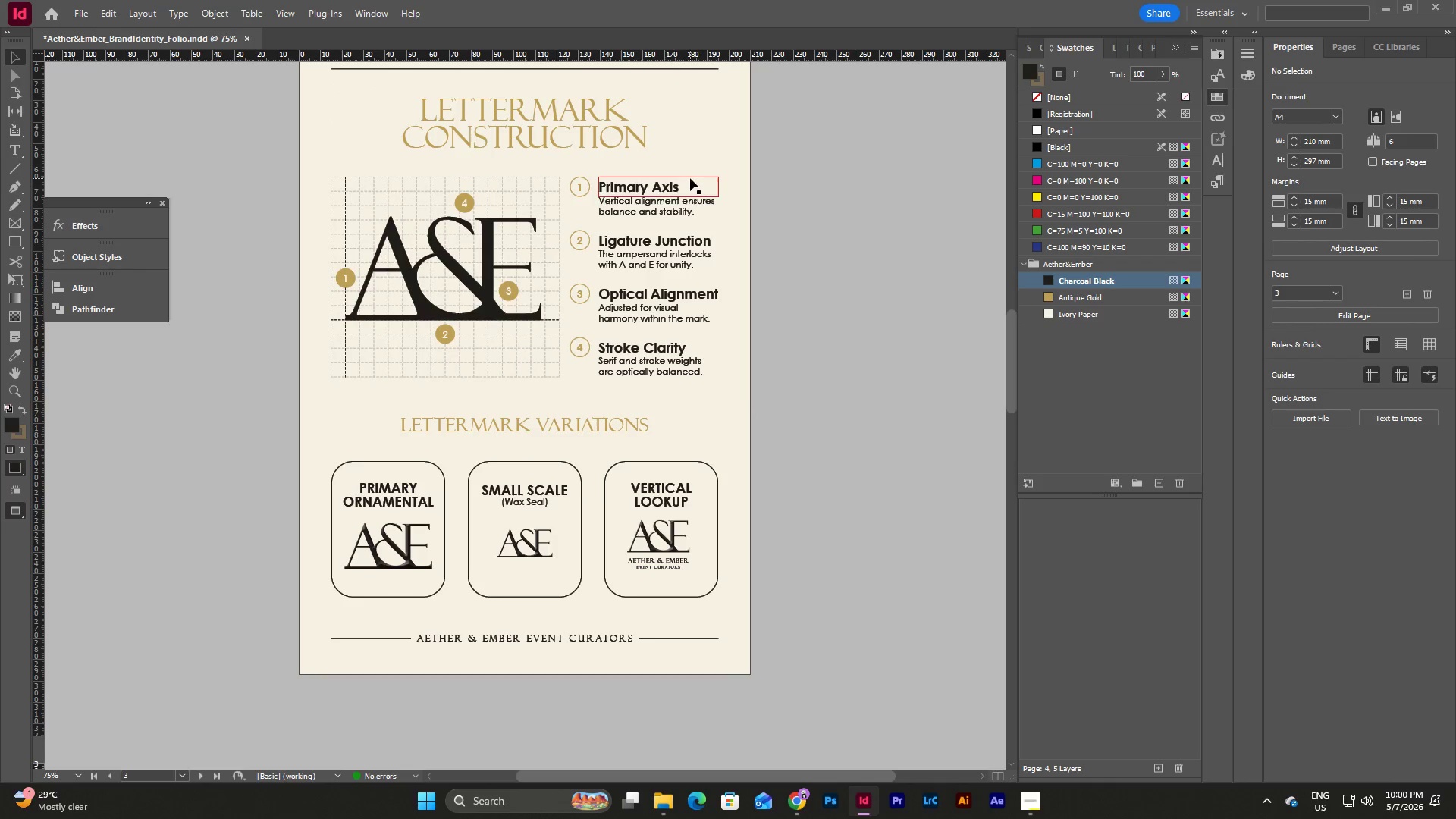 
left_click_drag(start_coordinate=[654, 165], to_coordinate=[695, 213])
 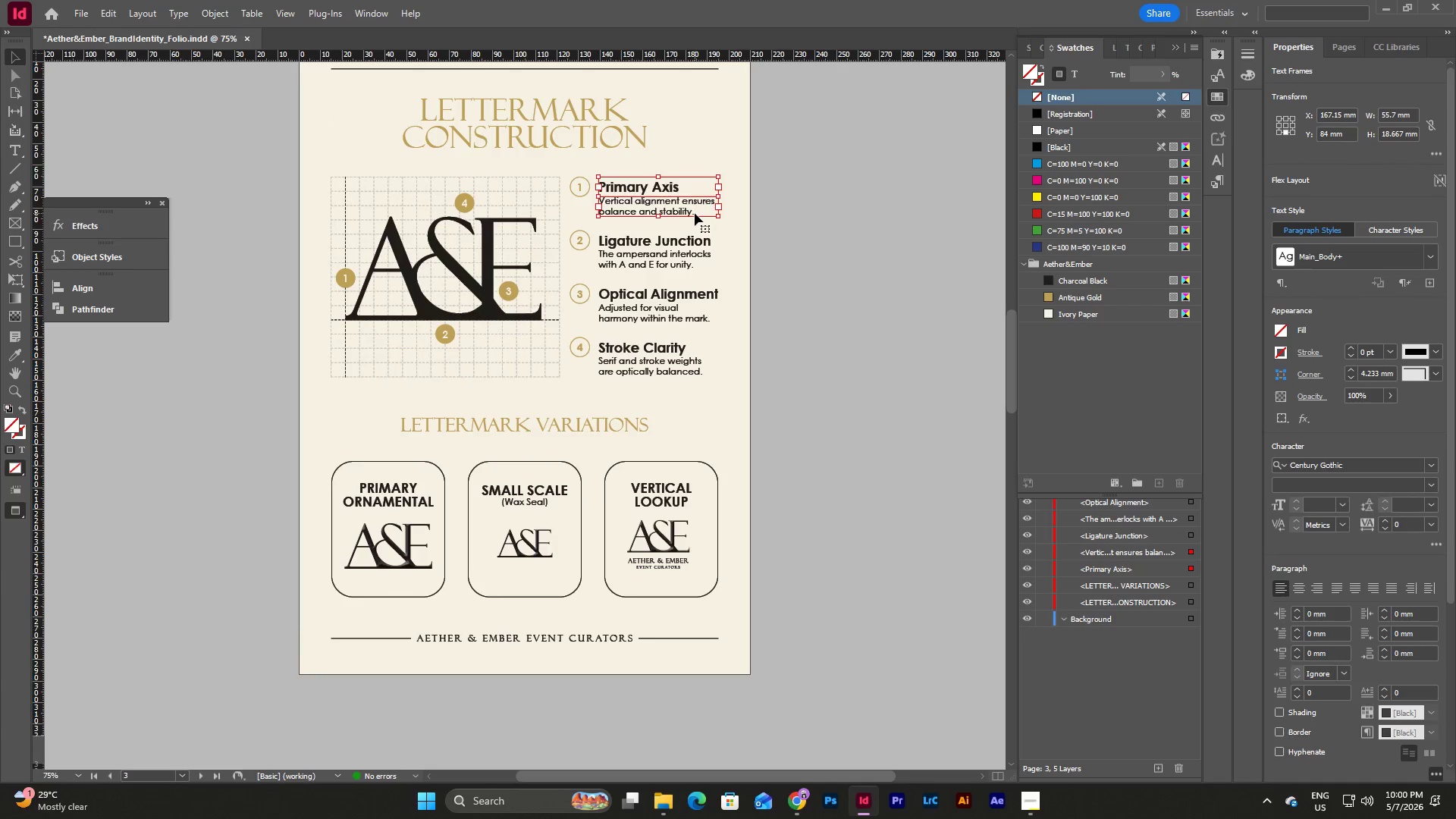 
key(Control+C)
 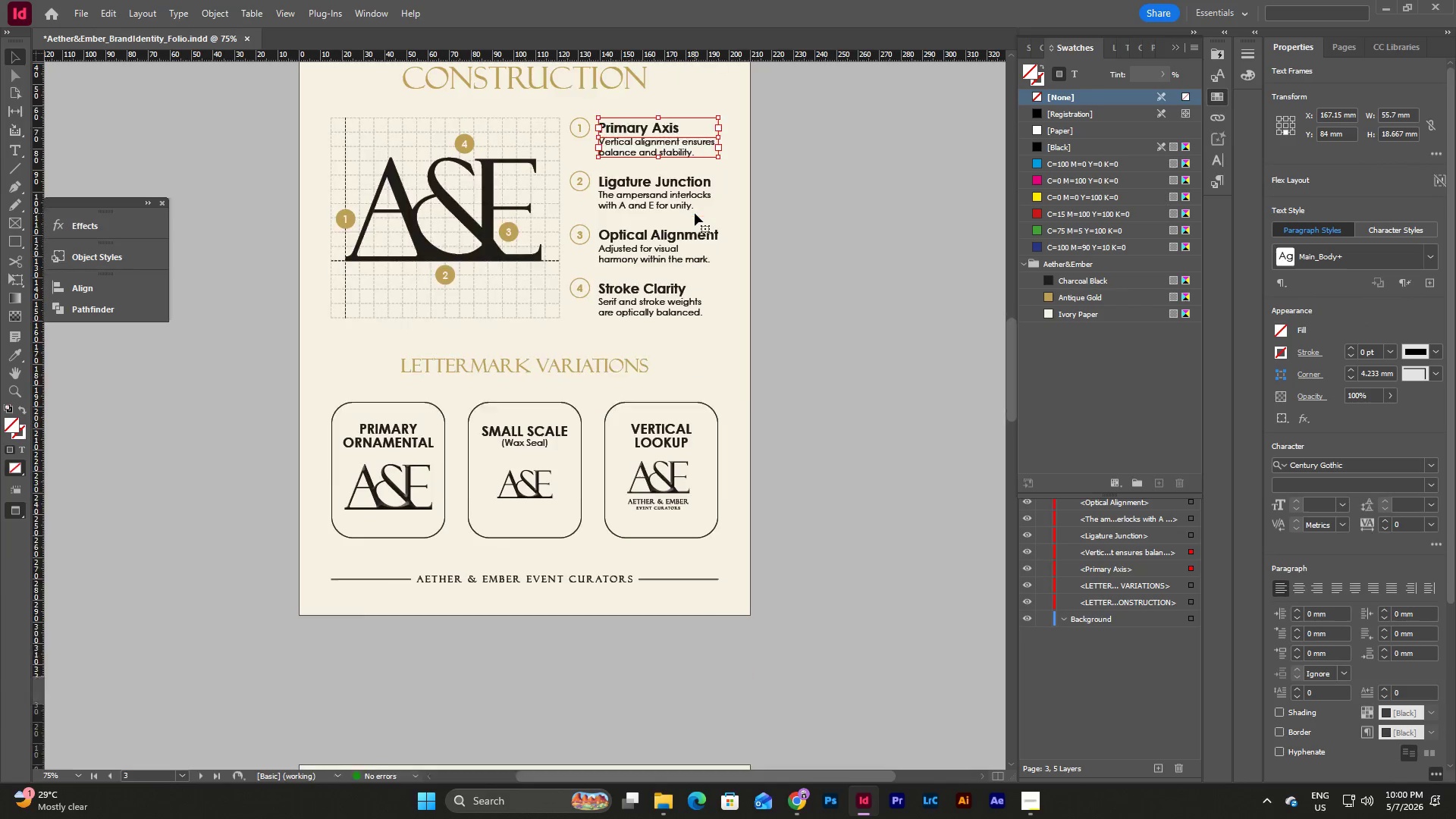 
left_click([466, 457])
 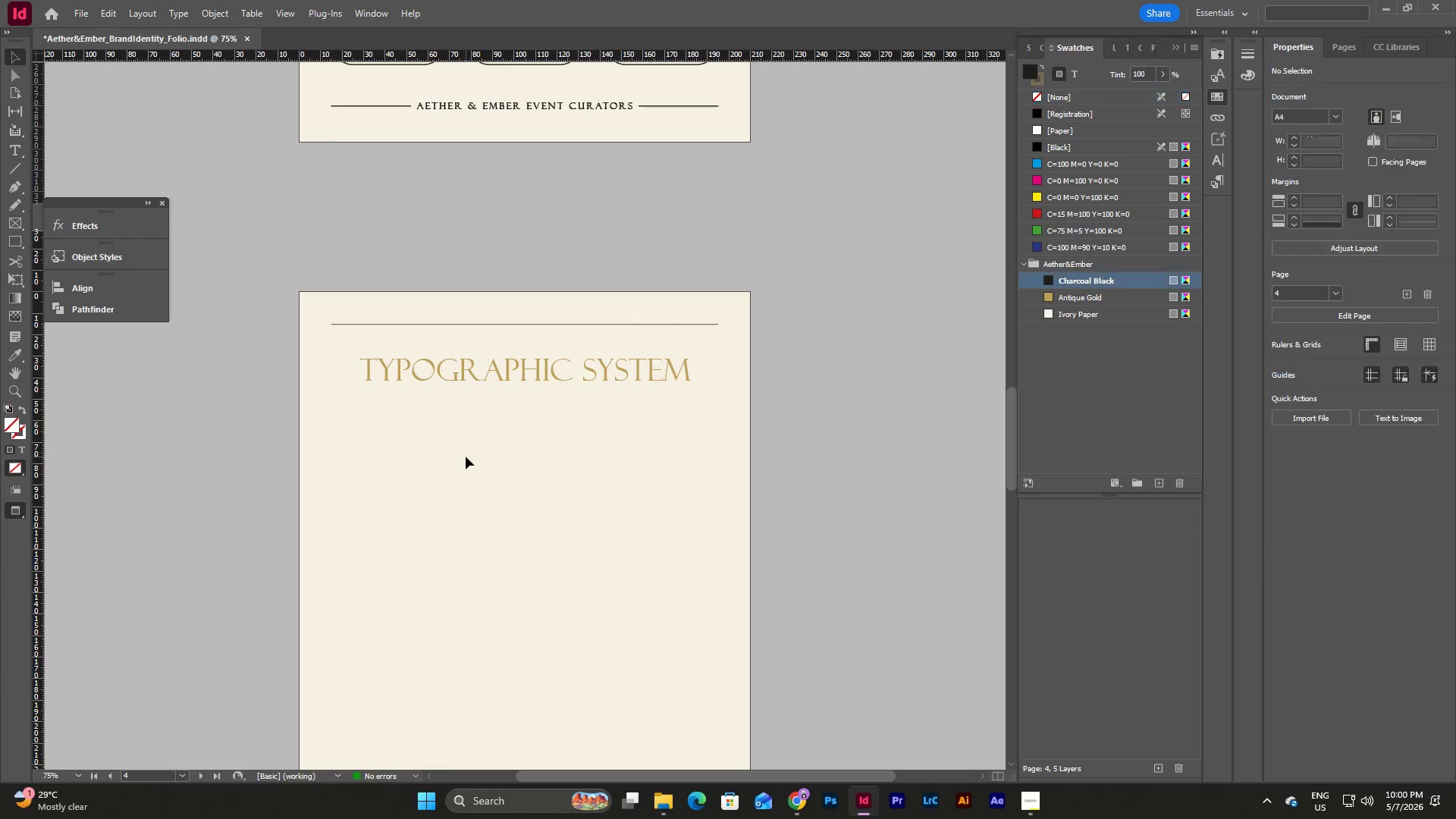 
scroll: coordinate [695, 213], scroll_direction: down, amount: 9.0
 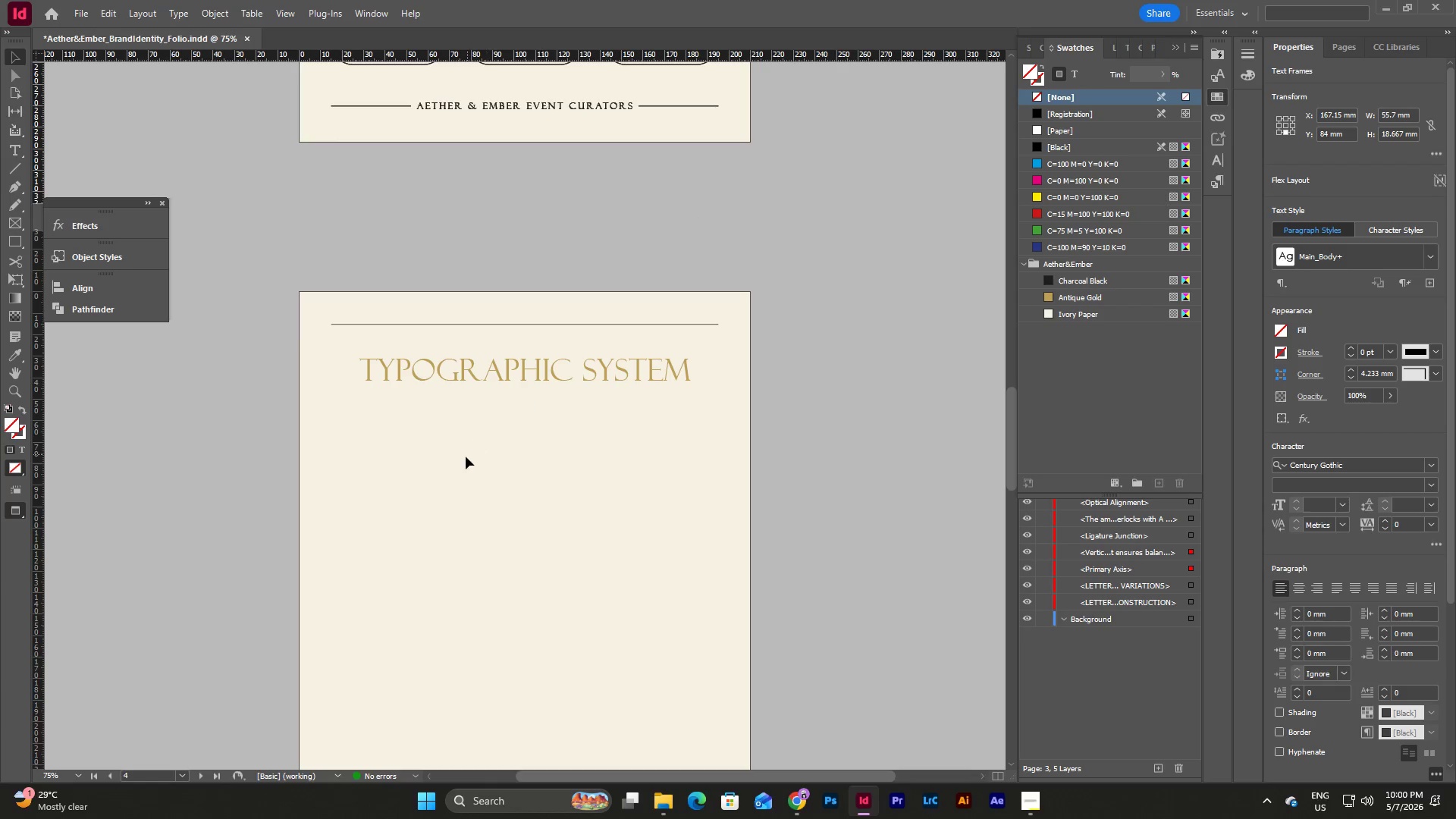 
key(W)
 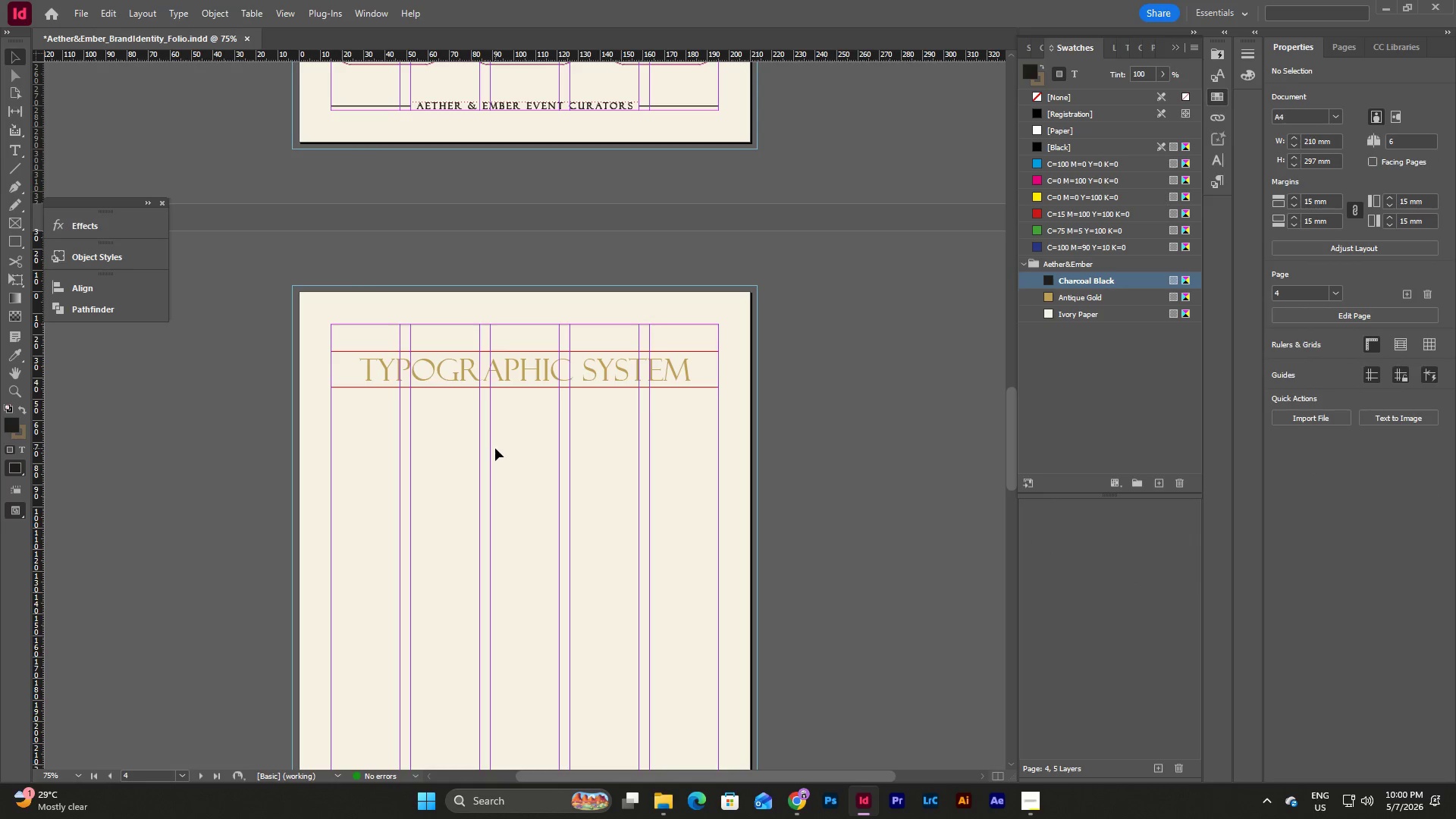 
key(Control+V)
 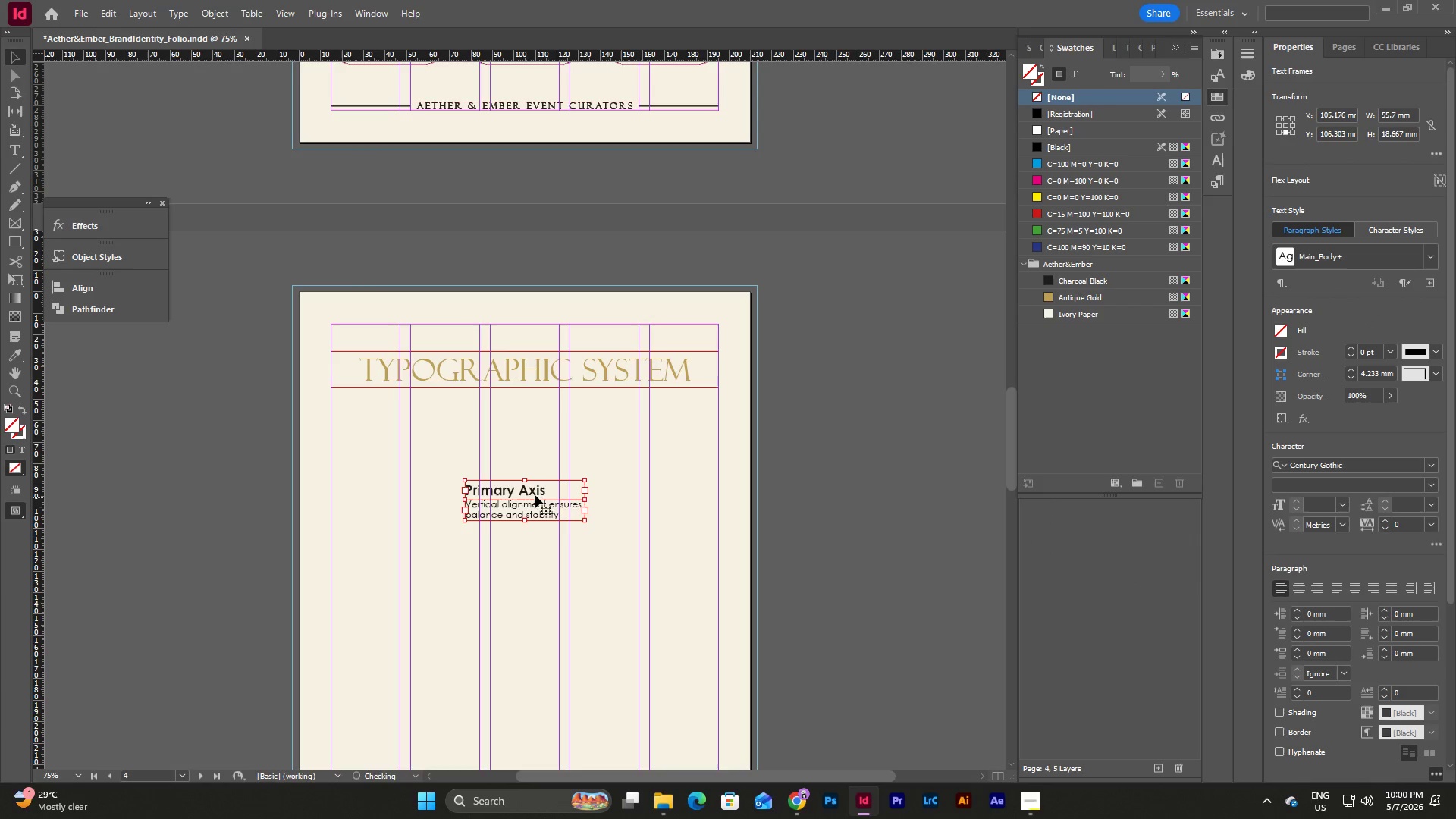 
left_click_drag(start_coordinate=[530, 491], to_coordinate=[398, 401])
 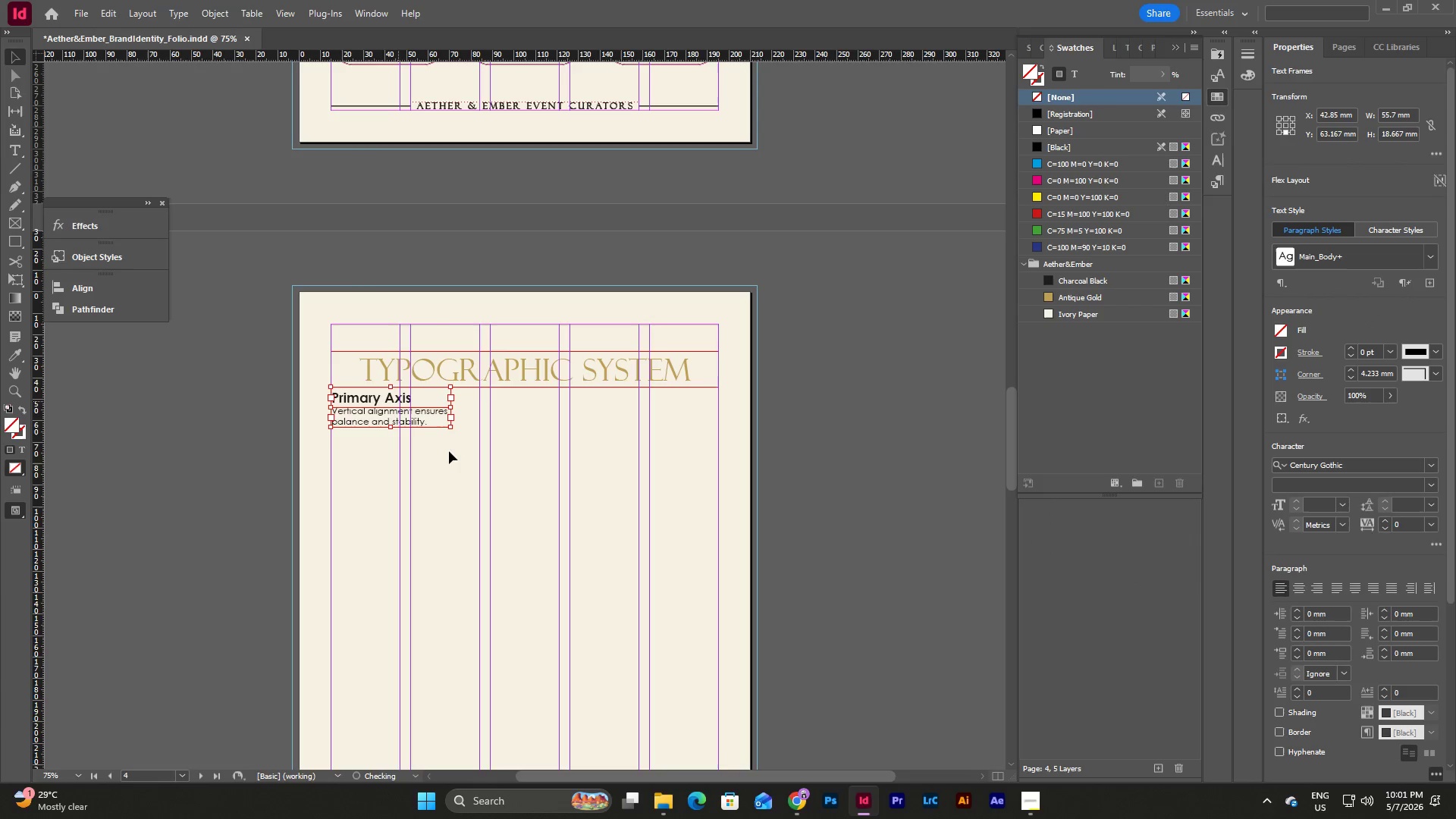 
left_click([449, 452])
 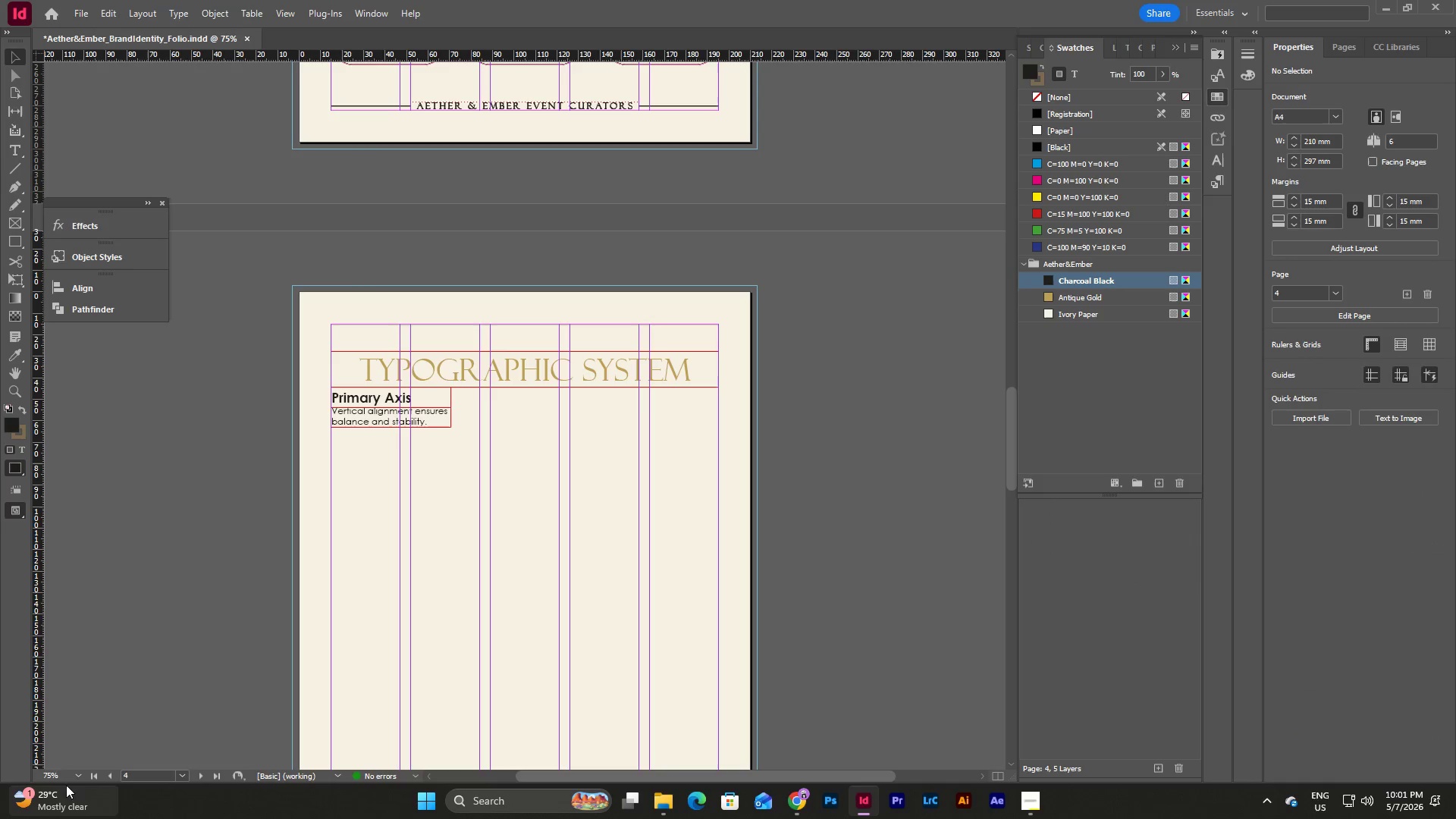 
scroll: coordinate [557, 615], scroll_direction: up, amount: 10.0
 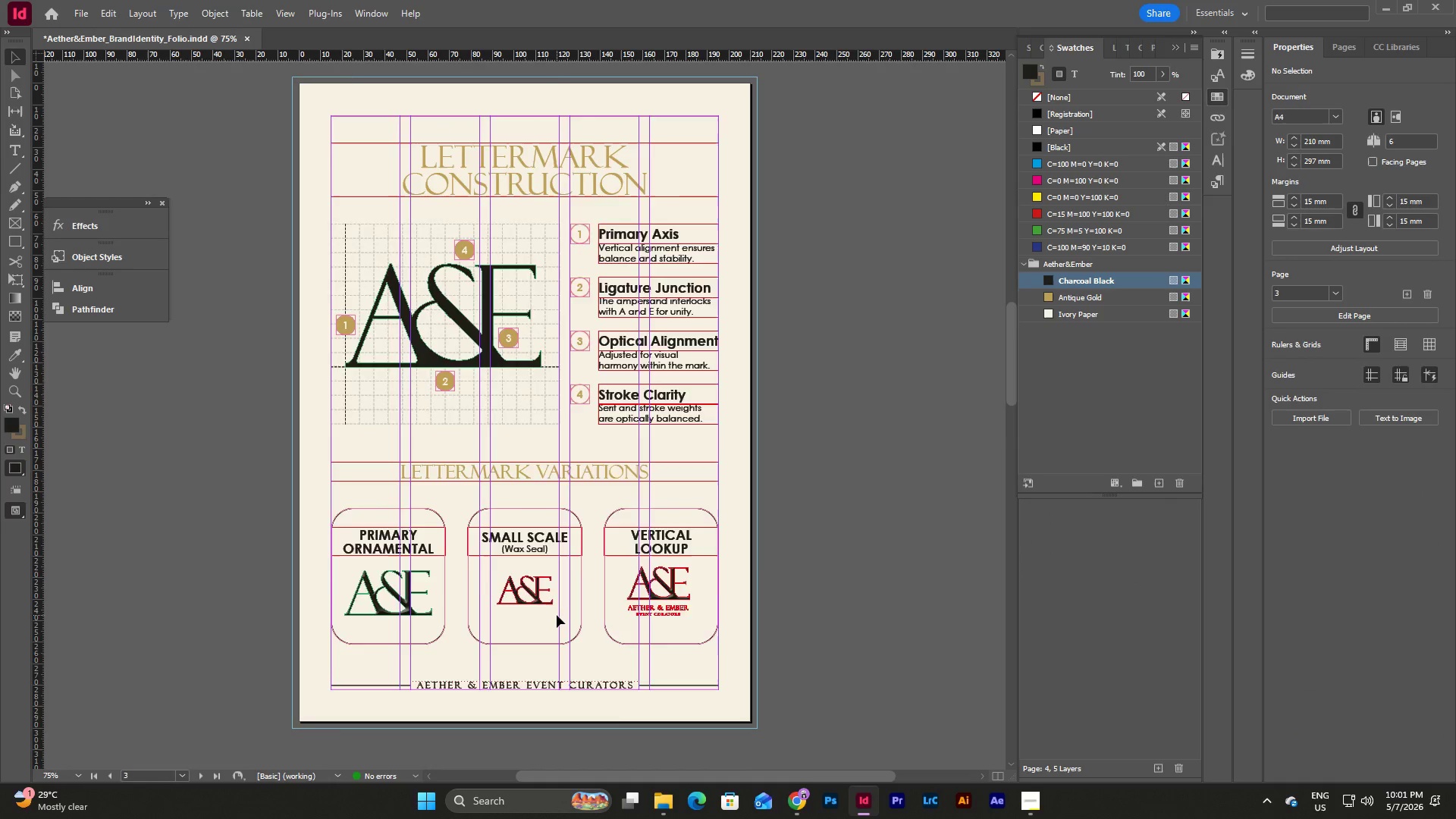 
scroll: coordinate [557, 615], scroll_direction: down, amount: 10.0
 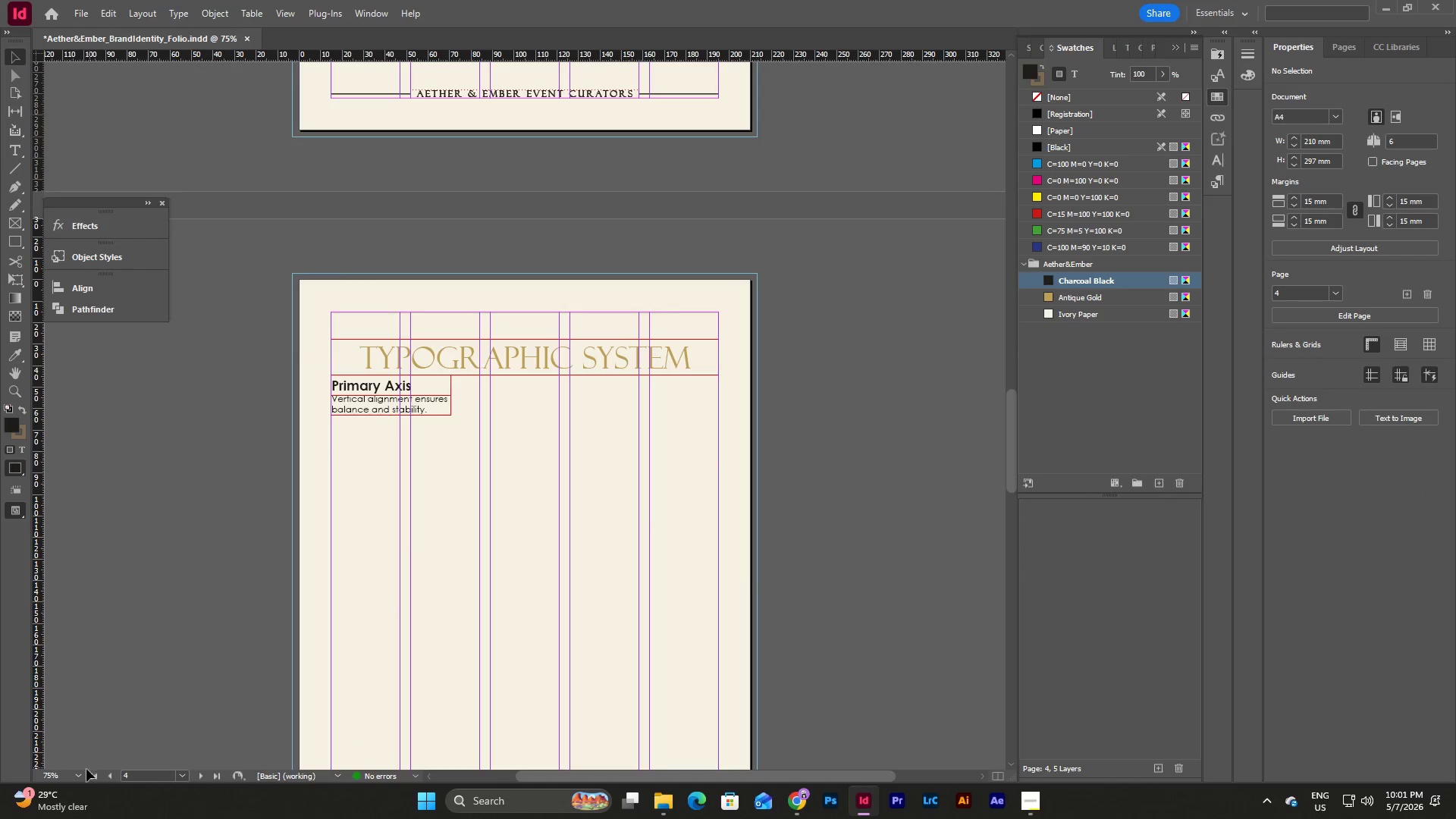 
left_click([76, 774])
 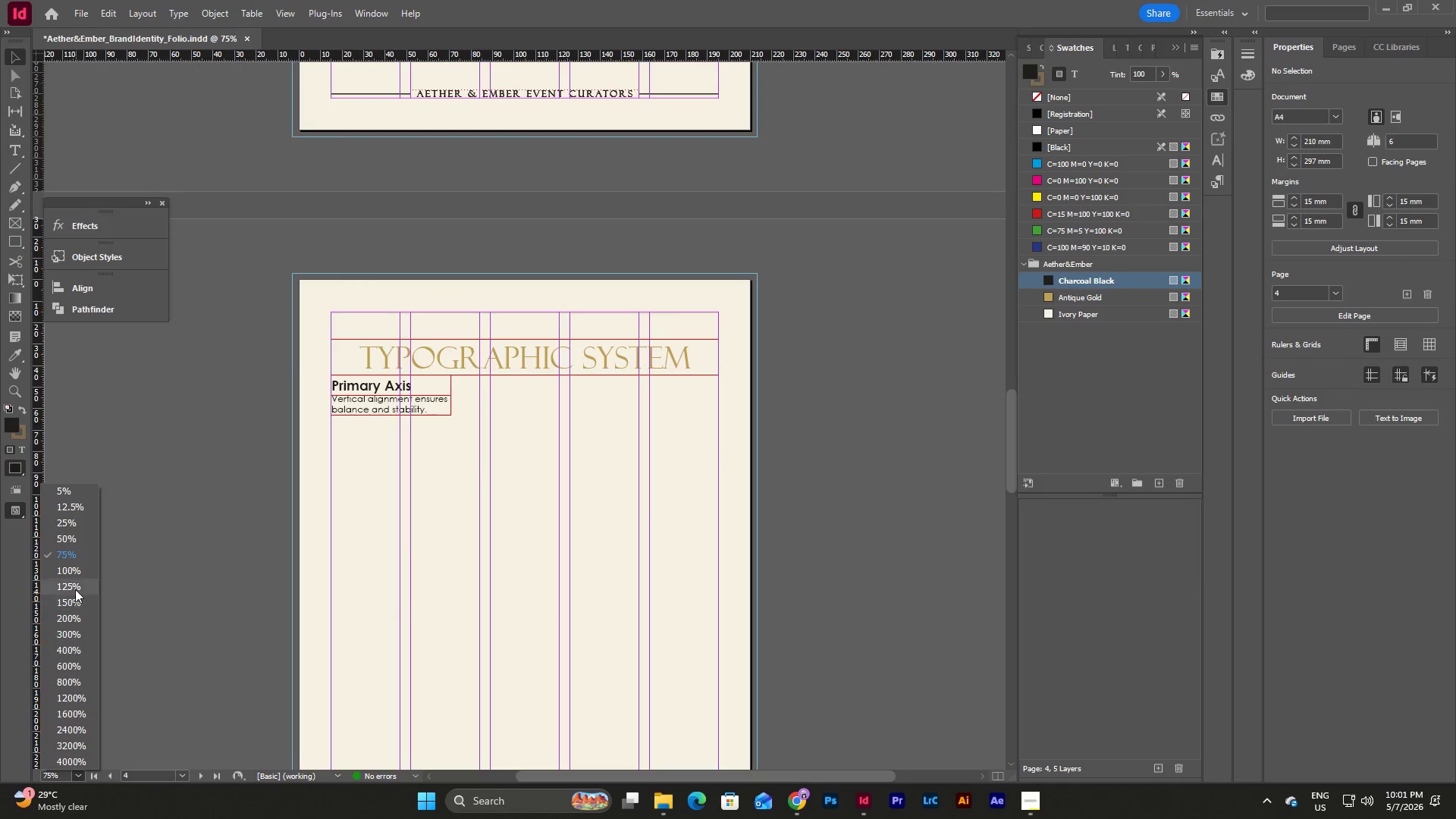 
left_click([75, 576])
 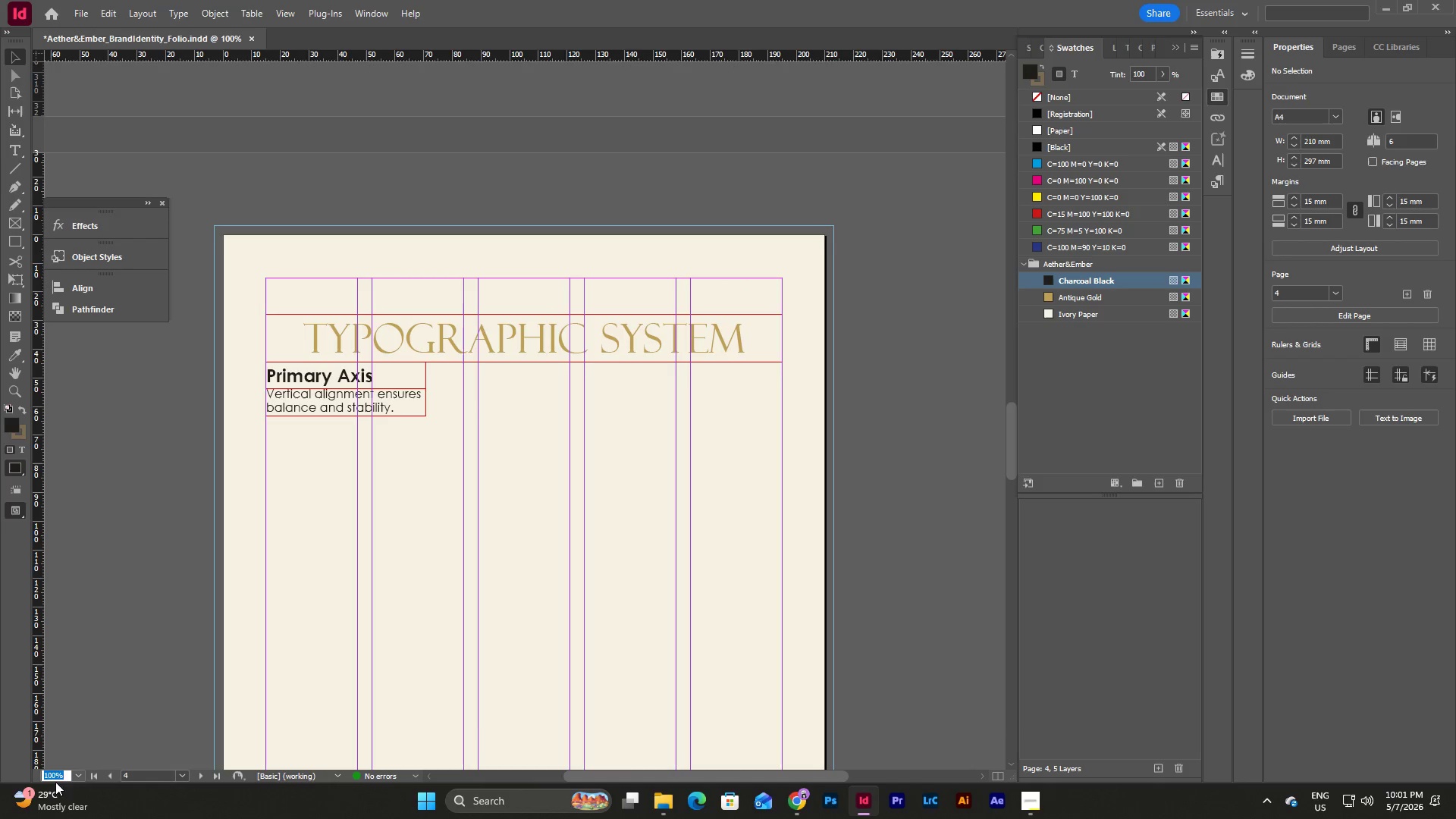 
left_click([74, 778])
 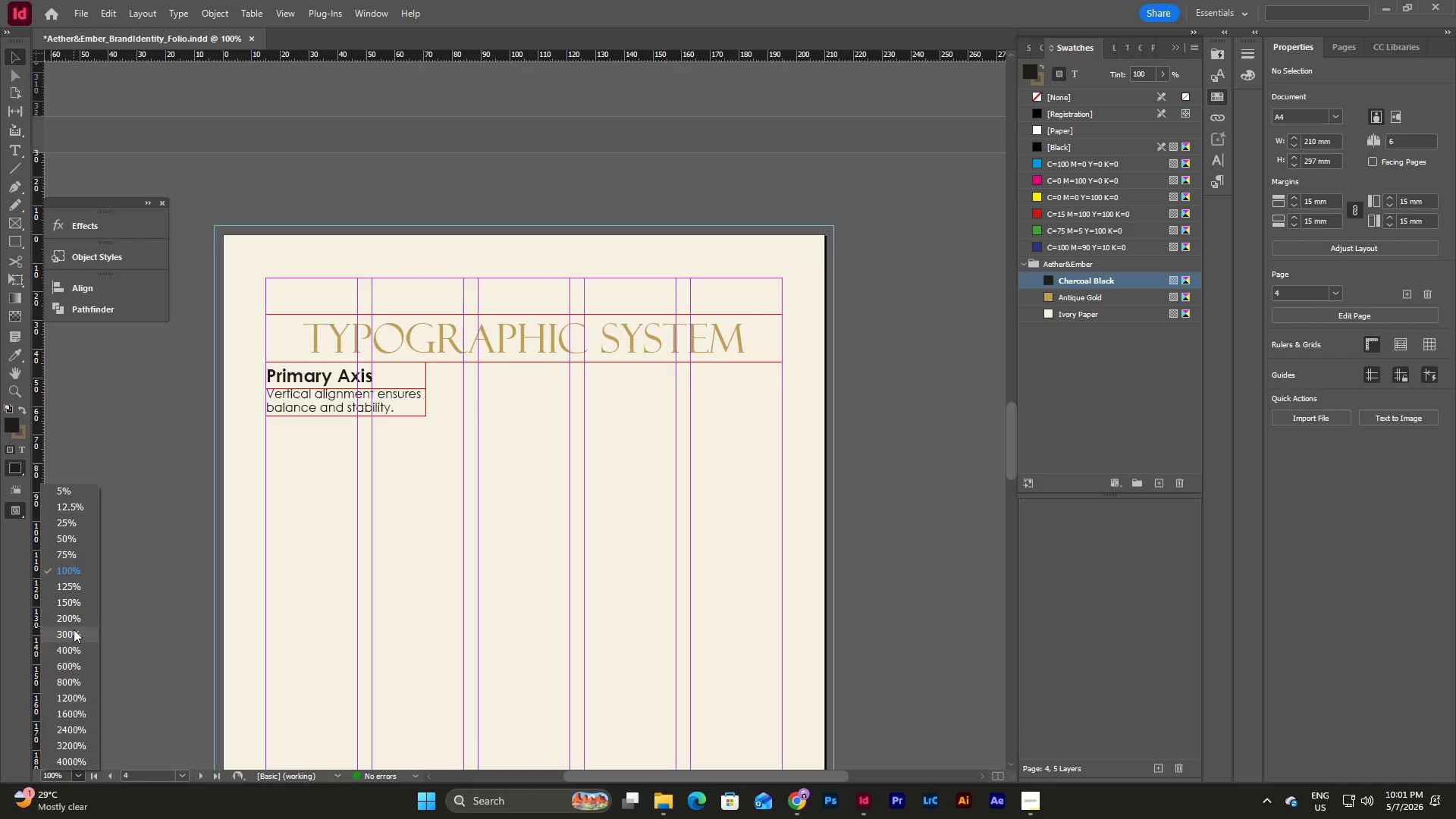 
left_click([74, 629])
 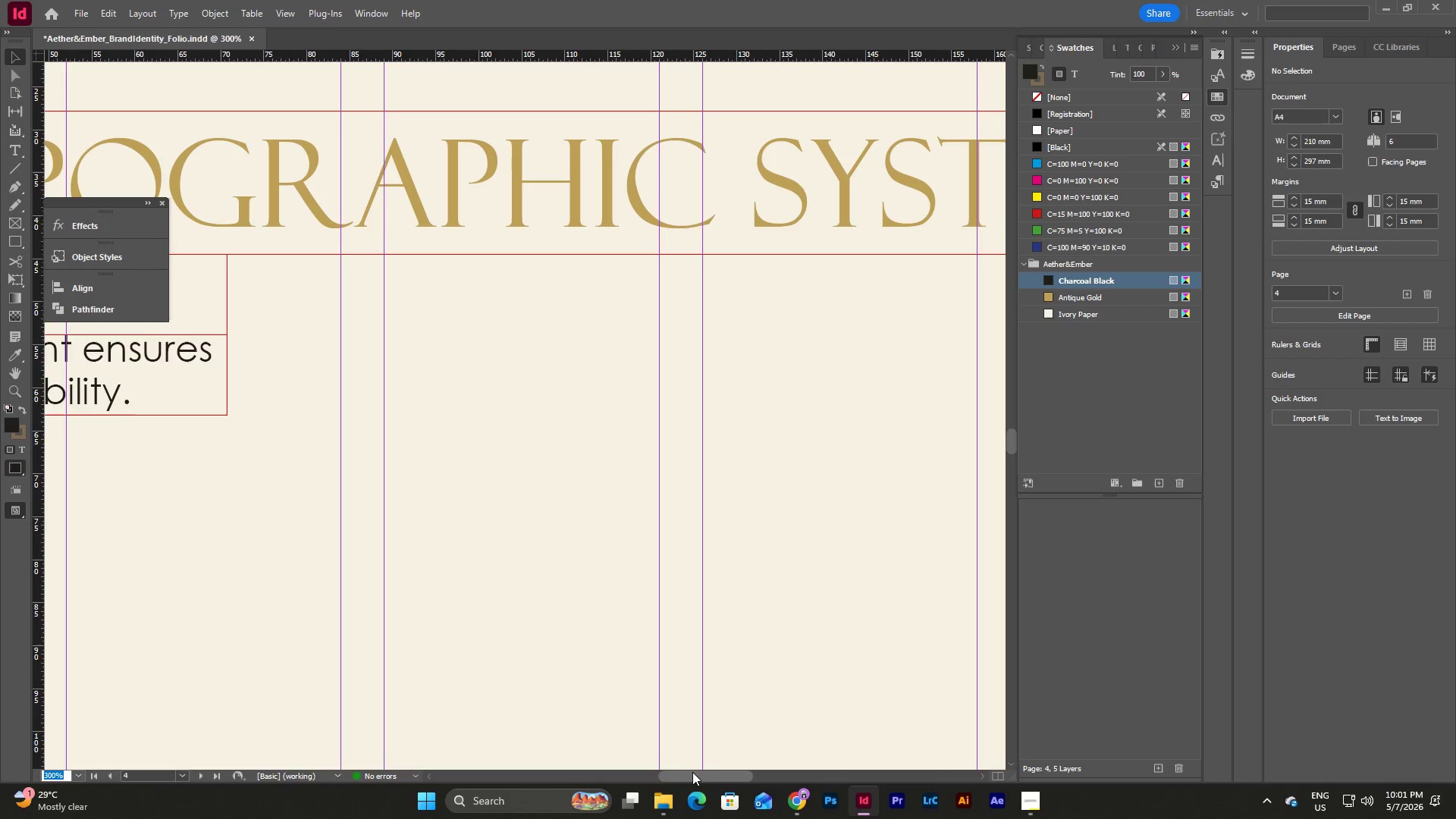 
left_click_drag(start_coordinate=[694, 776], to_coordinate=[634, 766])
 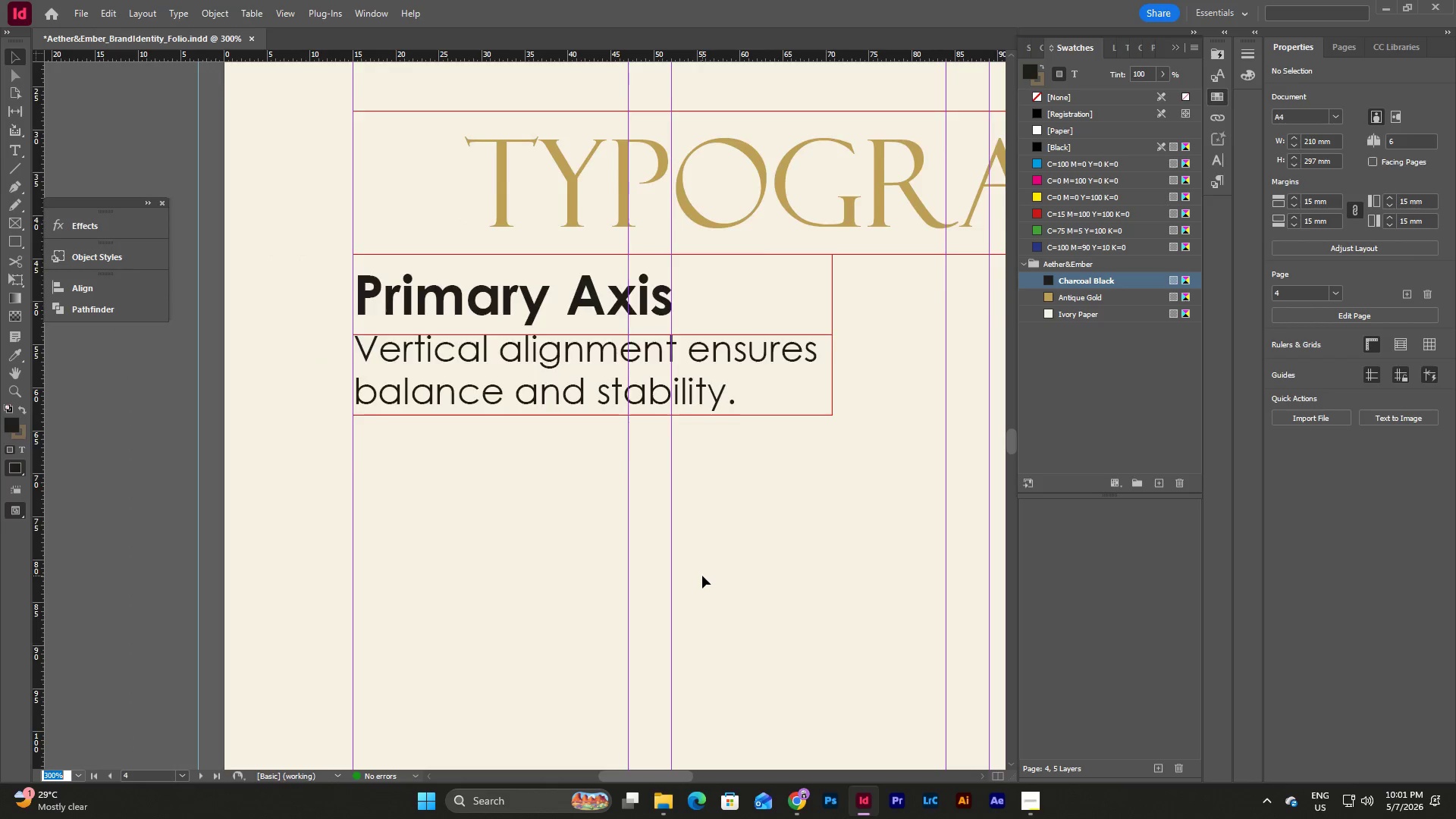 
left_click_drag(start_coordinate=[850, 615], to_coordinate=[565, 292])
 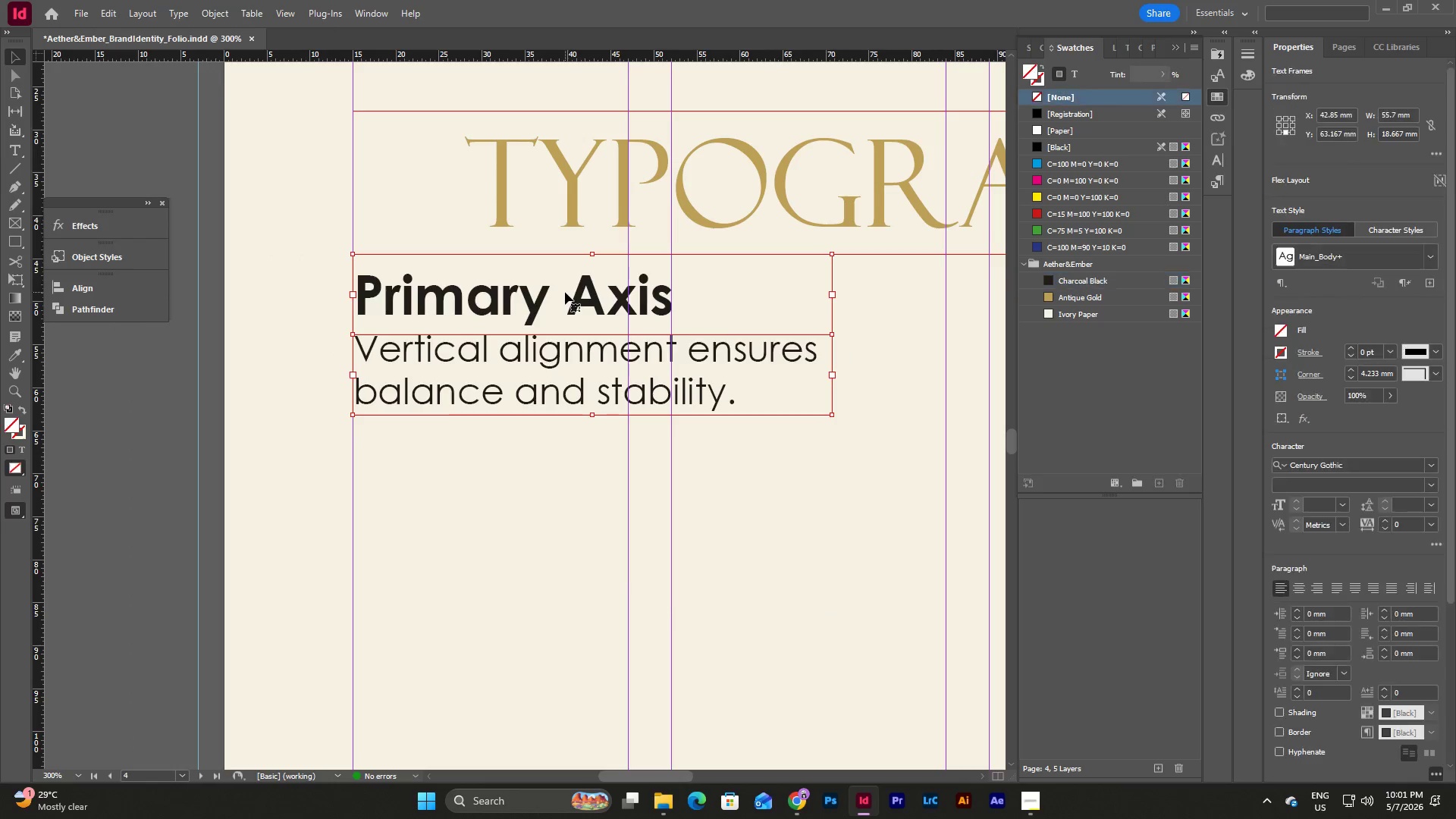 
scroll: coordinate [702, 576], scroll_direction: none, amount: 0.0
 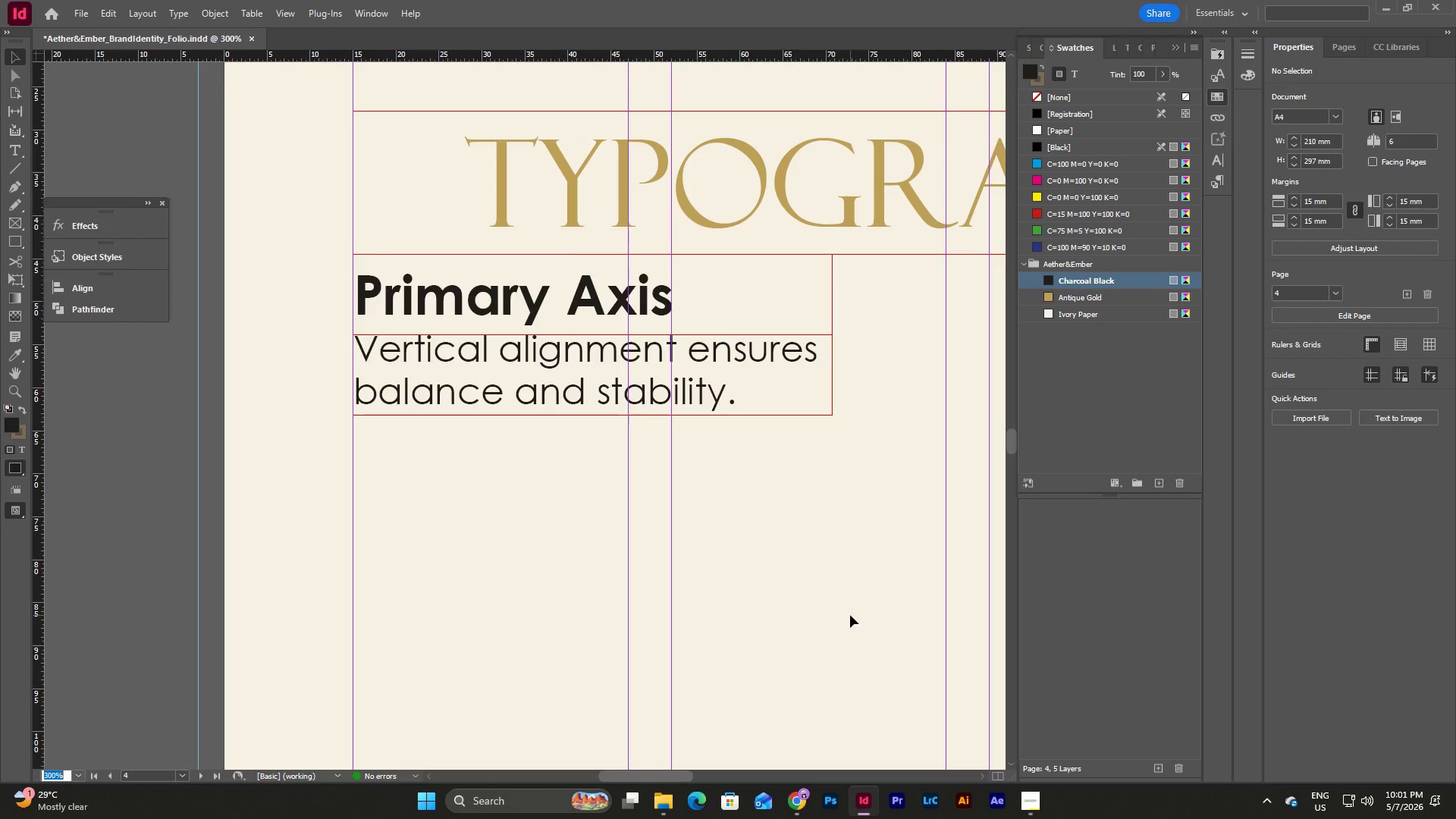 
key(Shift+ArrowDown)
 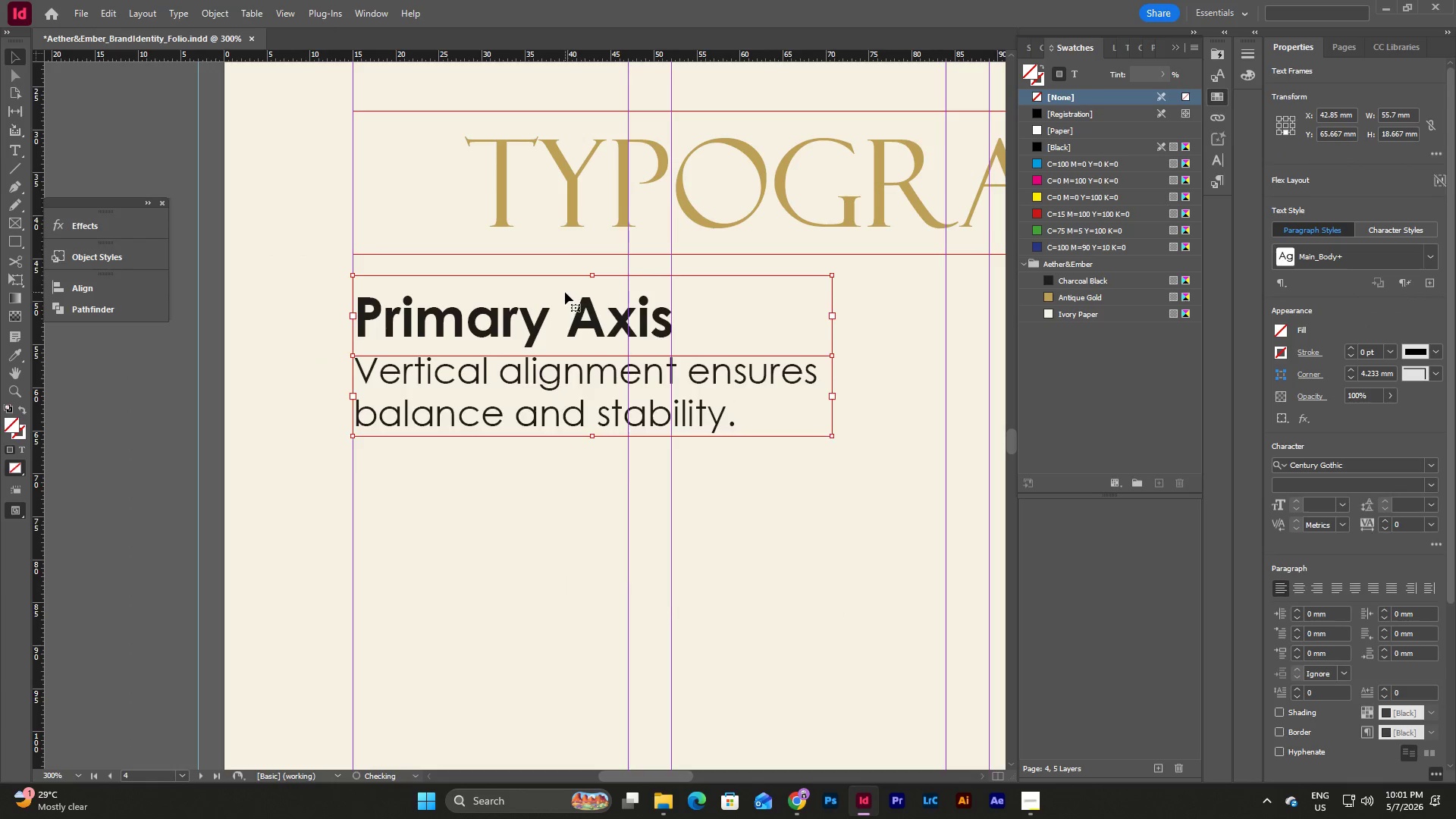 
key(Shift+ArrowDown)
 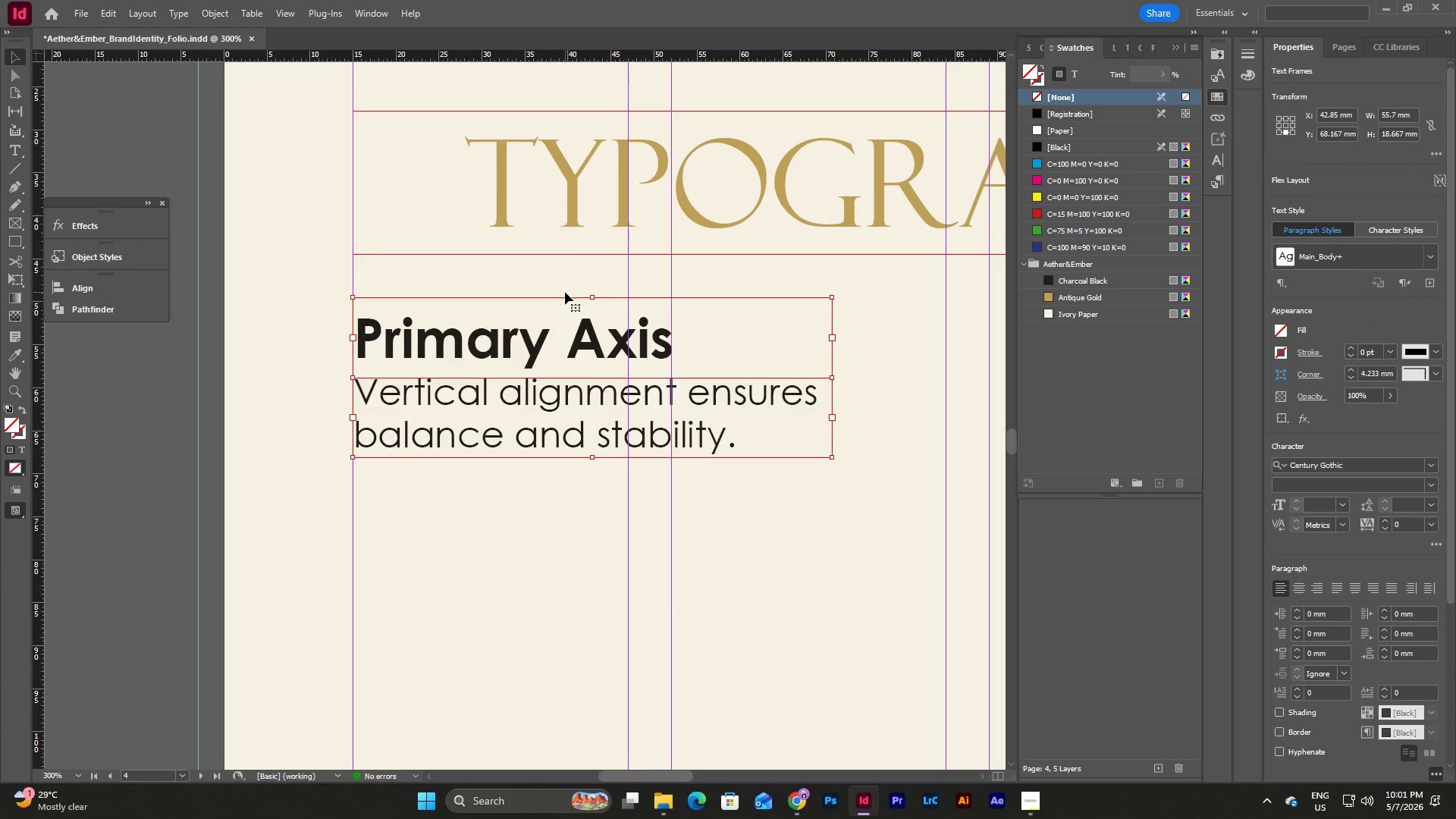 
key(Shift+ArrowDown)
 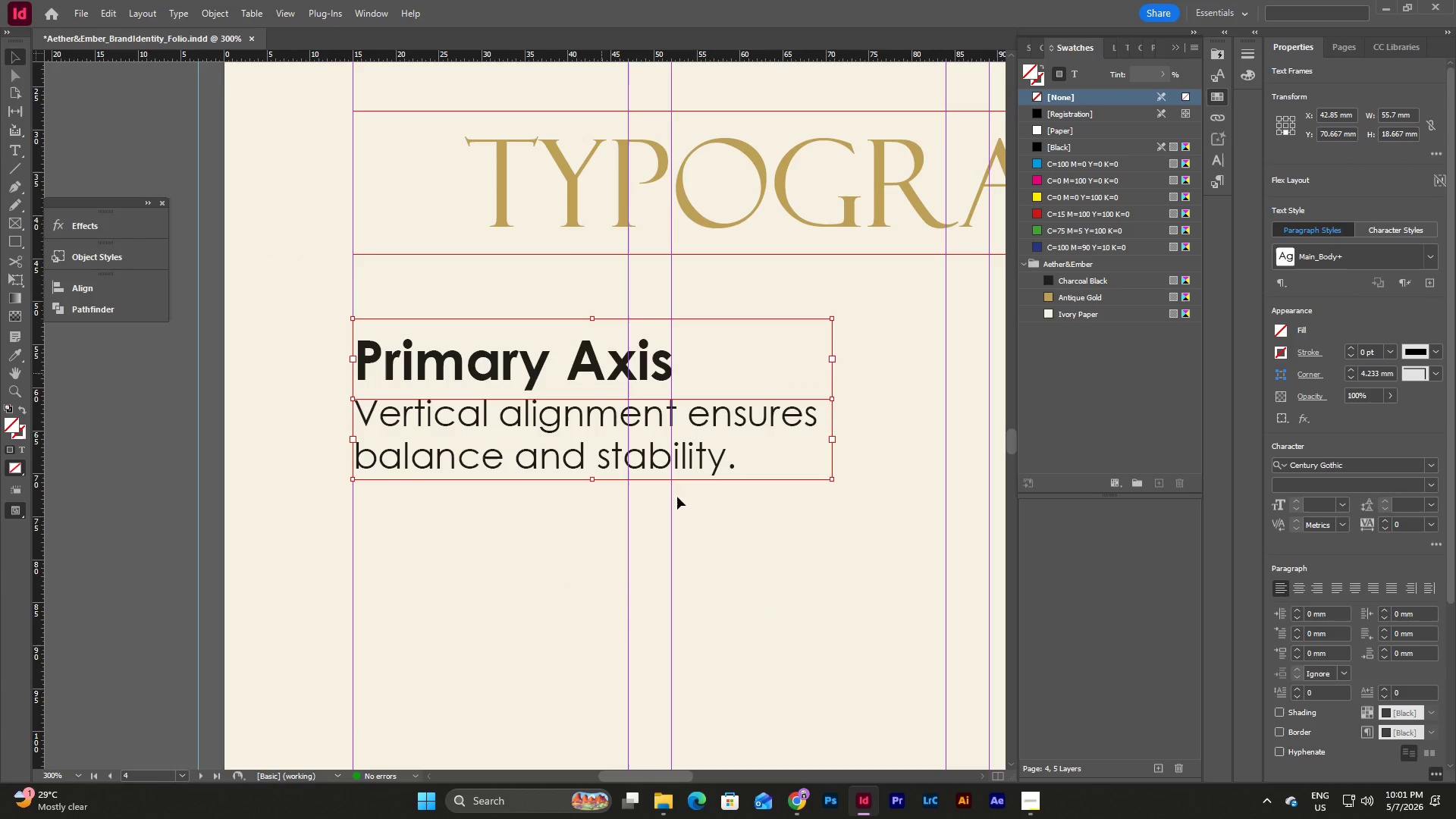 
left_click([733, 592])
 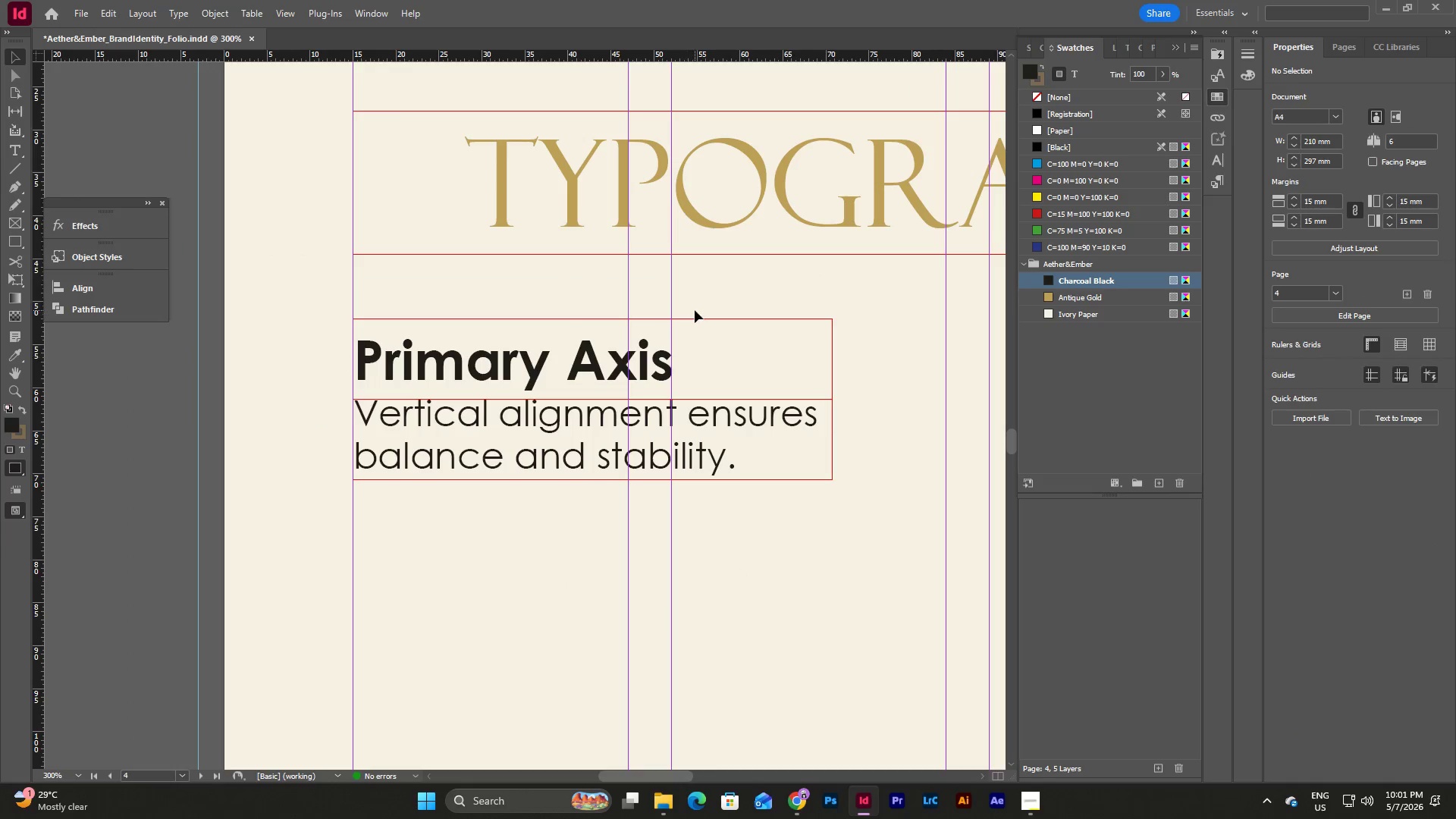 
left_click([699, 370])
 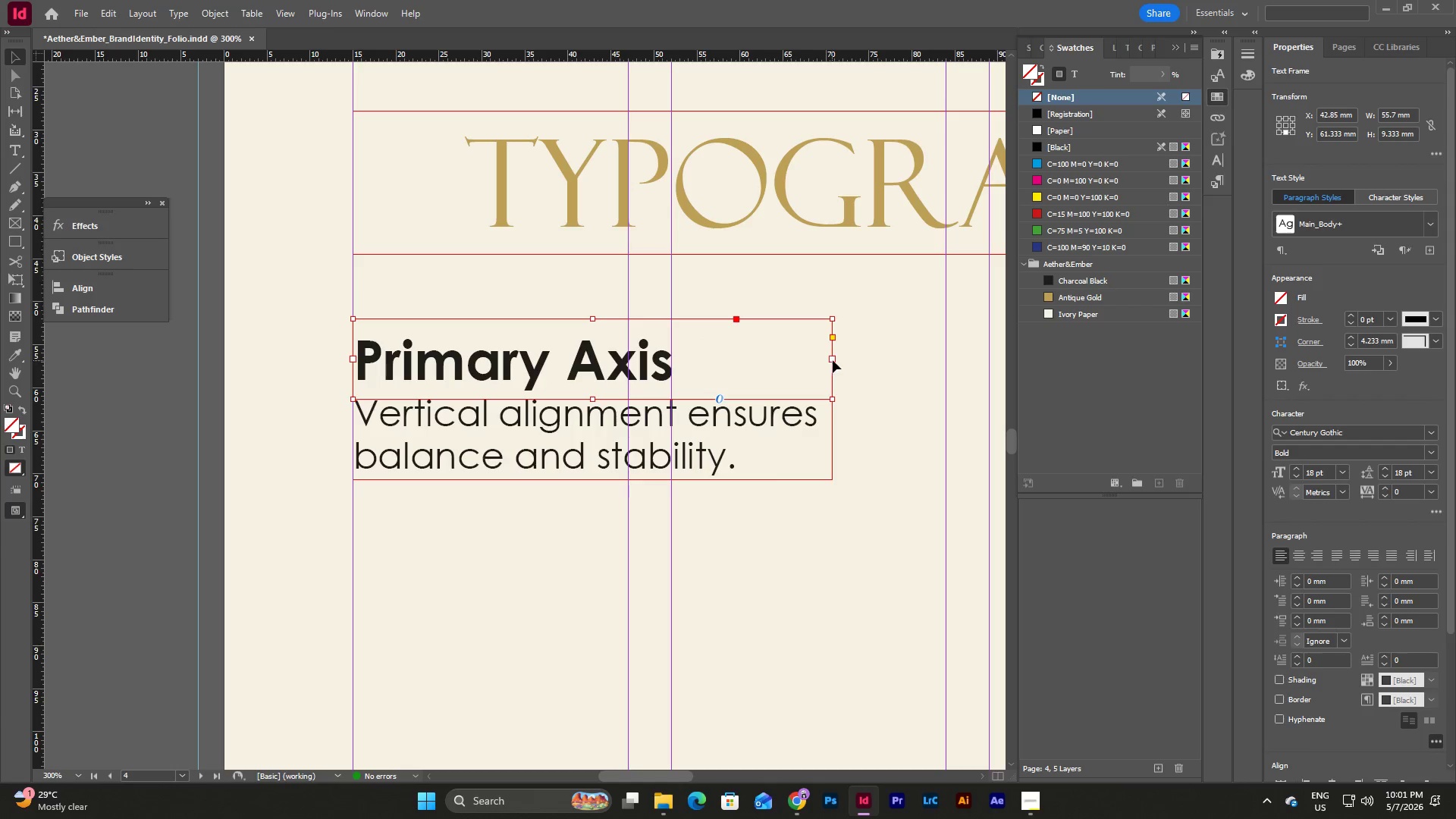 
left_click_drag(start_coordinate=[833, 358], to_coordinate=[988, 377])
 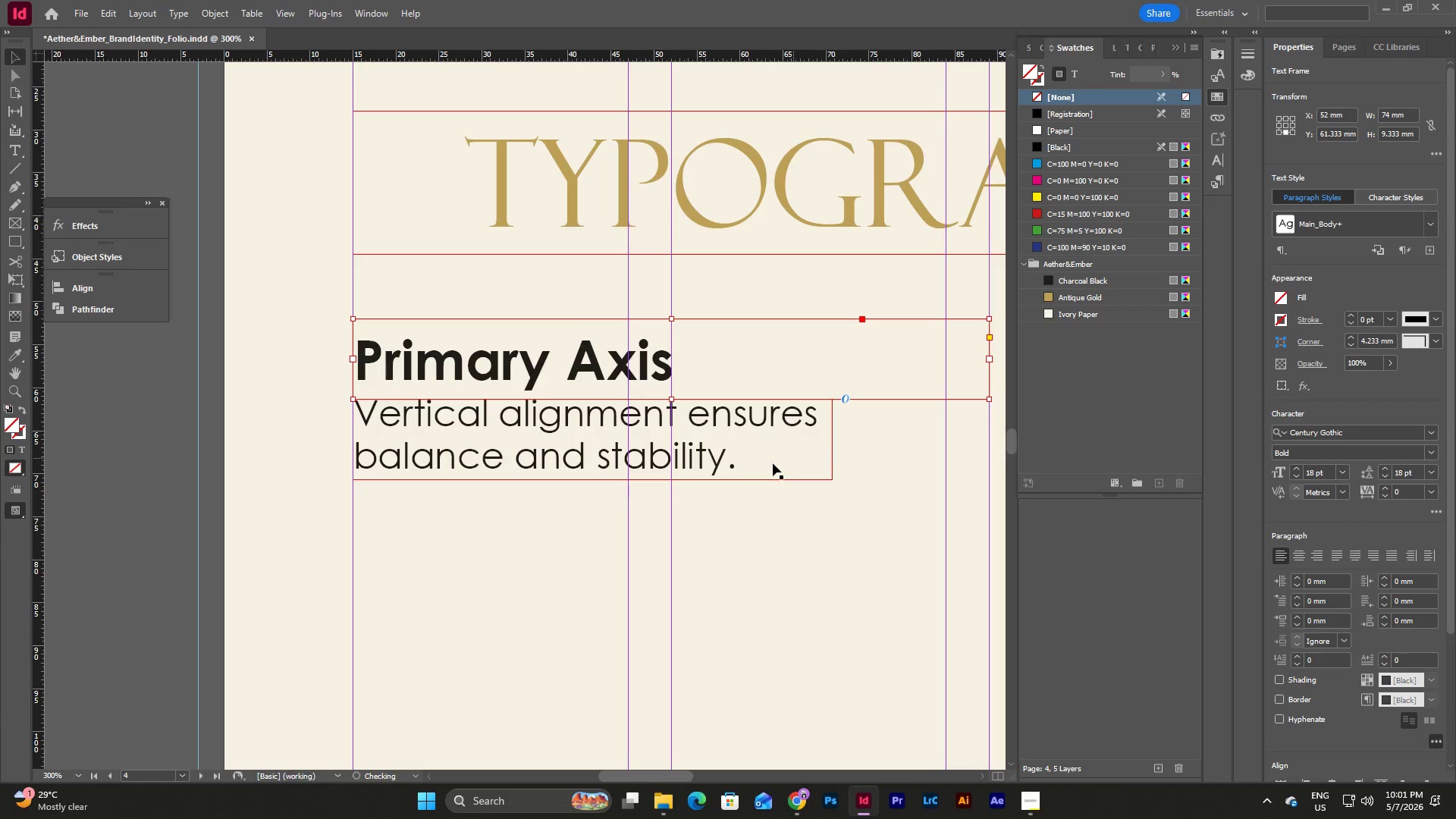 
left_click([766, 463])
 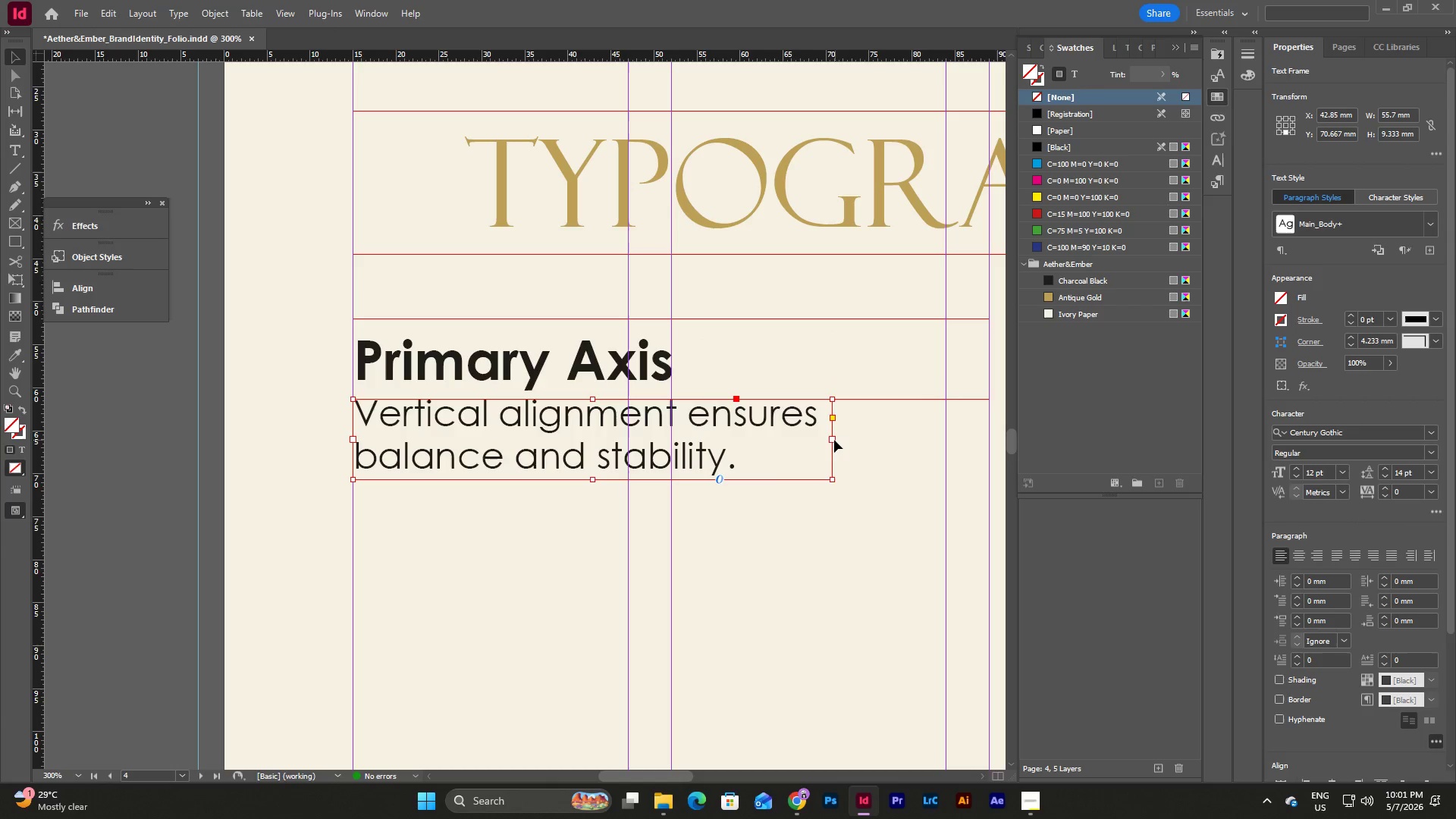 
left_click_drag(start_coordinate=[833, 439], to_coordinate=[991, 451])
 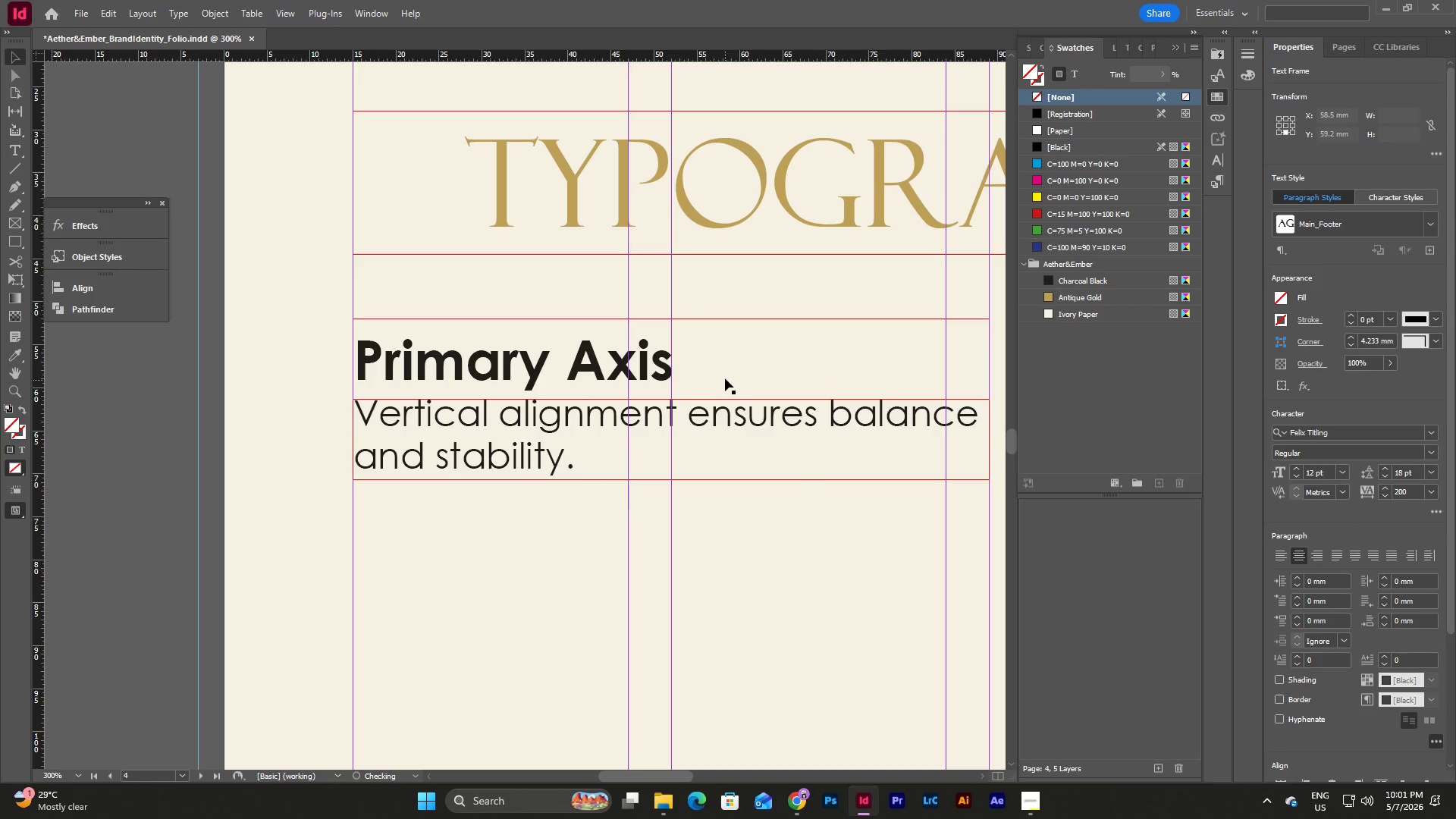 
double_click([725, 378])
 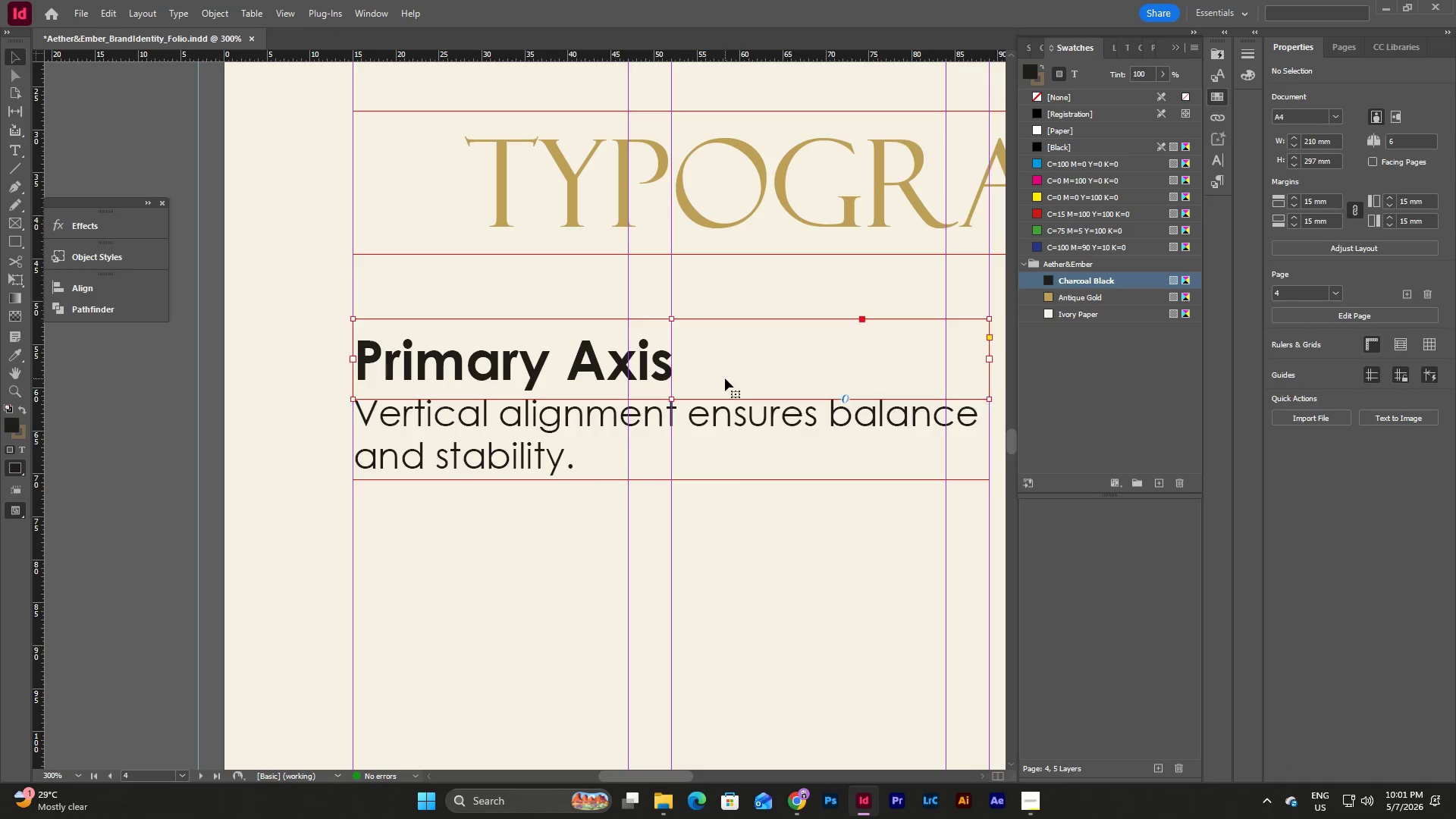 
triple_click([725, 378])
 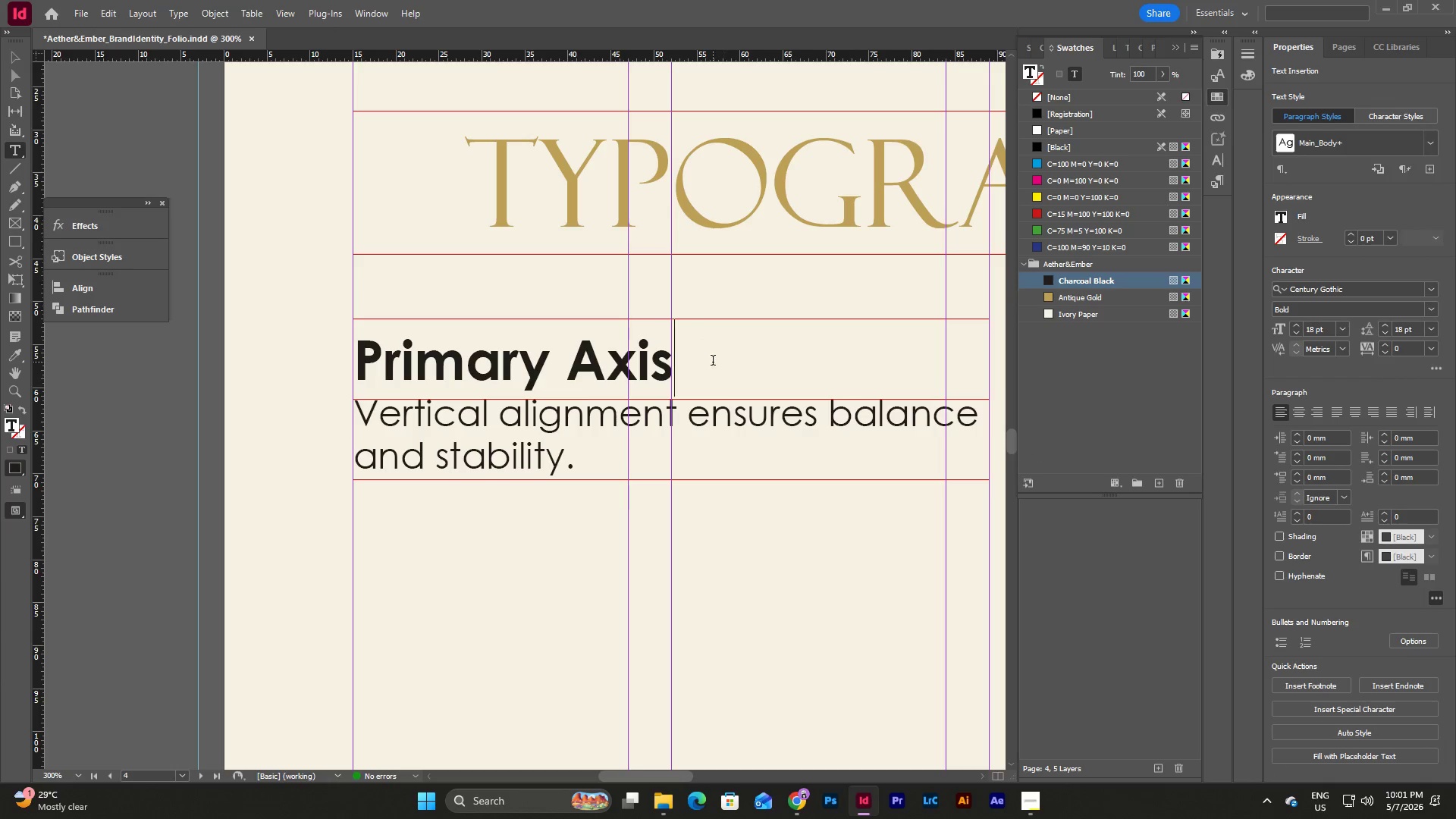 
left_click_drag(start_coordinate=[712, 360], to_coordinate=[365, 371])
 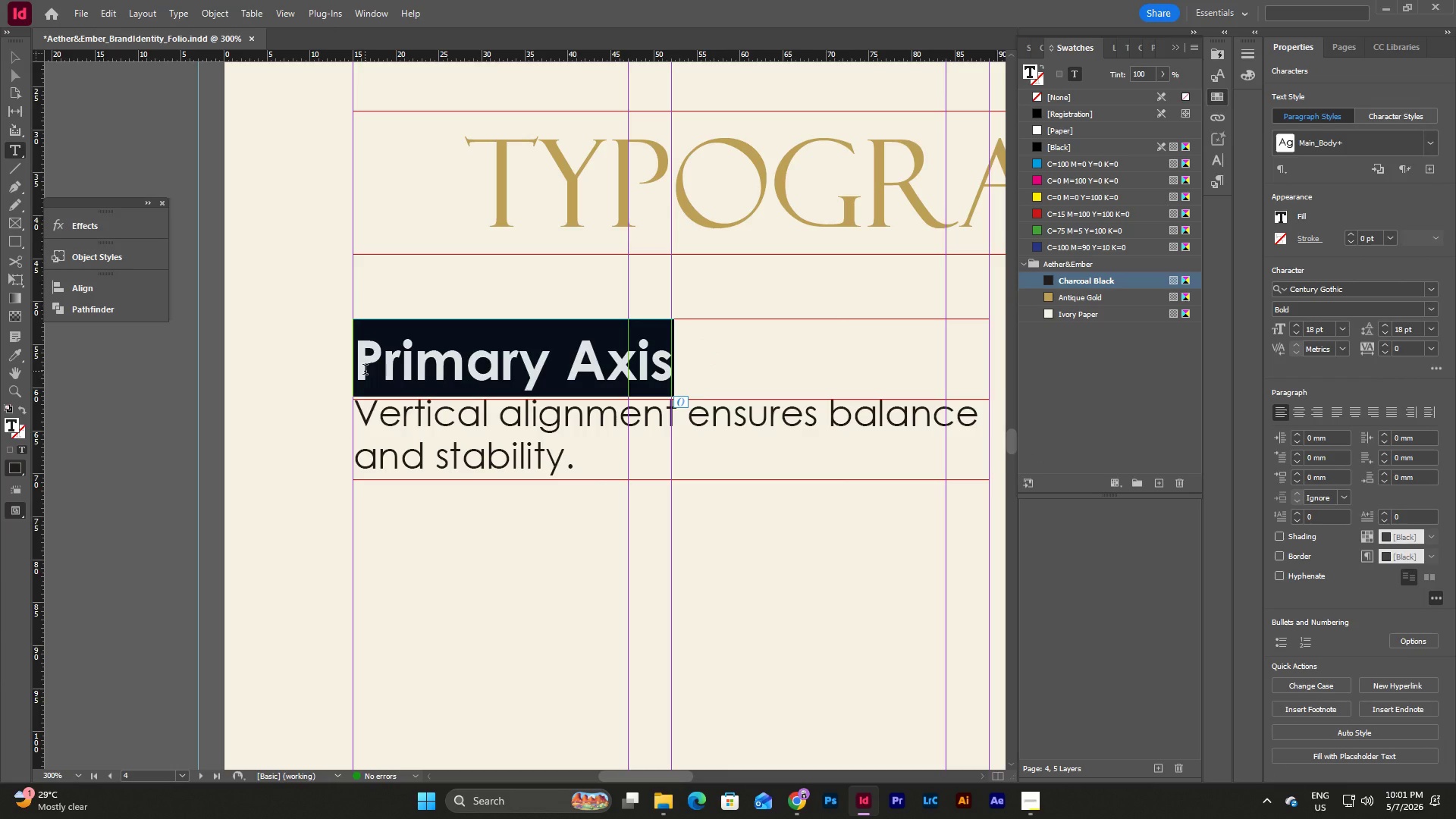 
type(PRIMARY TYPEFACE)
 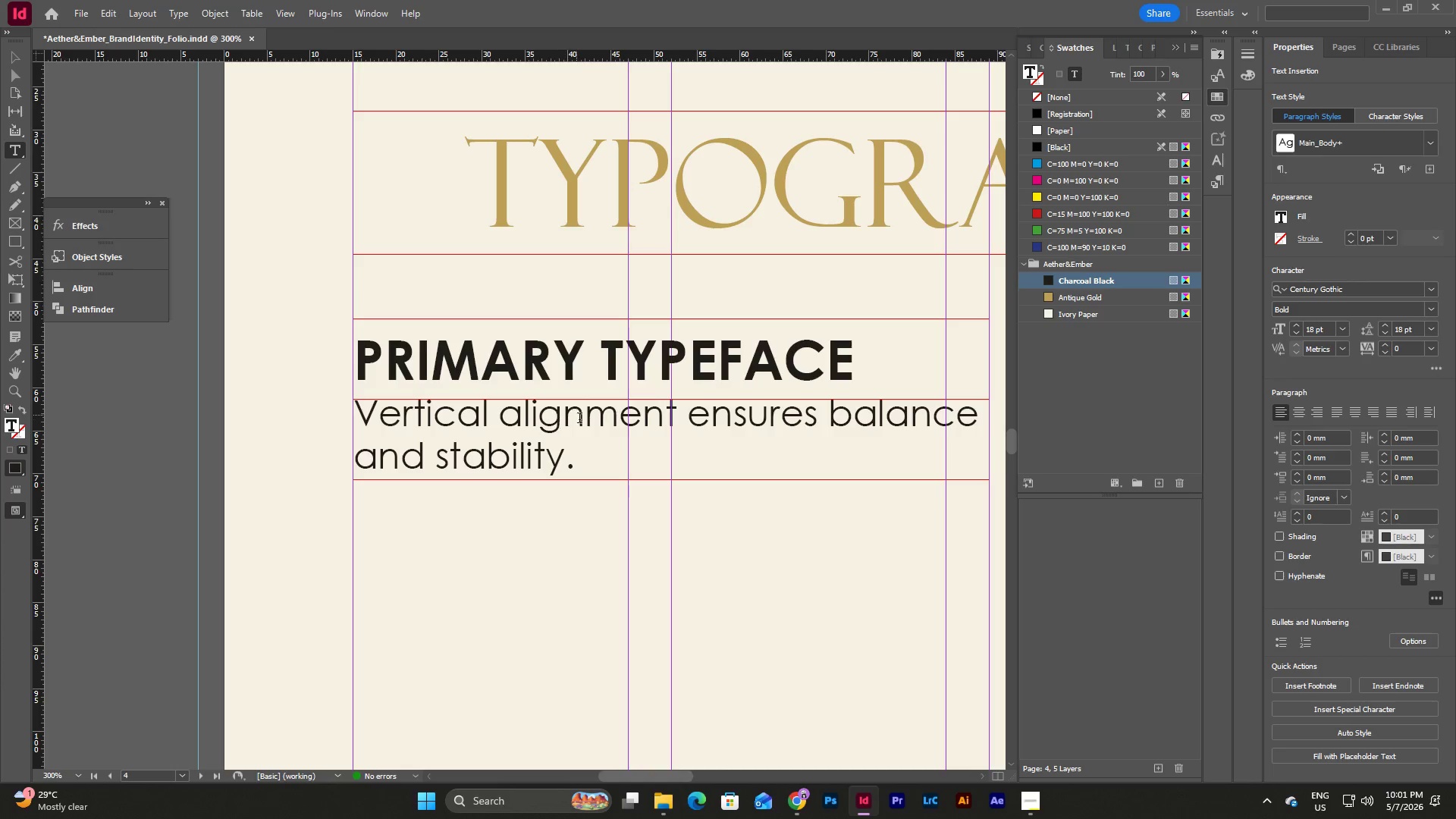 
left_click_drag(start_coordinate=[595, 463], to_coordinate=[330, 398])
 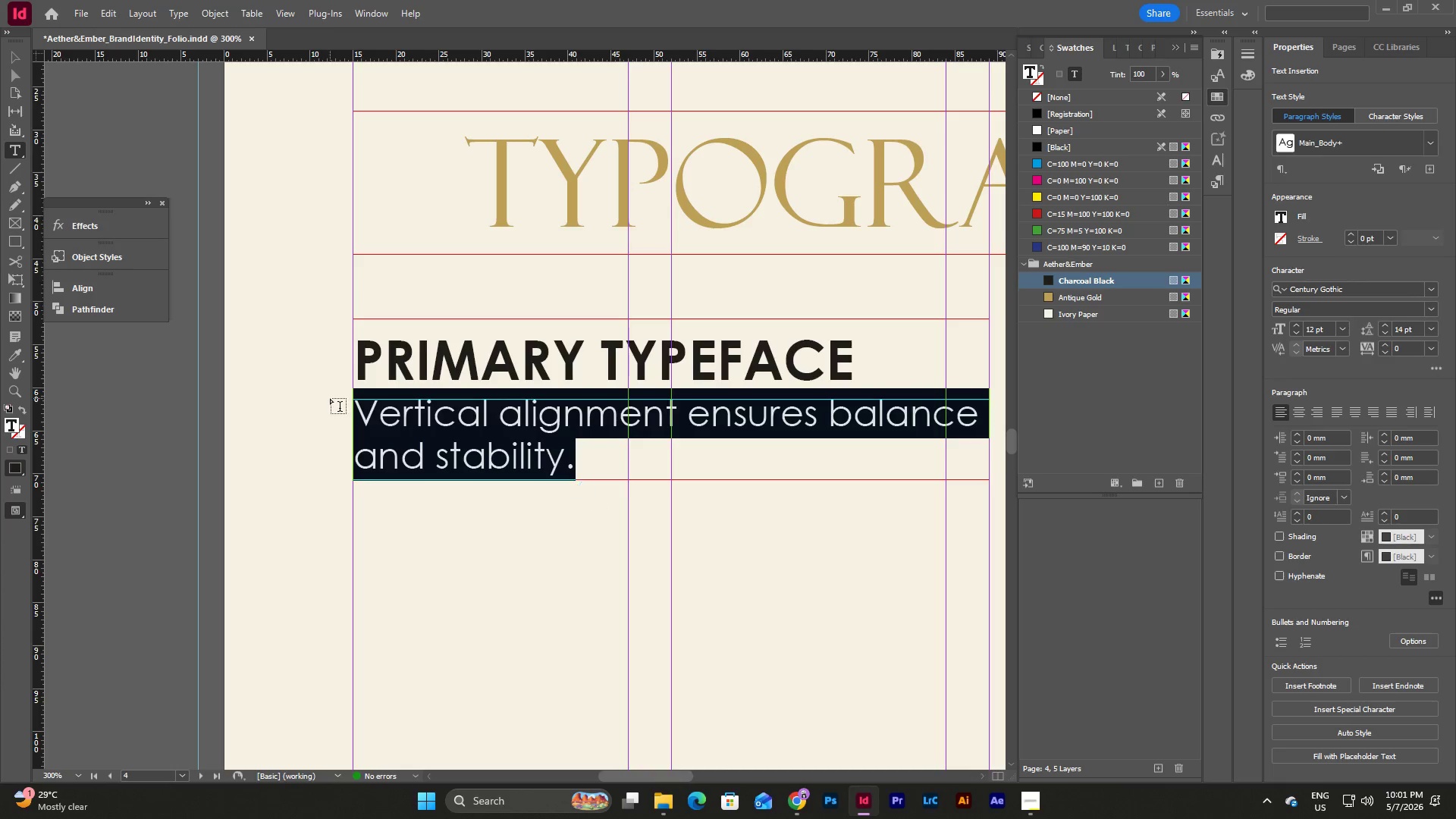 
hold_key(key=ShiftLeft, duration=0.56)
 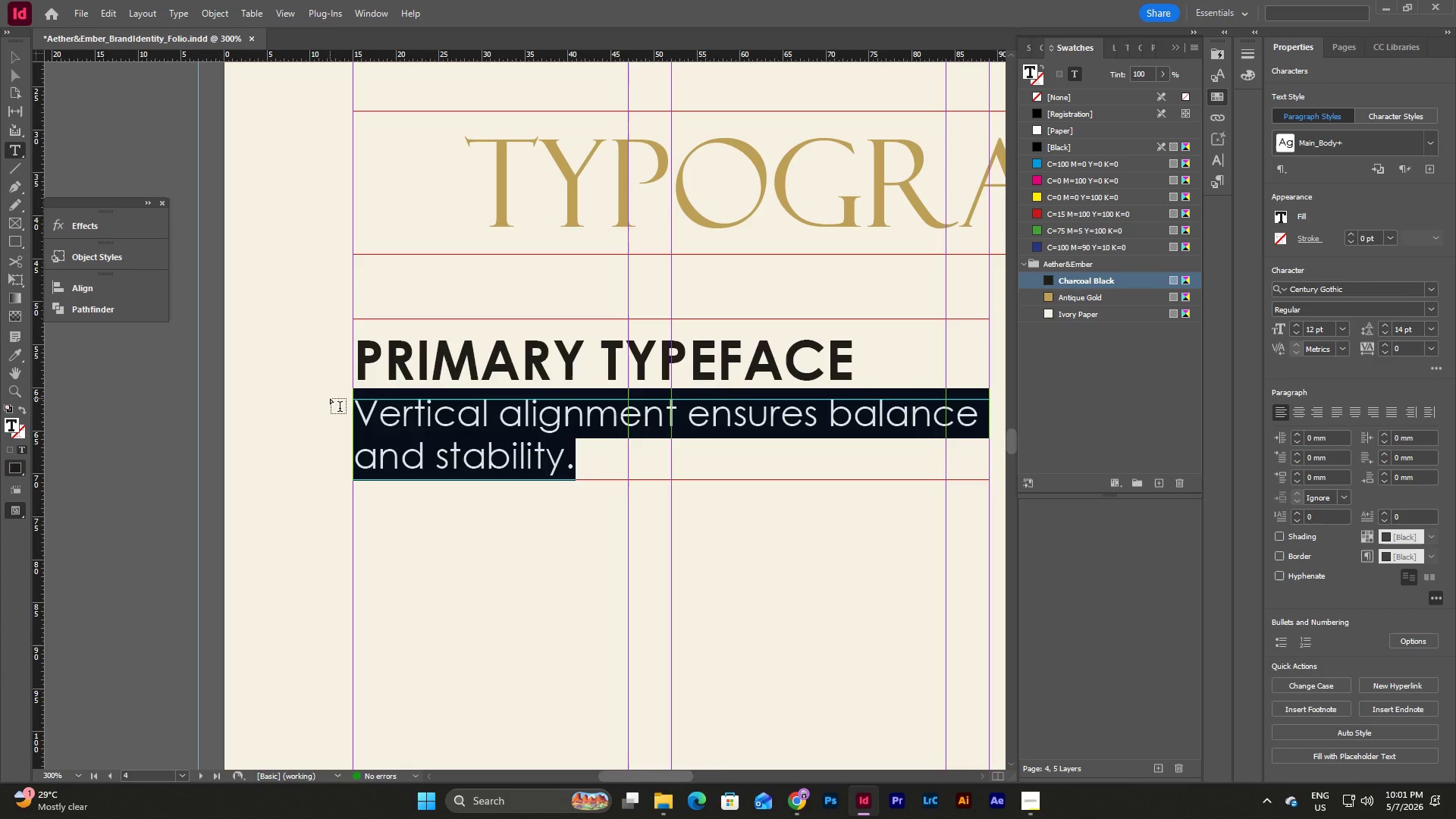 
type(Felix Titlinmg)
key(Backspace)
key(Backspace)
key(Backspace)
type(ng)
 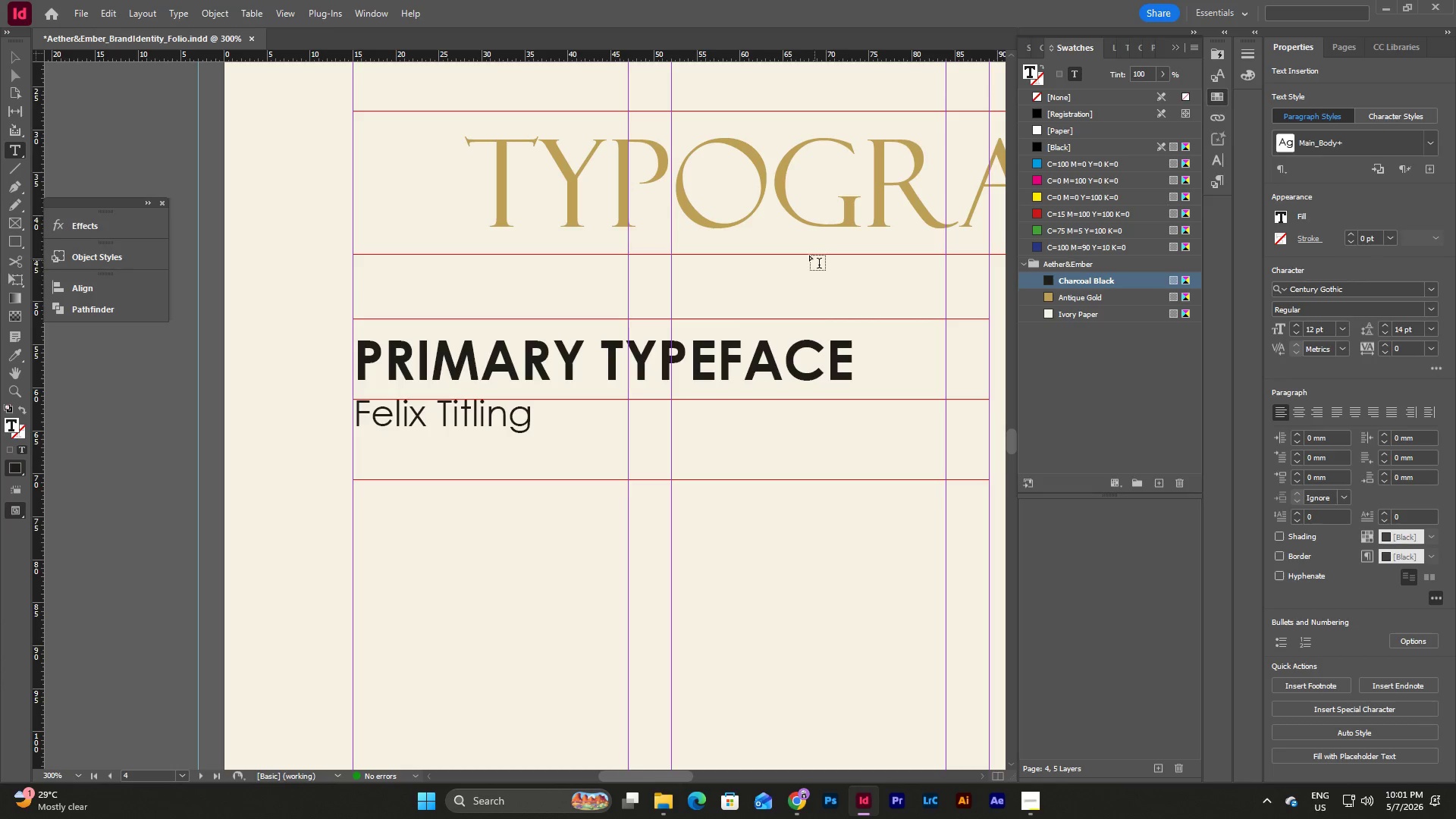 
left_click([794, 224])
 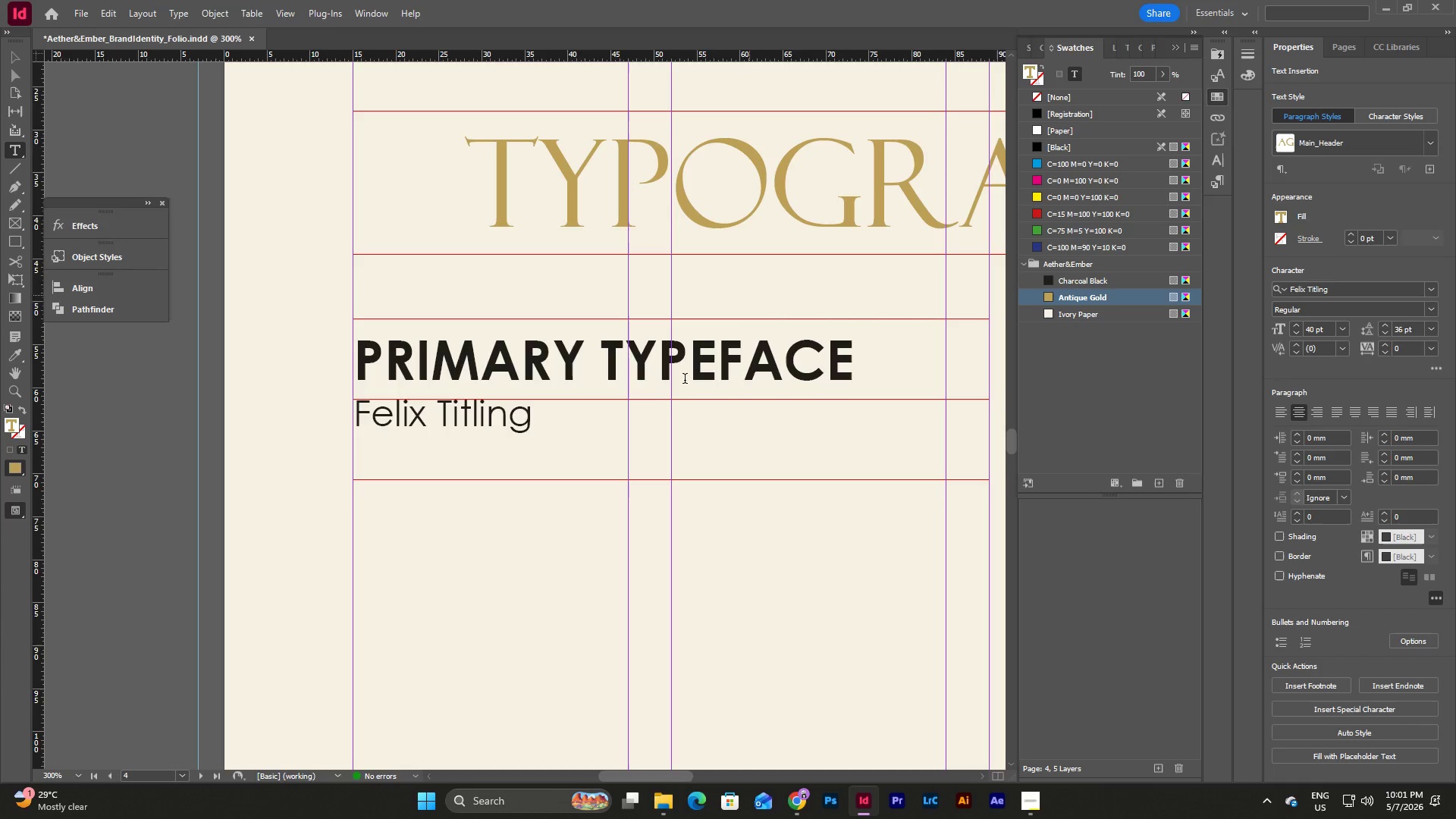 
left_click([633, 419])
 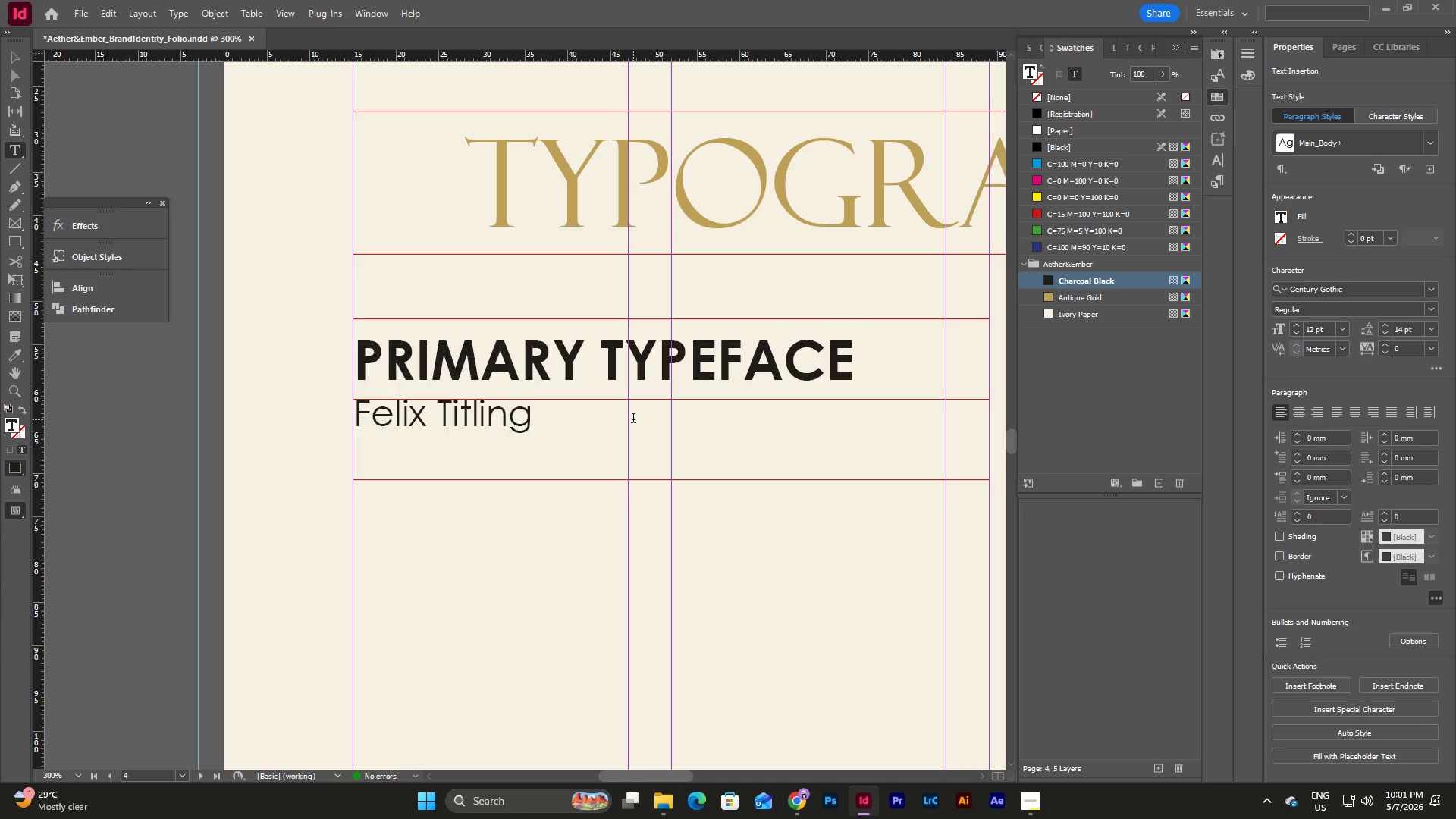 
key(Escape)
 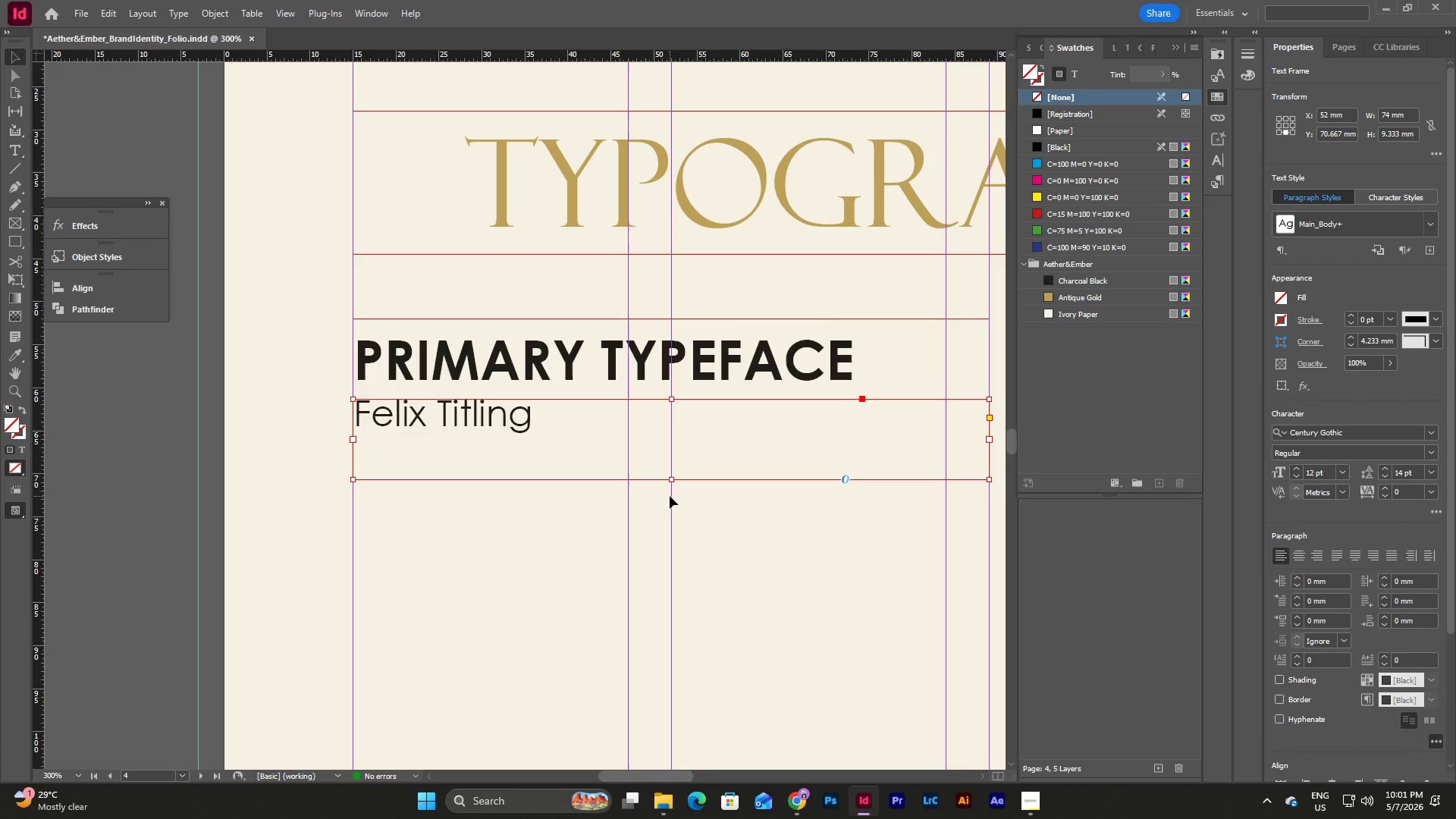 
scroll: coordinate [739, 487], scroll_direction: up, amount: 3.0
 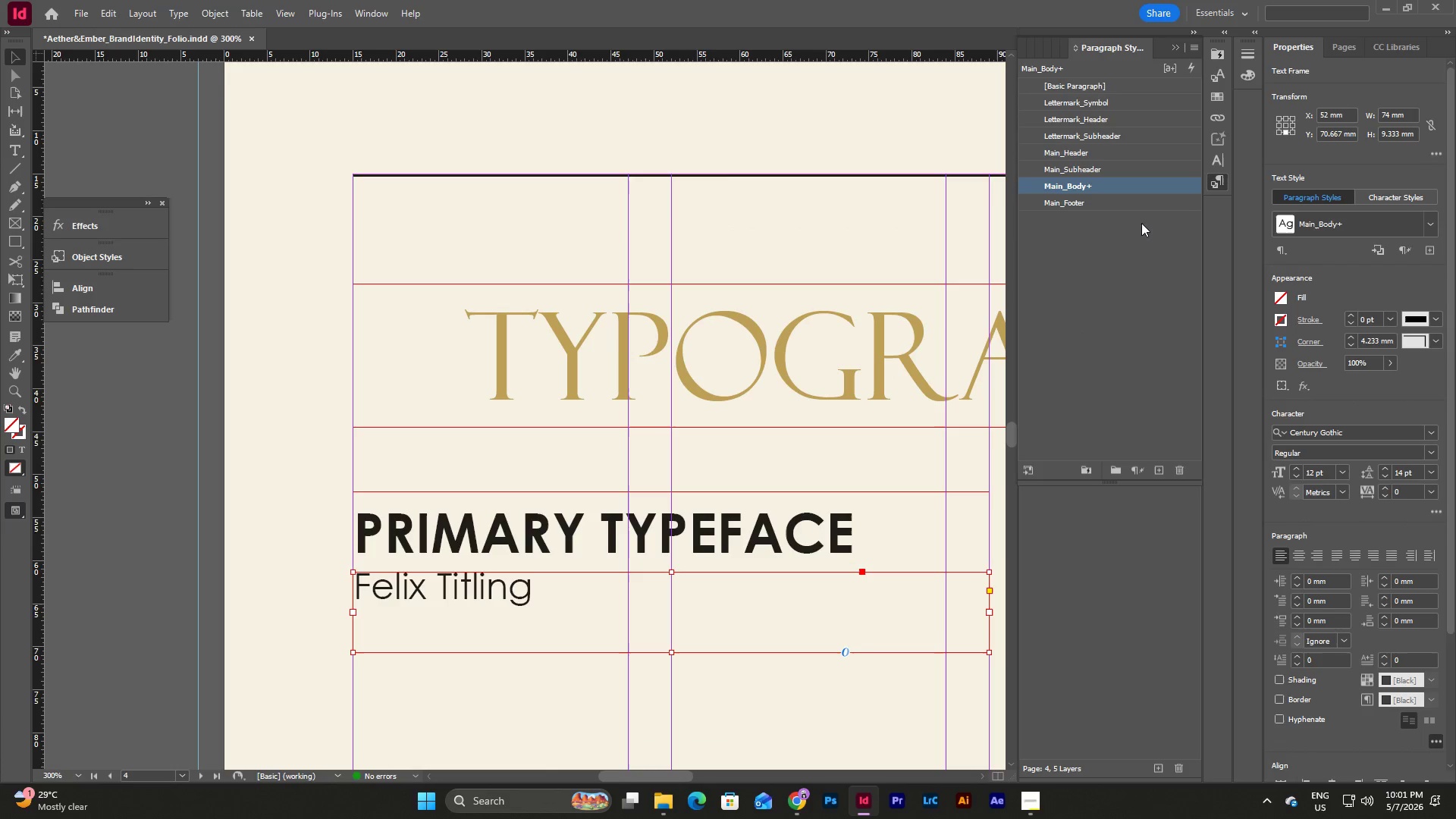 
left_click([1103, 174])
 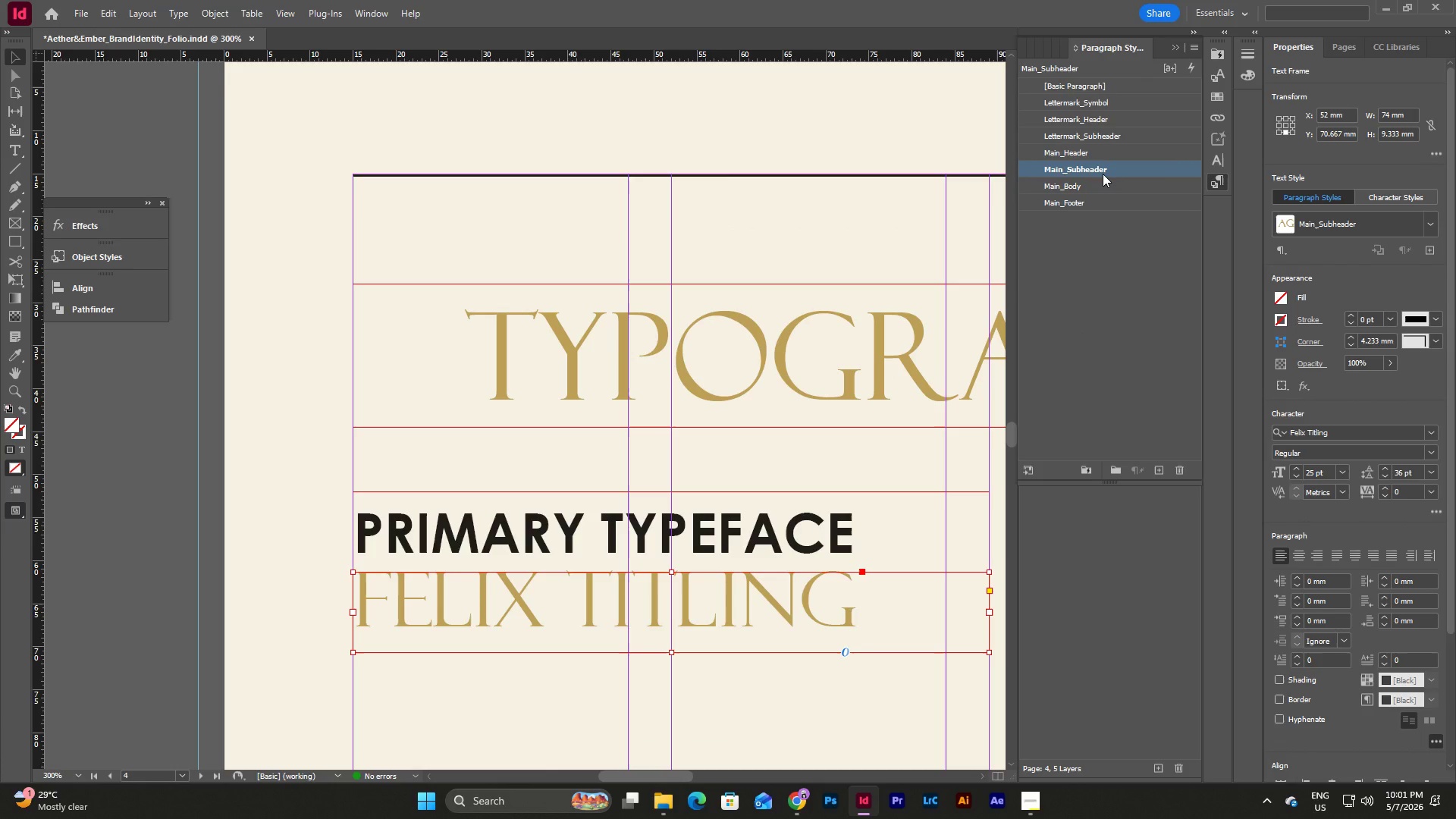 
key(Control+Z)
 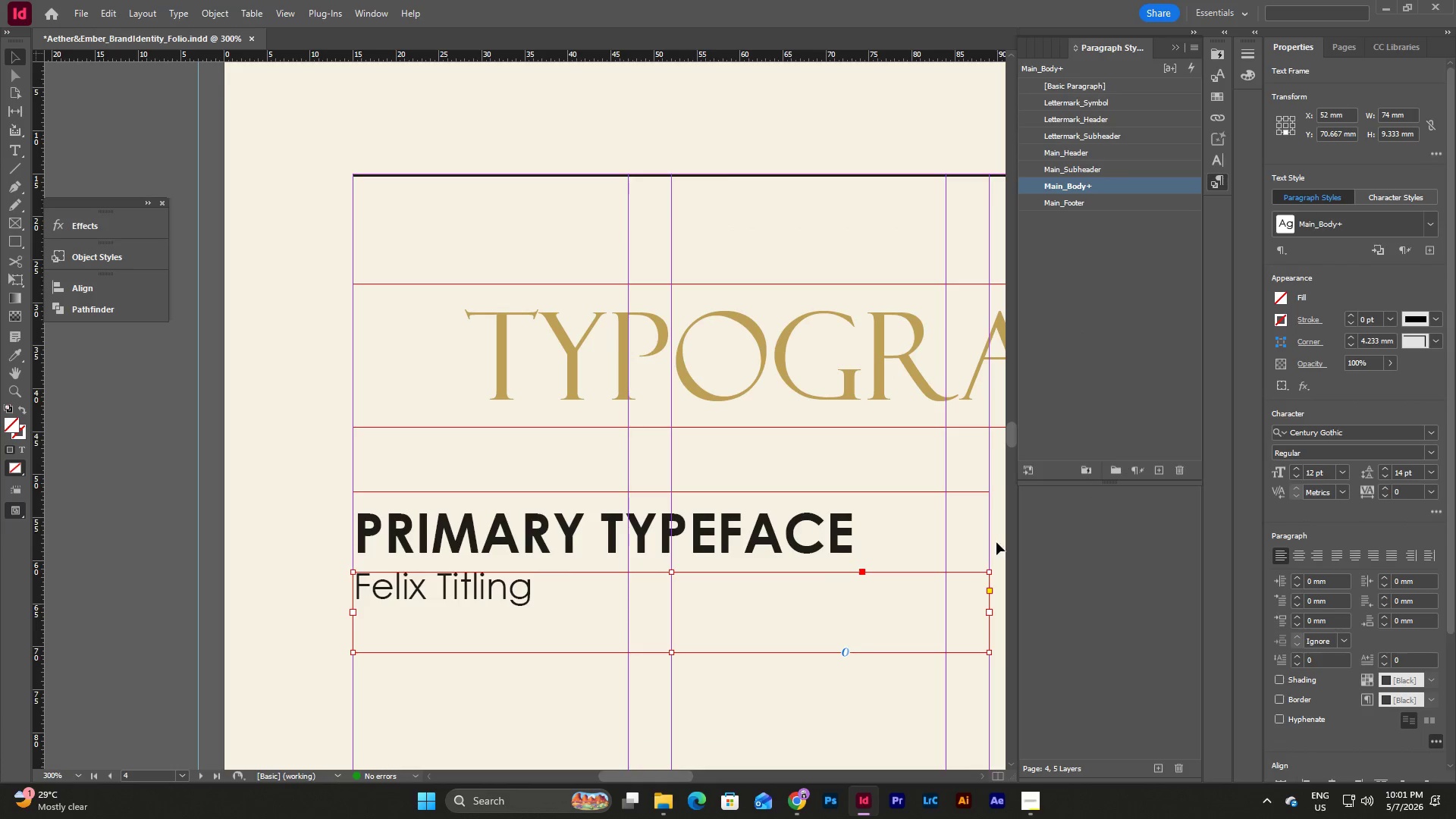 
left_click([863, 526])
 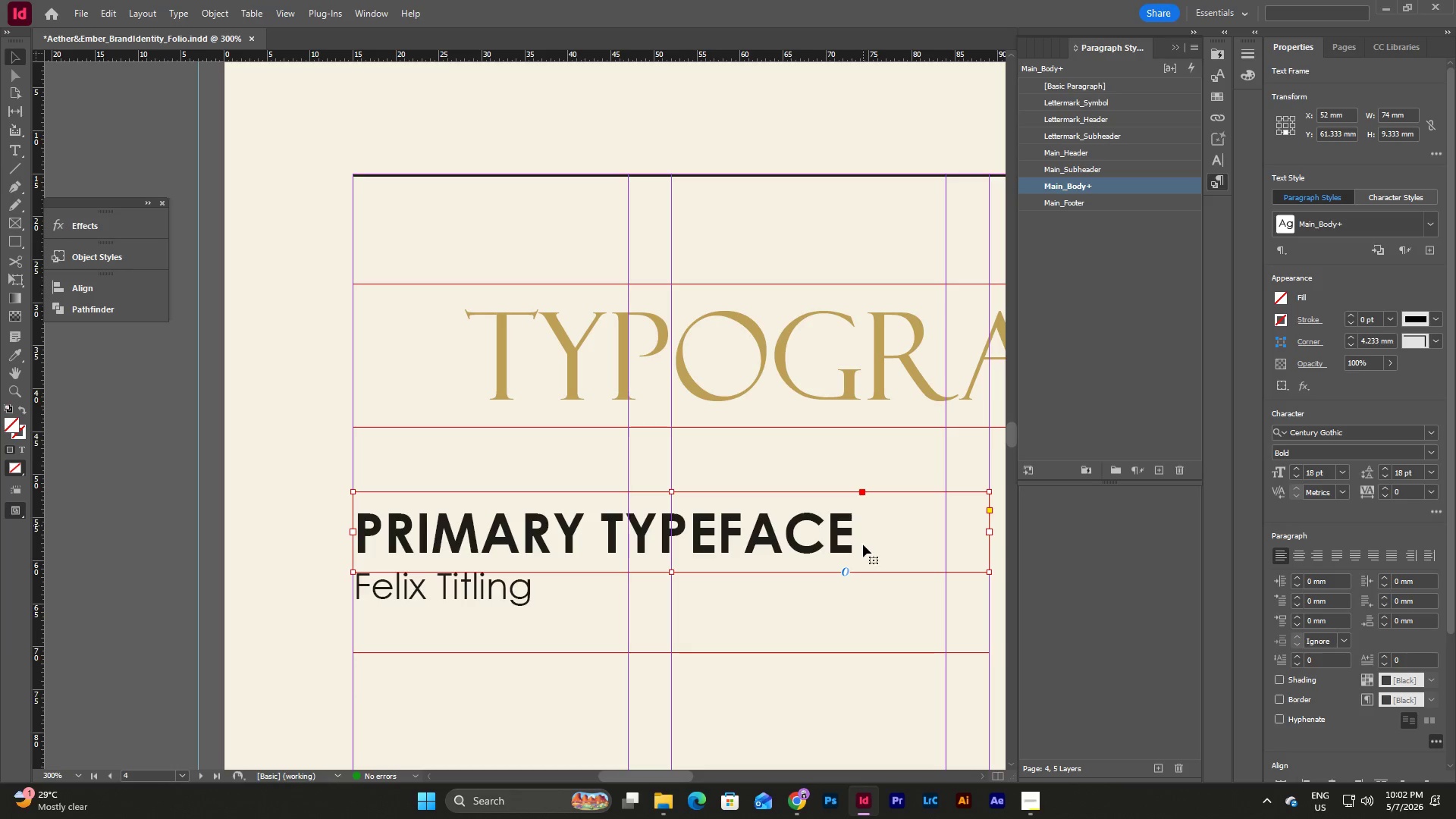 
left_click([858, 600])
 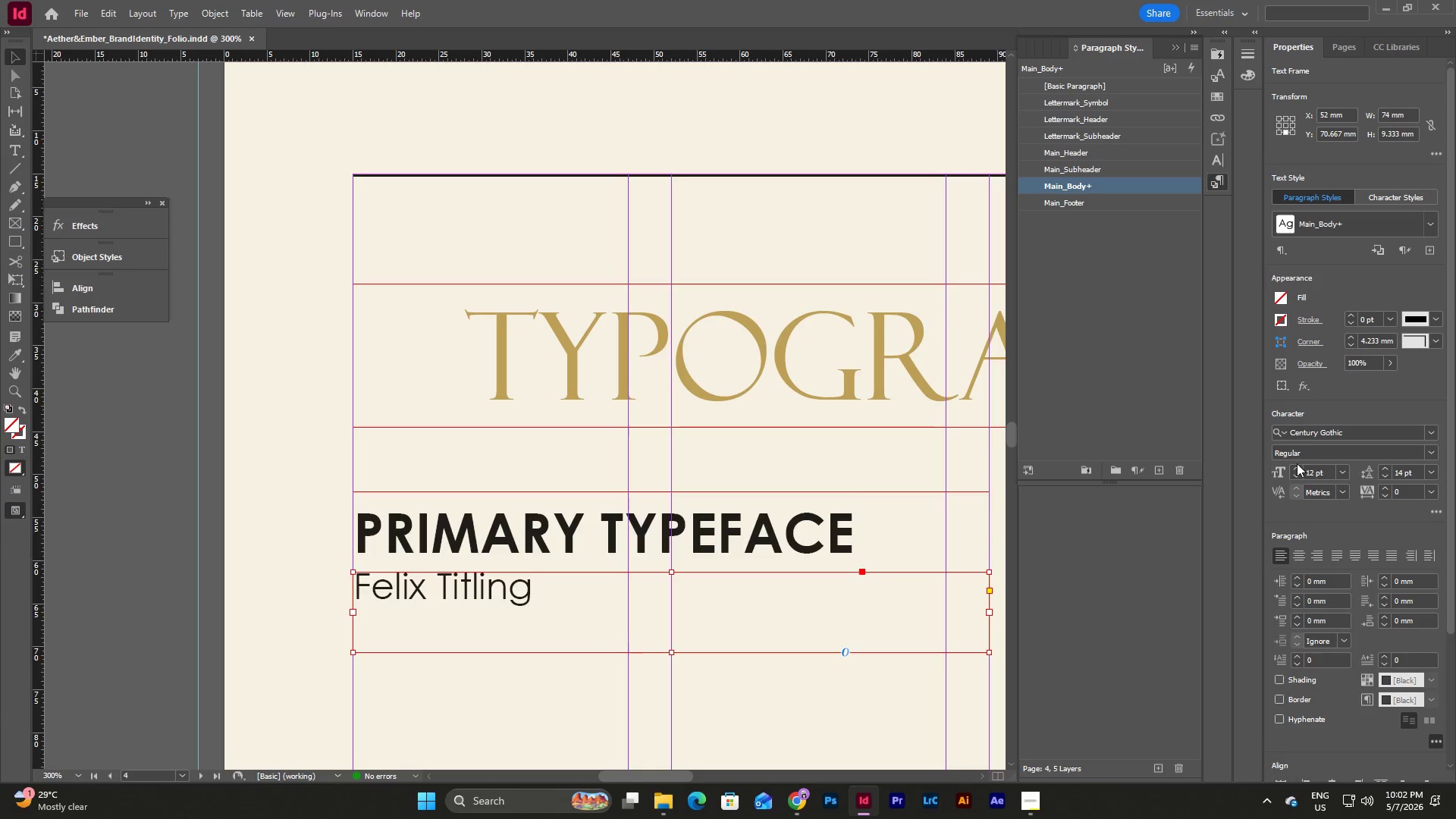 
double_click([1296, 466])
 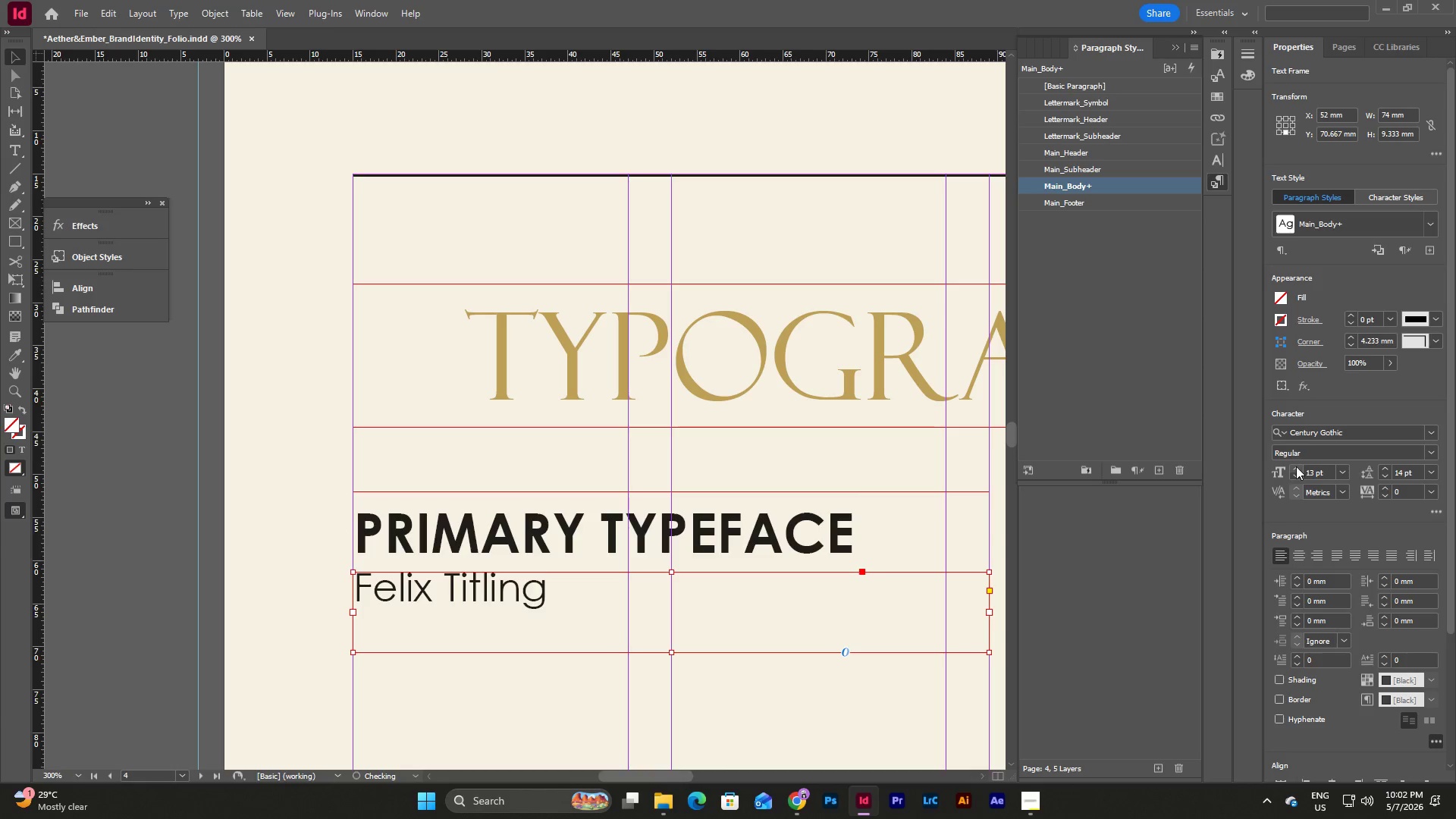 
triple_click([1296, 466])
 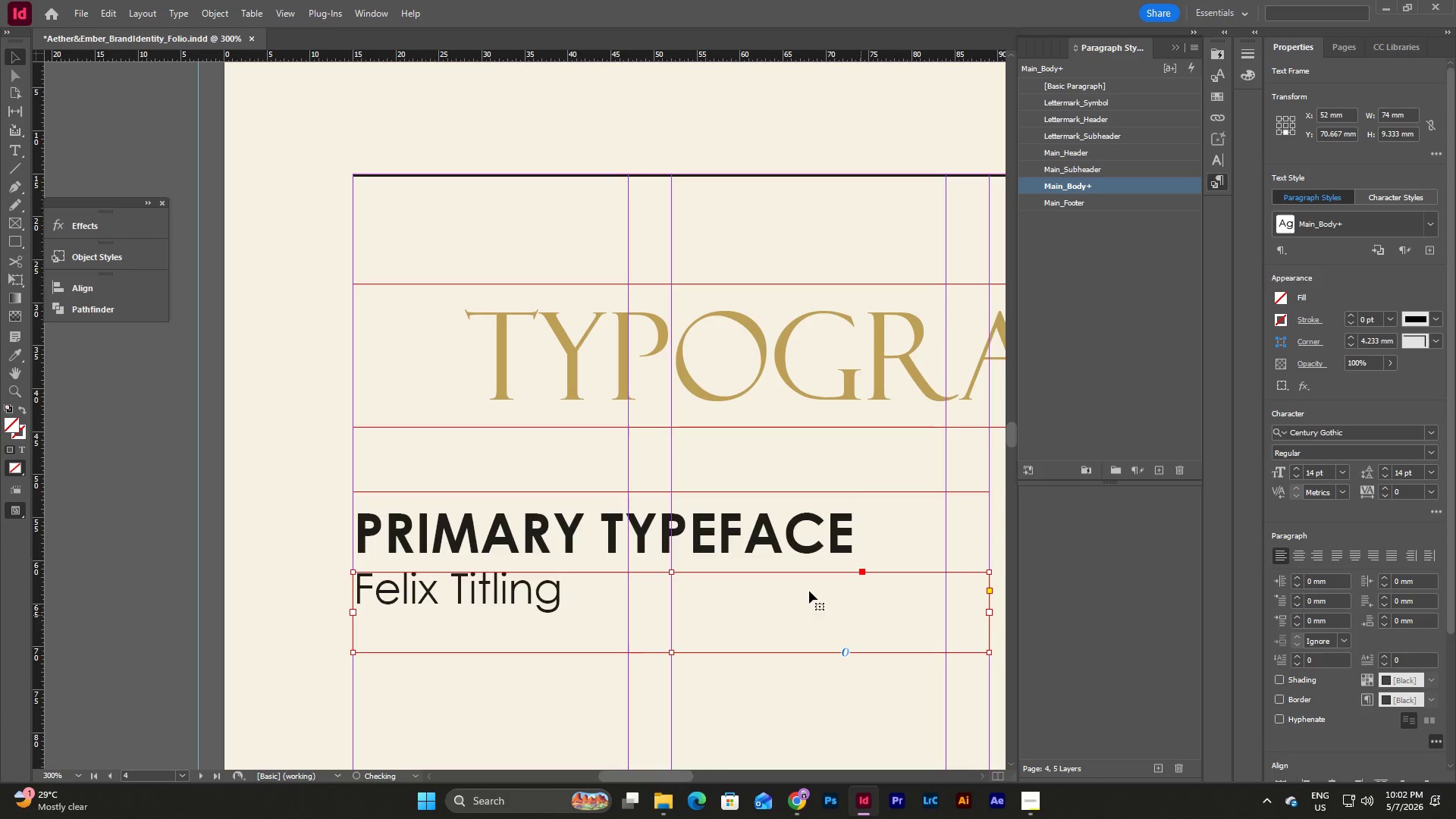 
scroll: coordinate [811, 579], scroll_direction: down, amount: 2.0
 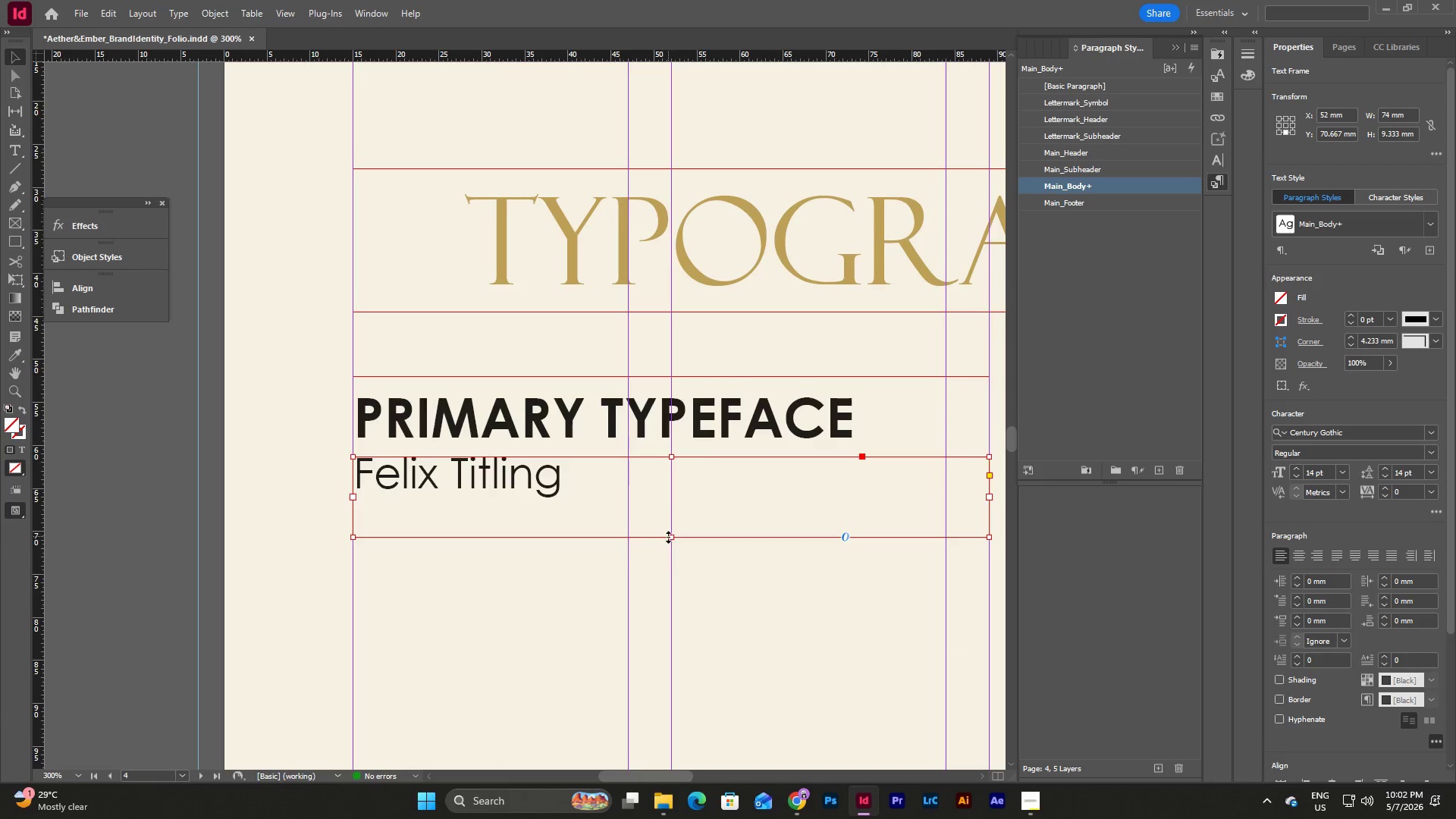 
left_click_drag(start_coordinate=[673, 538], to_coordinate=[669, 502])
 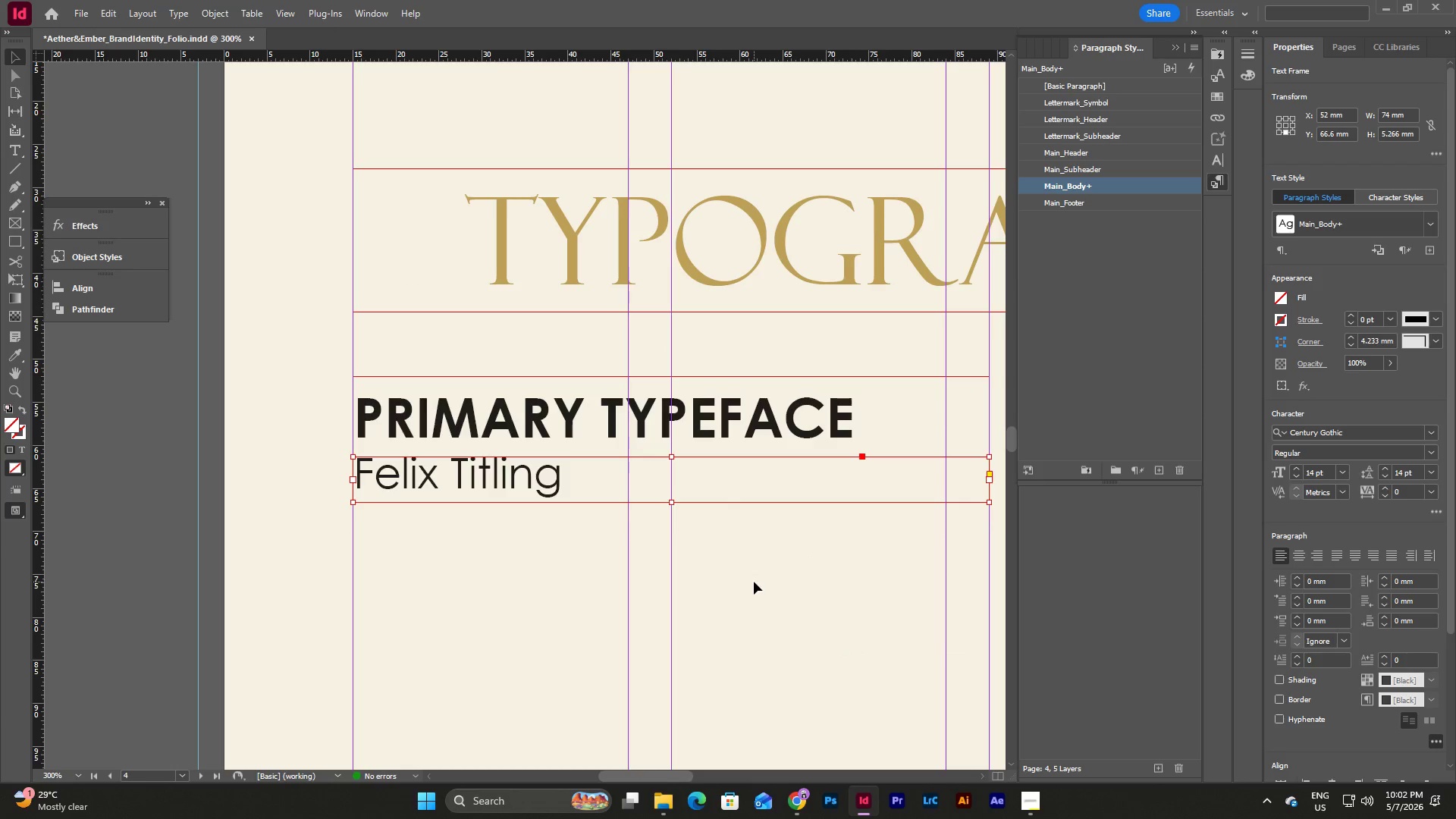 
left_click([754, 582])
 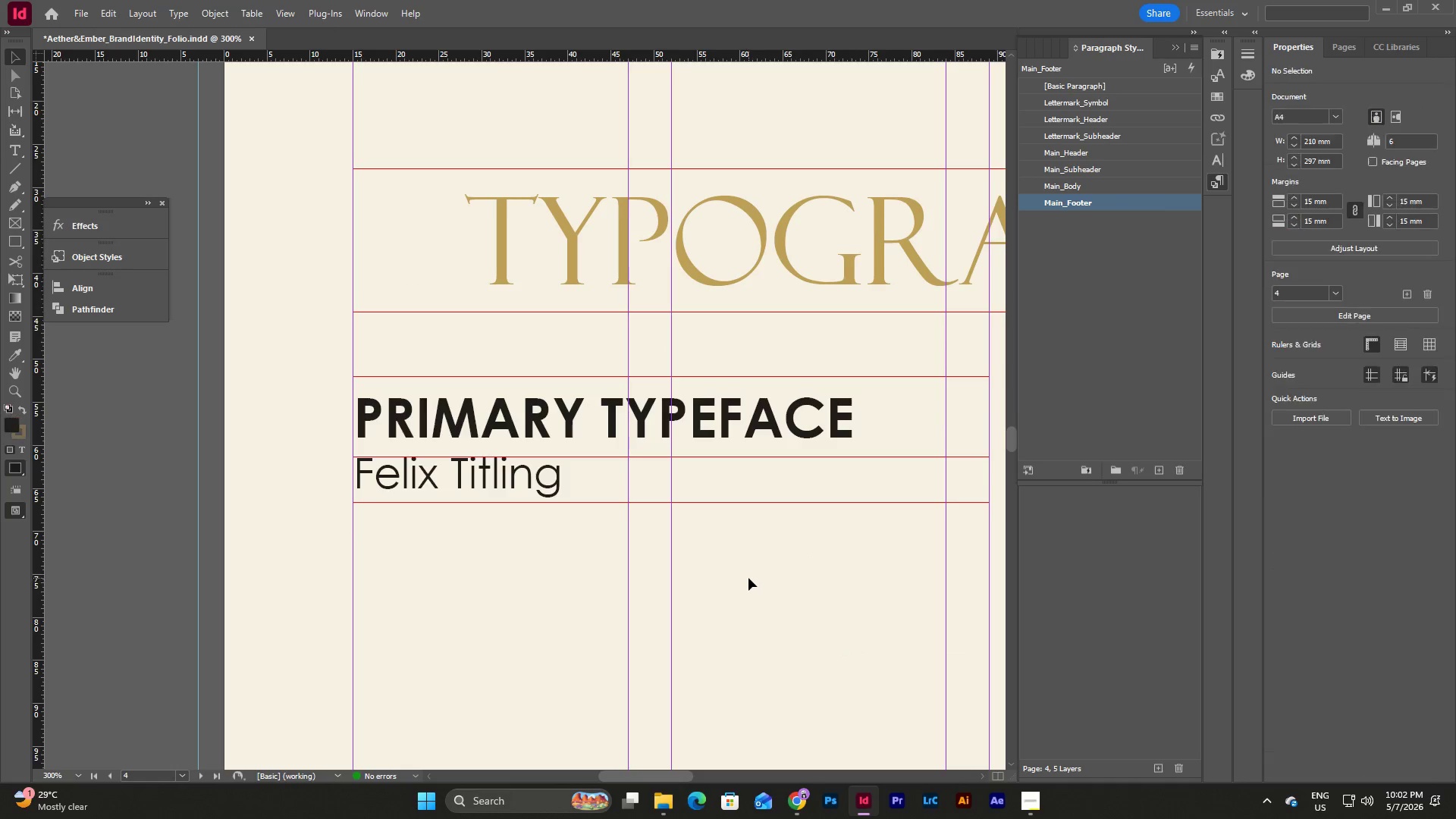 
scroll: coordinate [748, 578], scroll_direction: down, amount: 2.0
 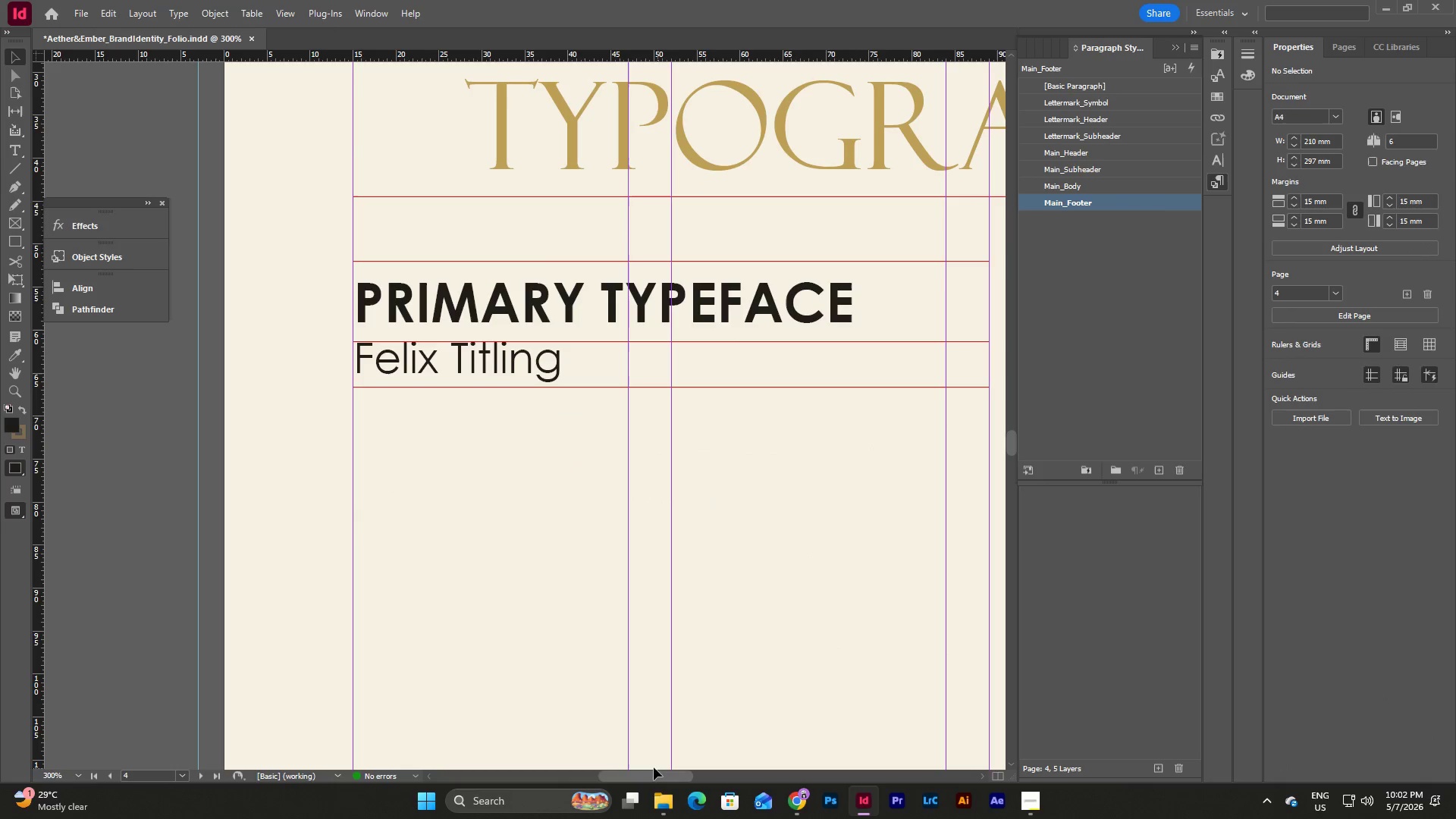 
left_click_drag(start_coordinate=[660, 775], to_coordinate=[678, 763])
 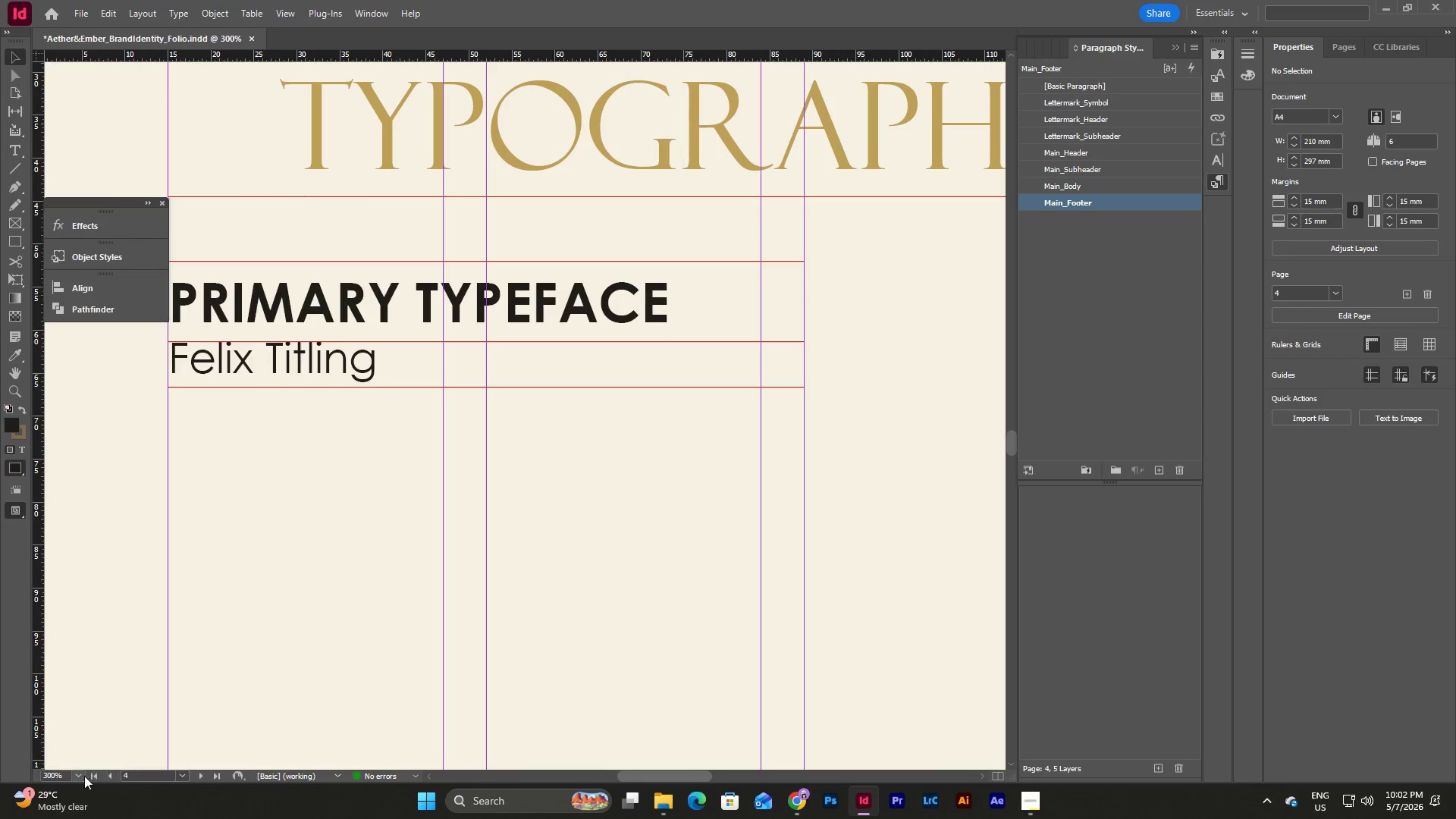 
left_click([80, 776])
 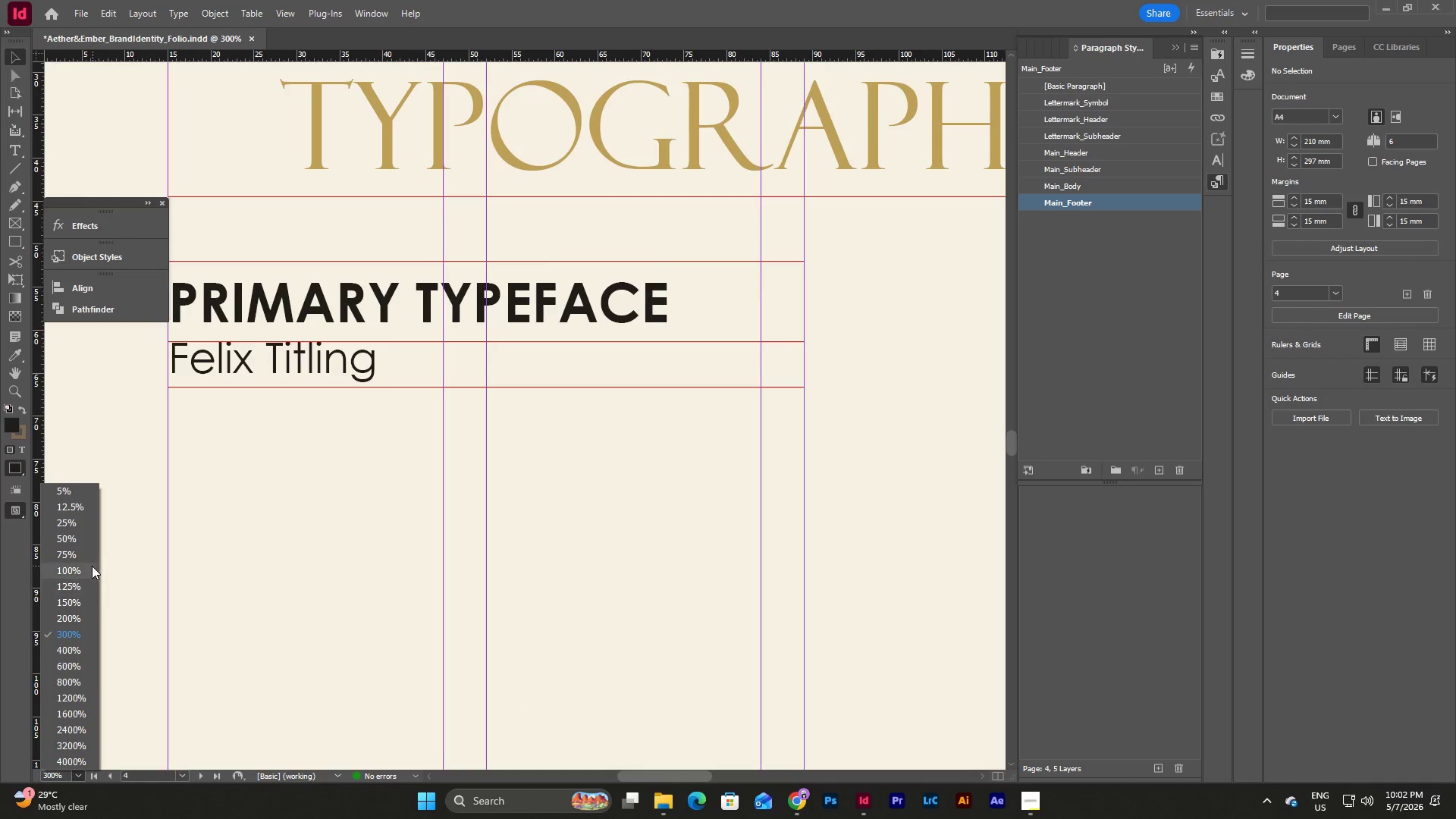 
left_click([81, 568])
 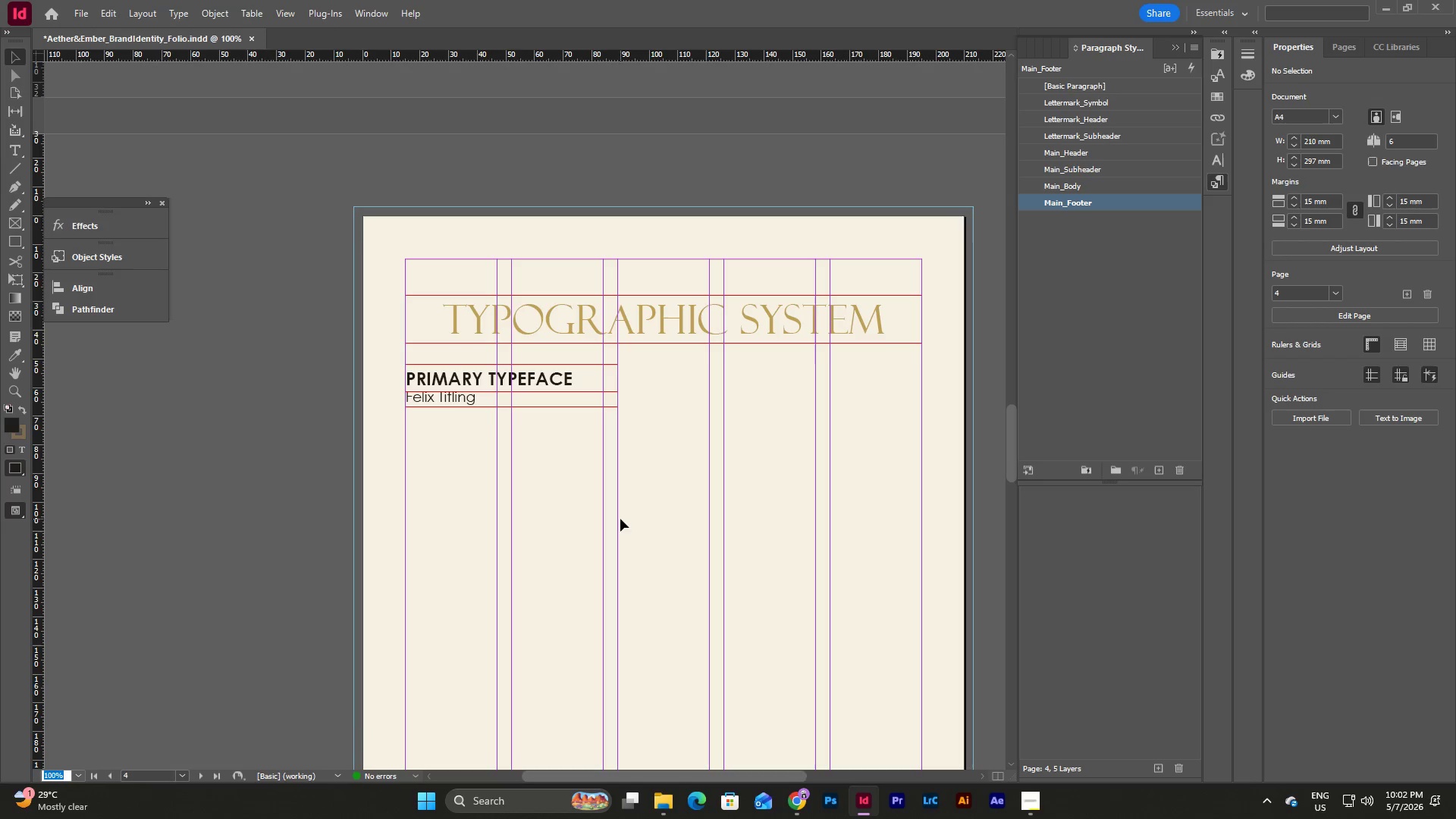 
left_click([669, 454])
 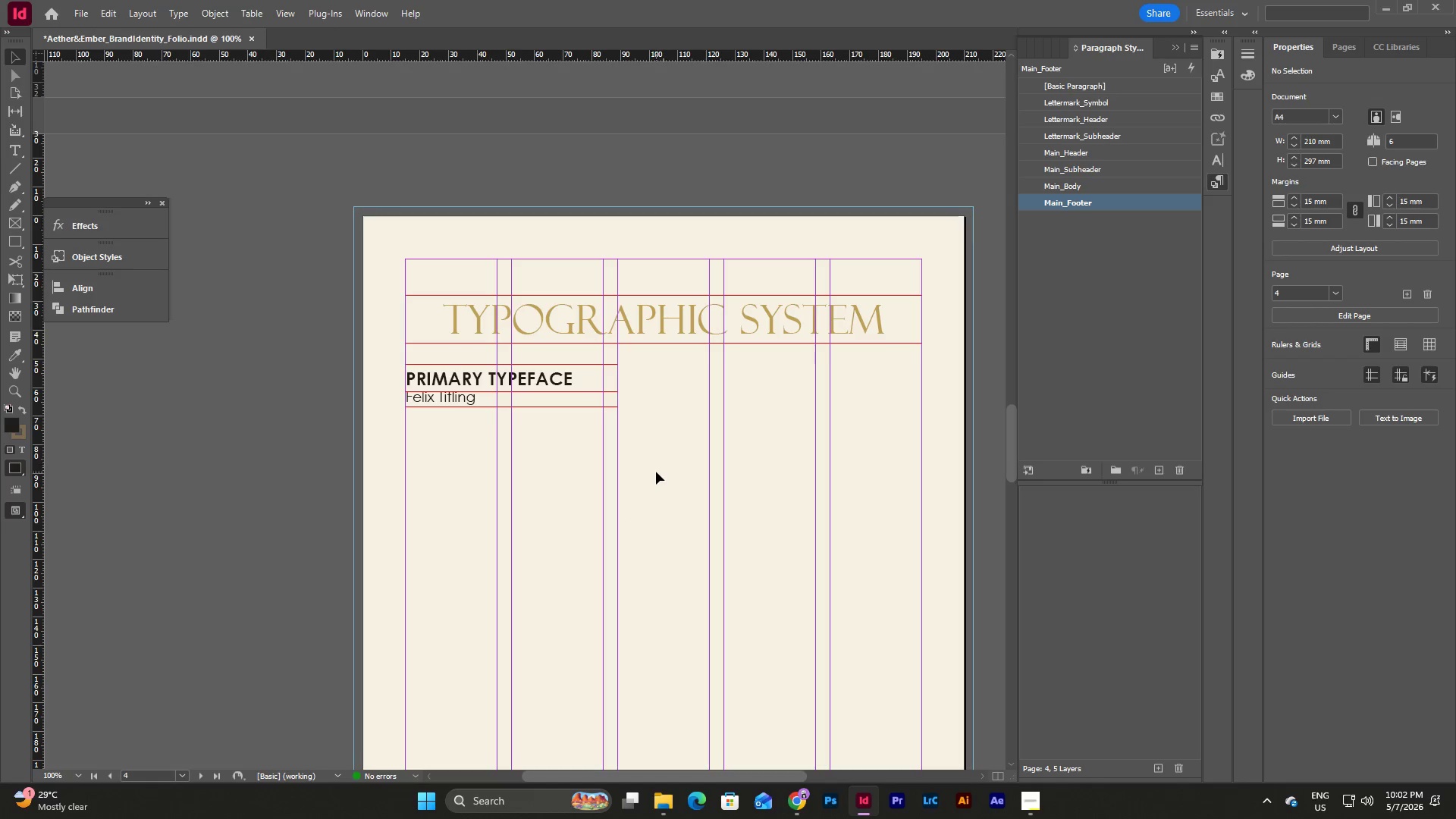 
left_click_drag(start_coordinate=[658, 469], to_coordinate=[418, 366])
 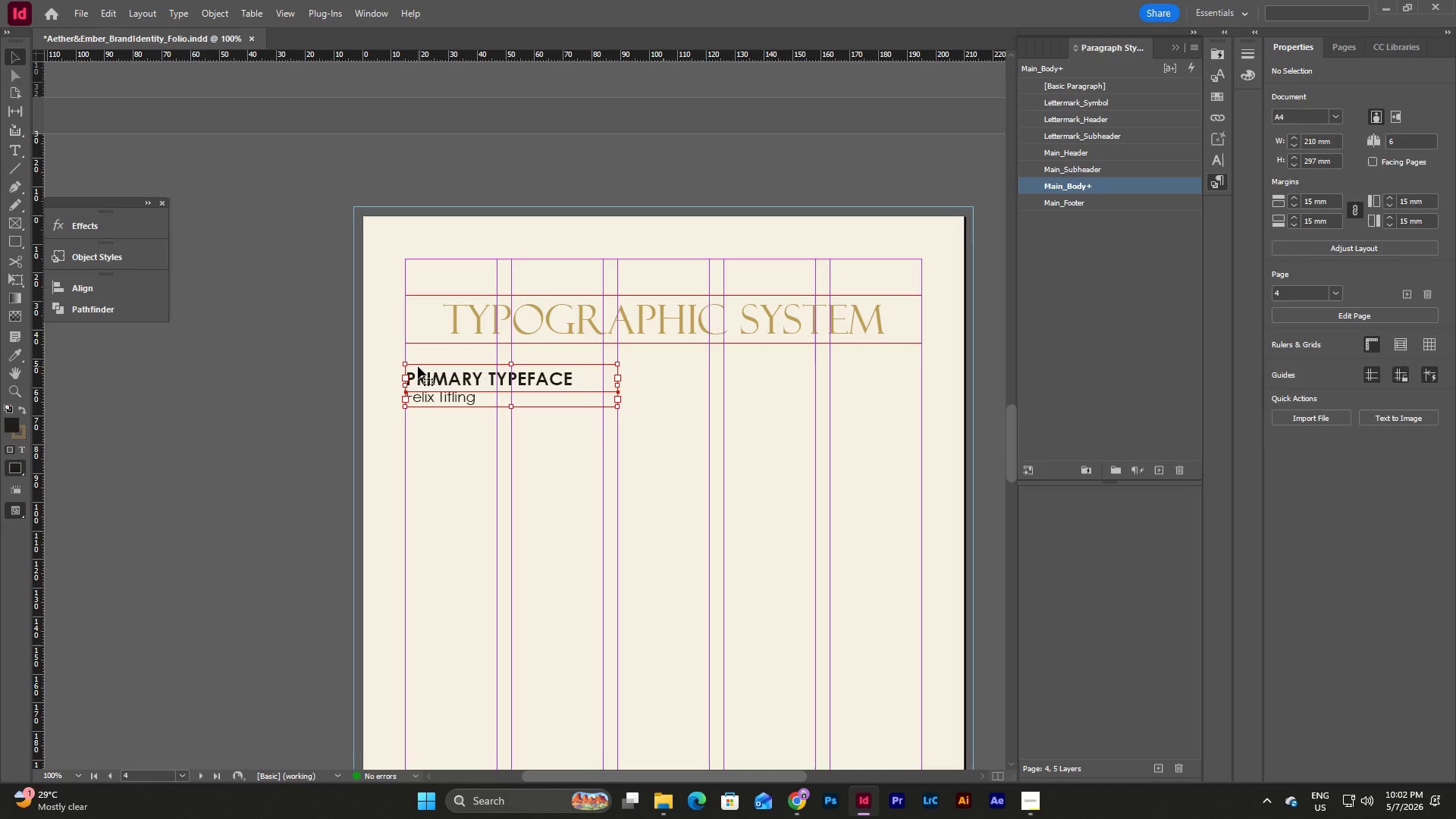 
key(Control+C)
 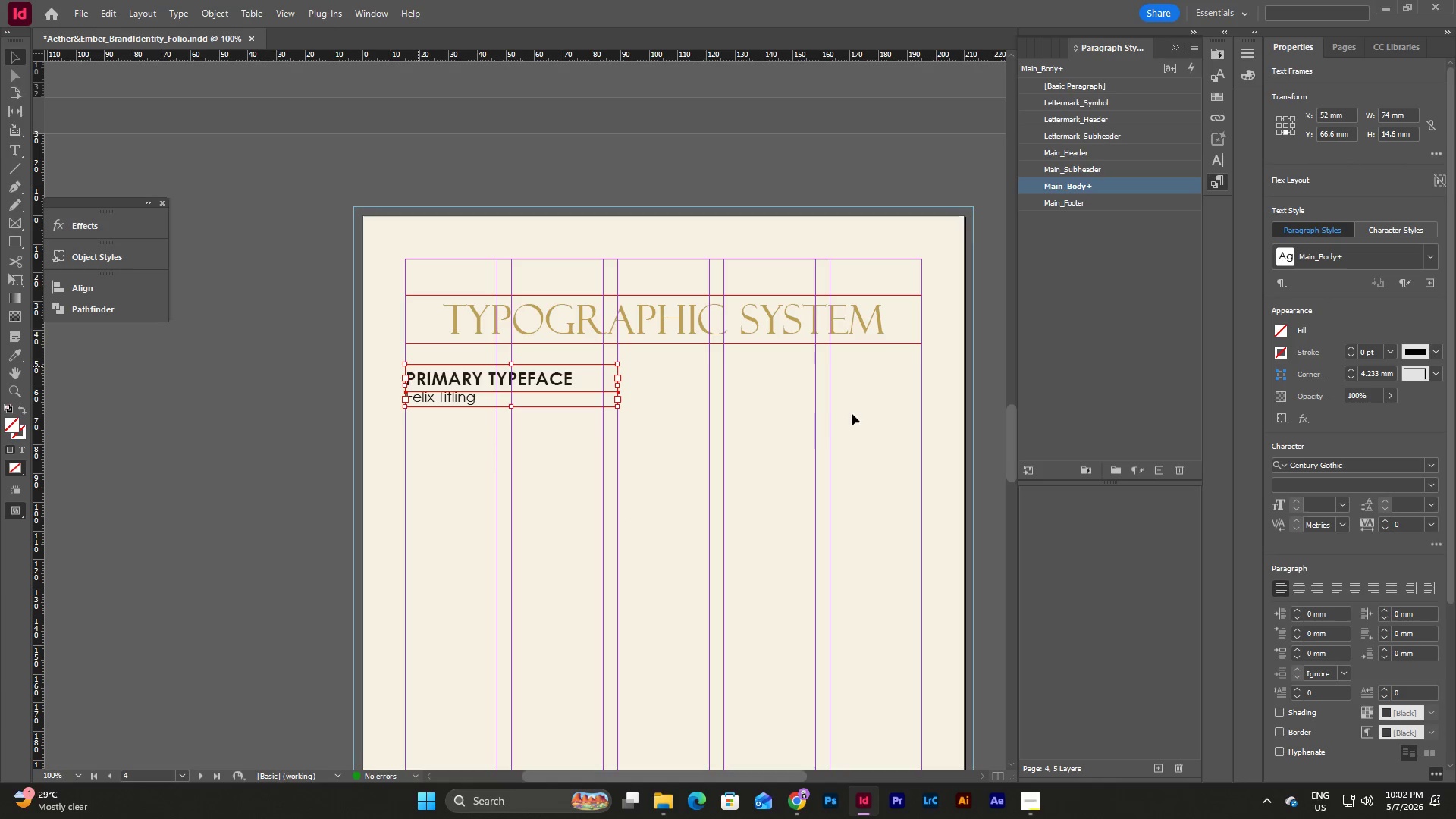 
left_click([852, 413])
 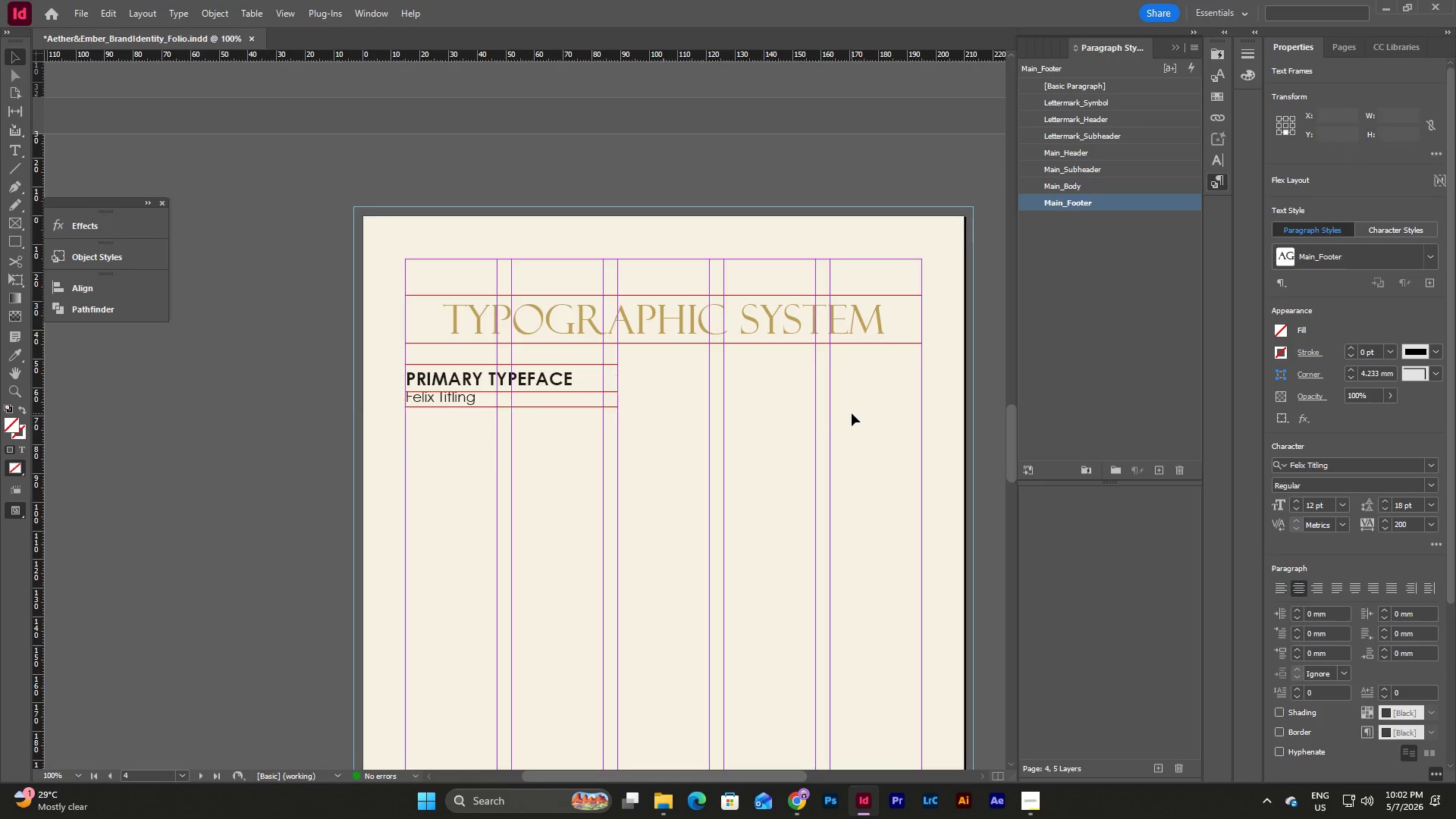 
key(Control+V)
 